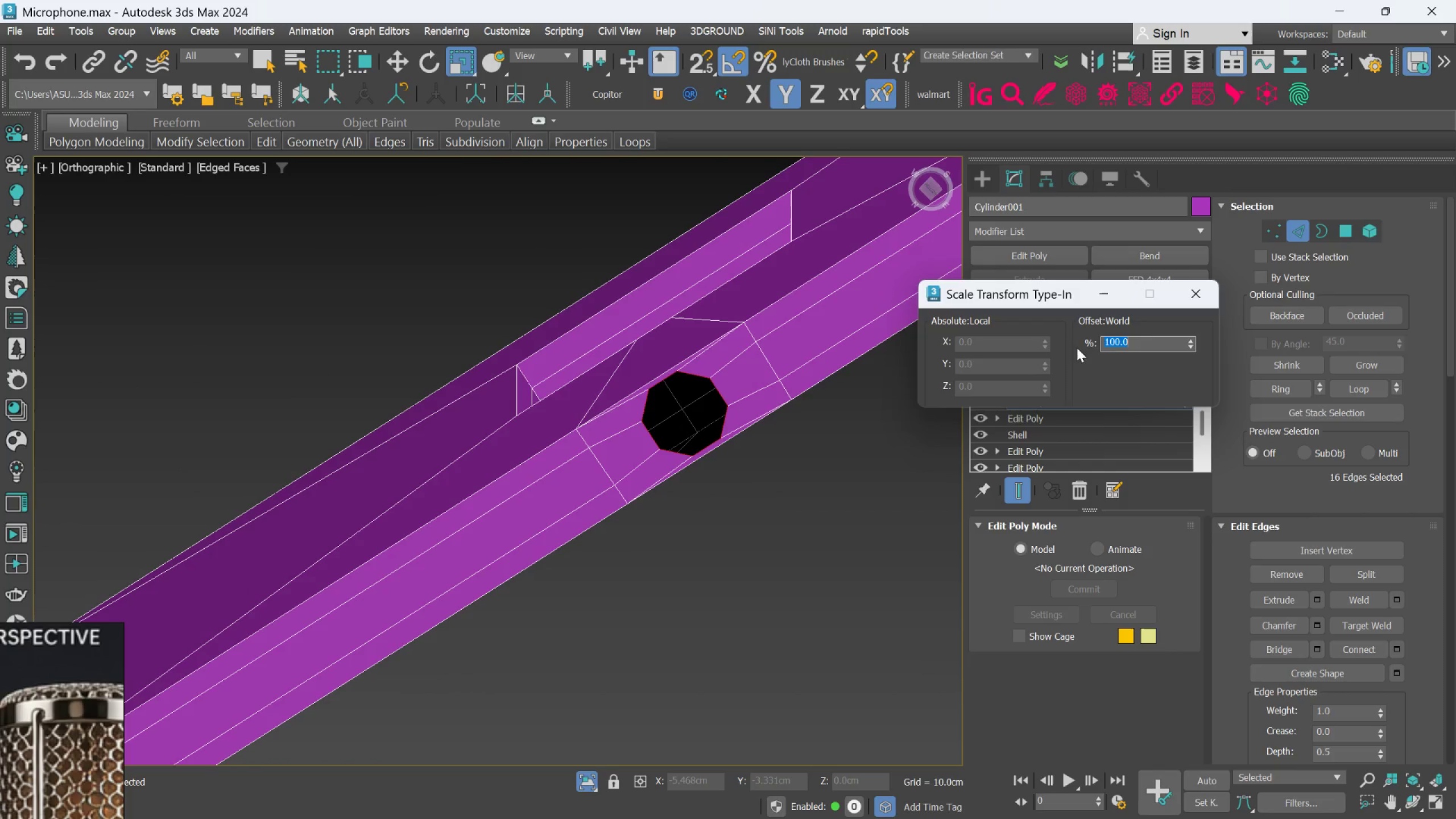 
left_click([1199, 299])
 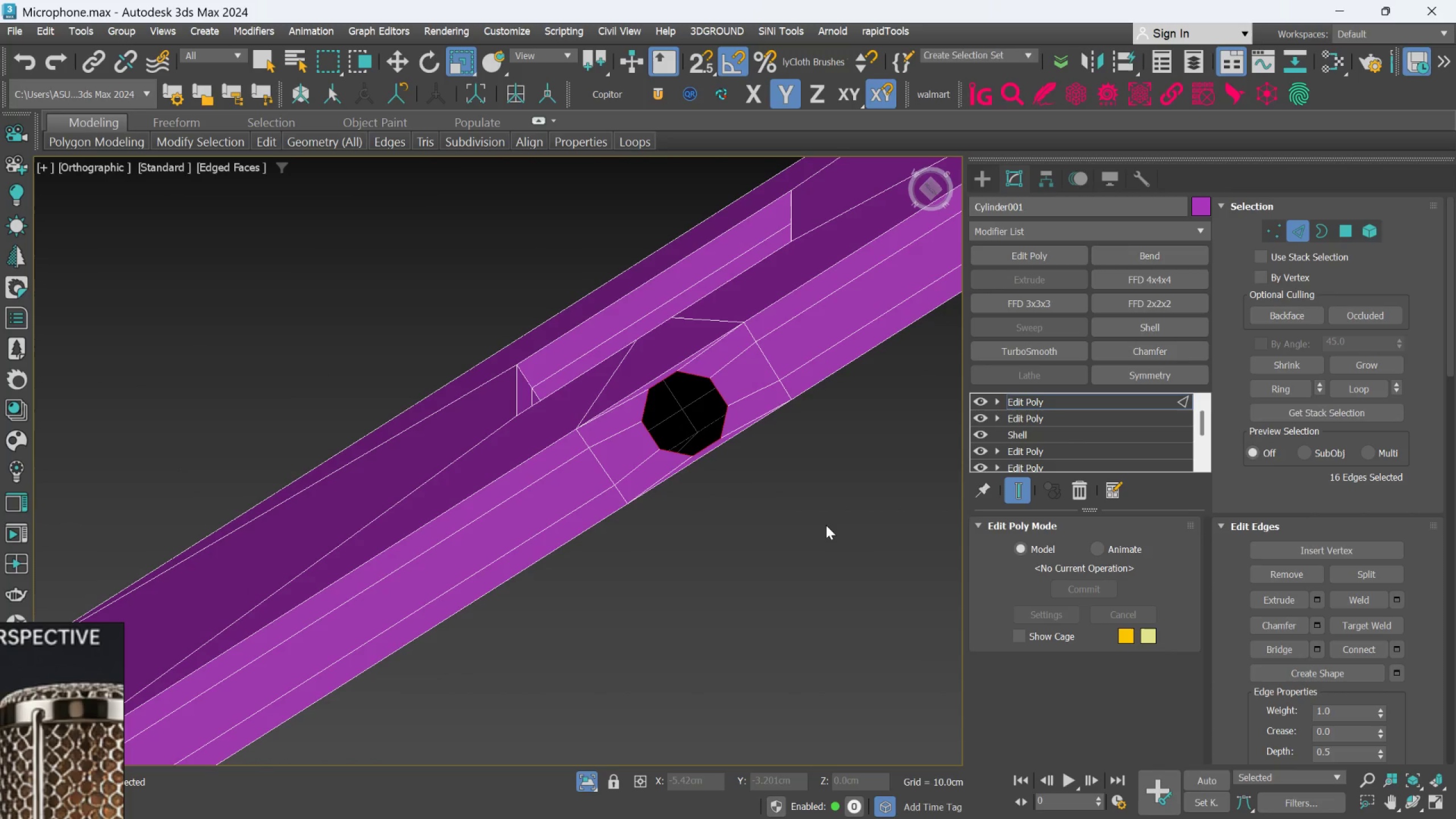 
scroll: coordinate [708, 526], scroll_direction: down, amount: 5.0
 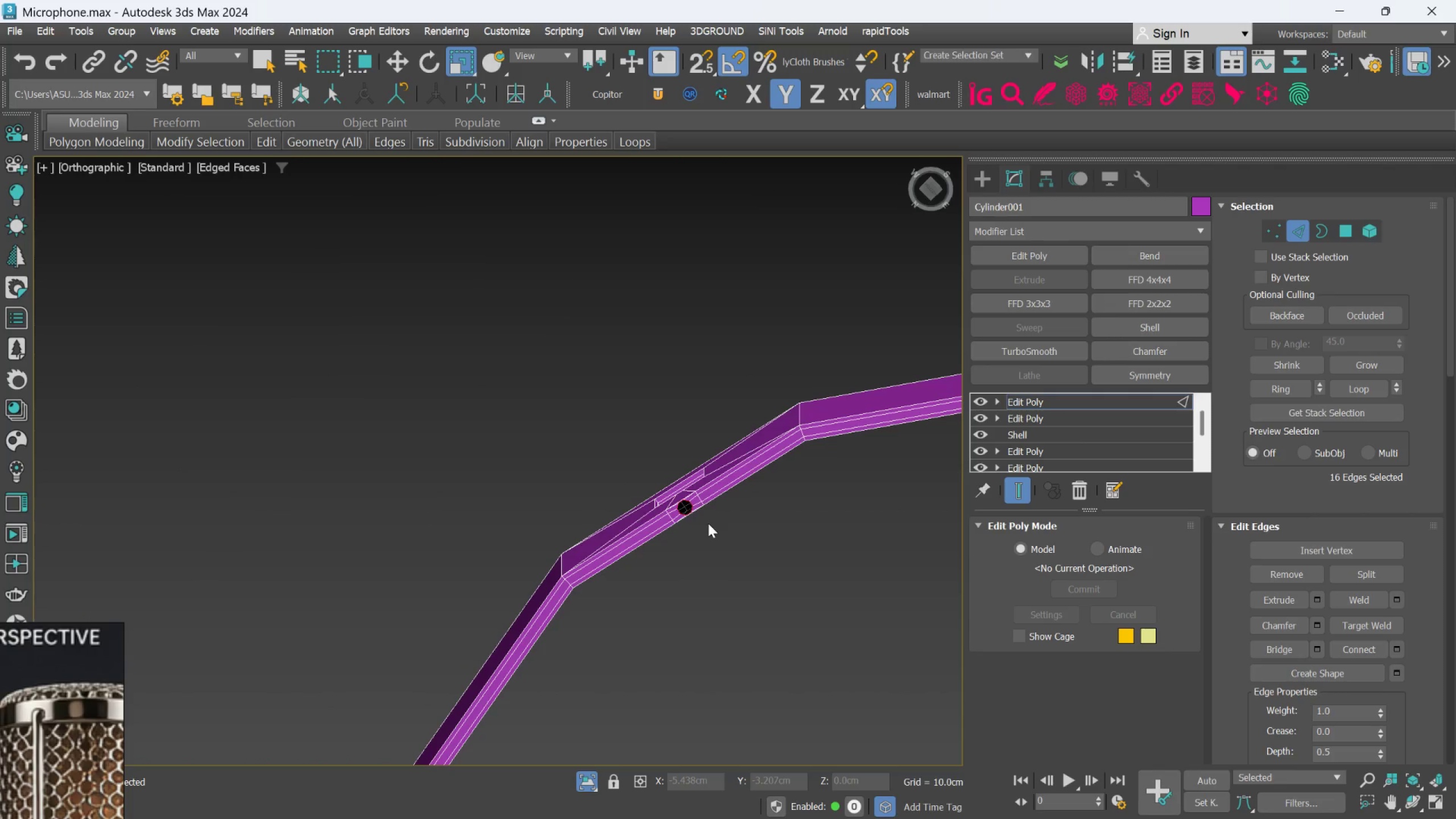 
hold_key(key=AltLeft, duration=0.56)
 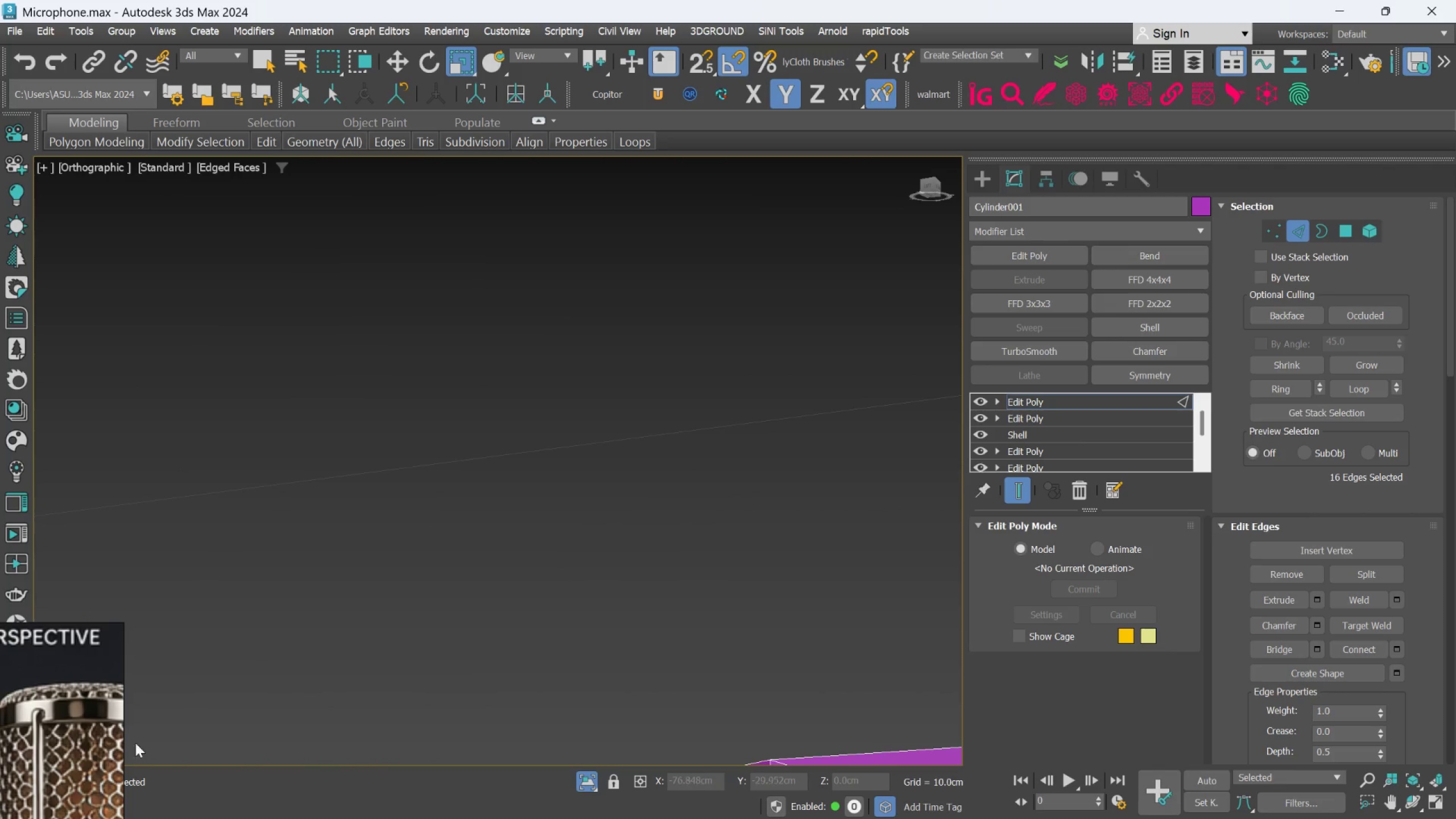 
scroll: coordinate [94, 762], scroll_direction: down, amount: 4.0
 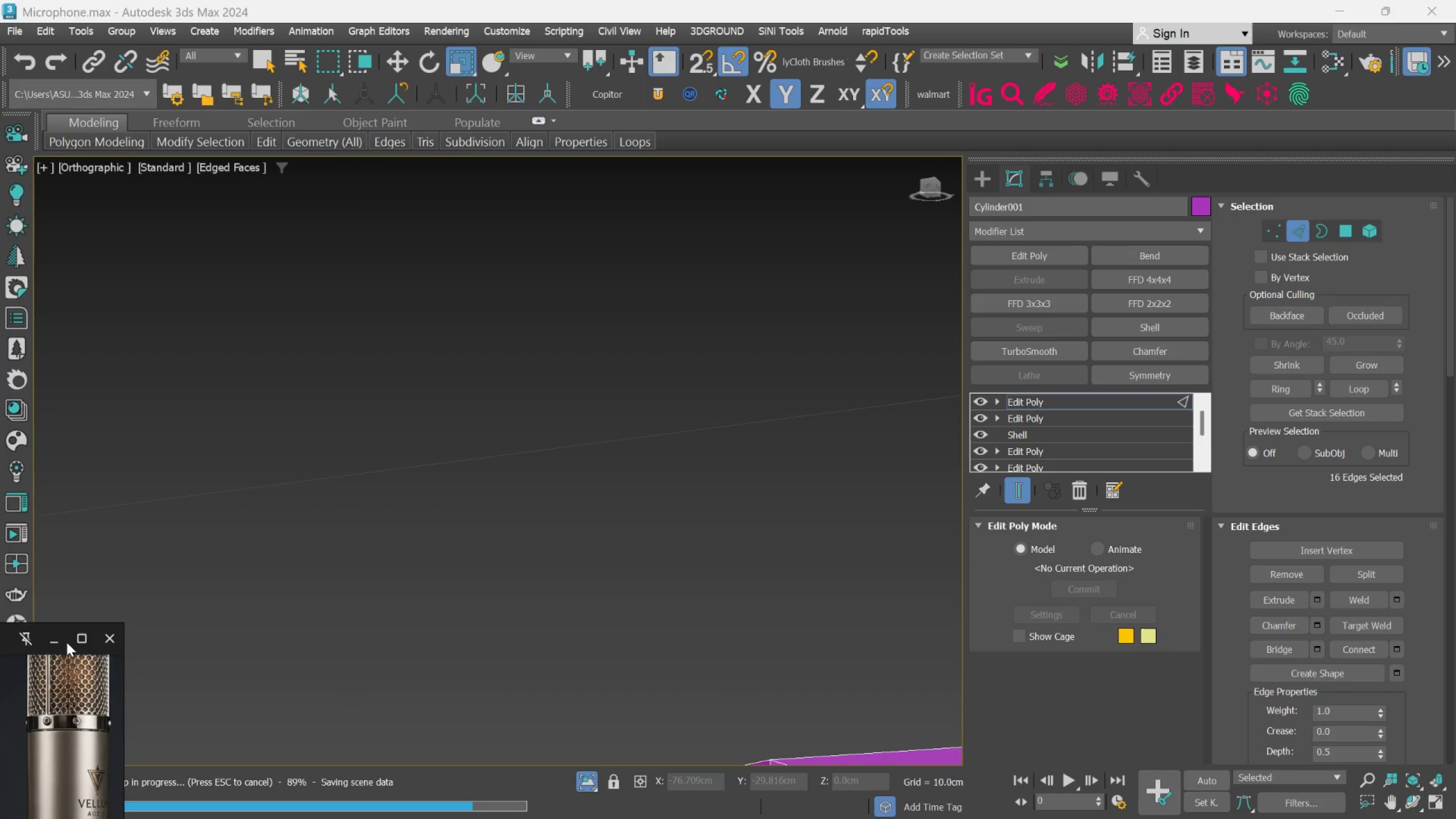 
scroll: coordinate [56, 725], scroll_direction: up, amount: 4.0
 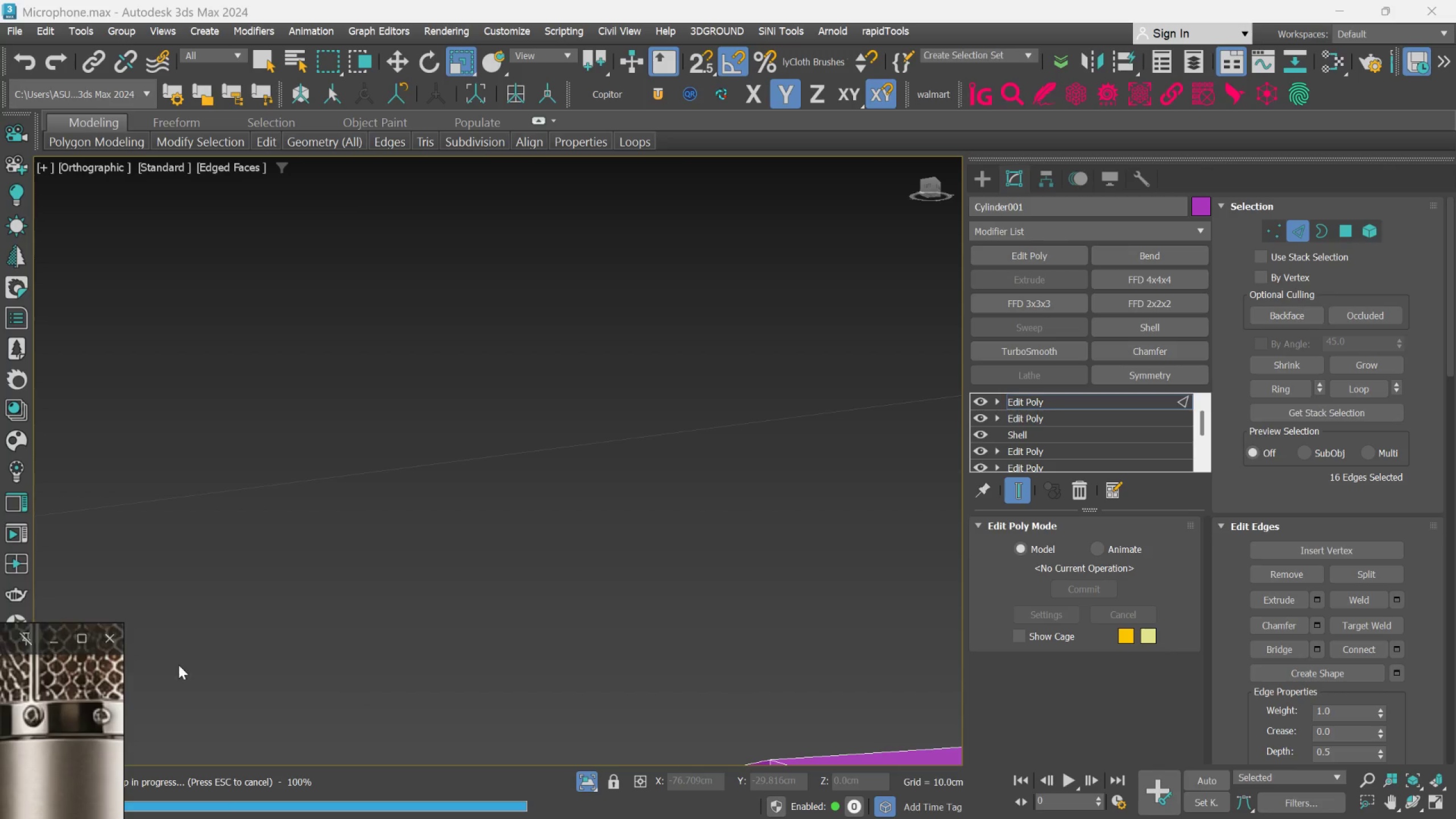 
scroll: coordinate [648, 549], scroll_direction: down, amount: 4.0
 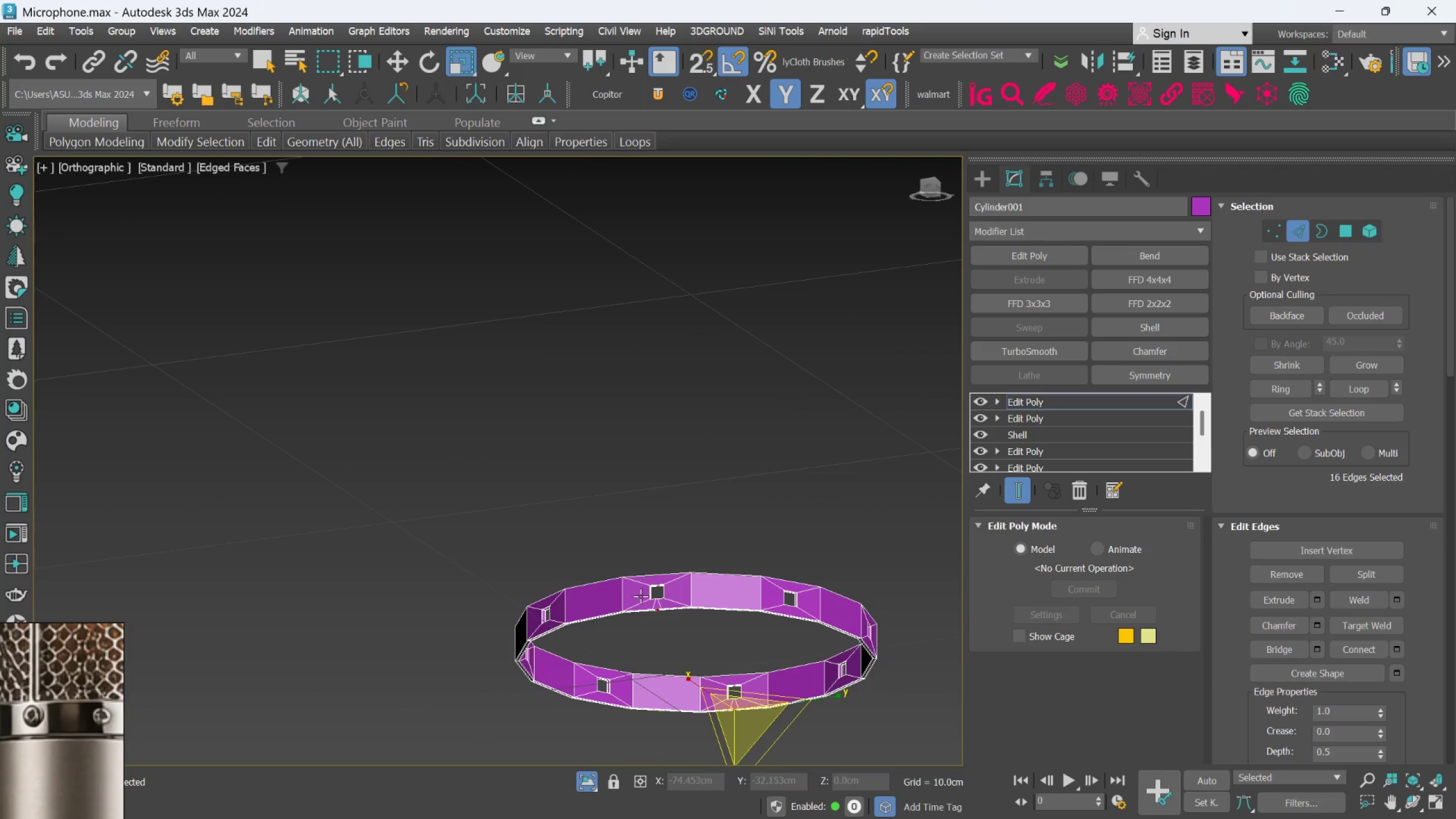 
scroll: coordinate [661, 622], scroll_direction: up, amount: 4.0
 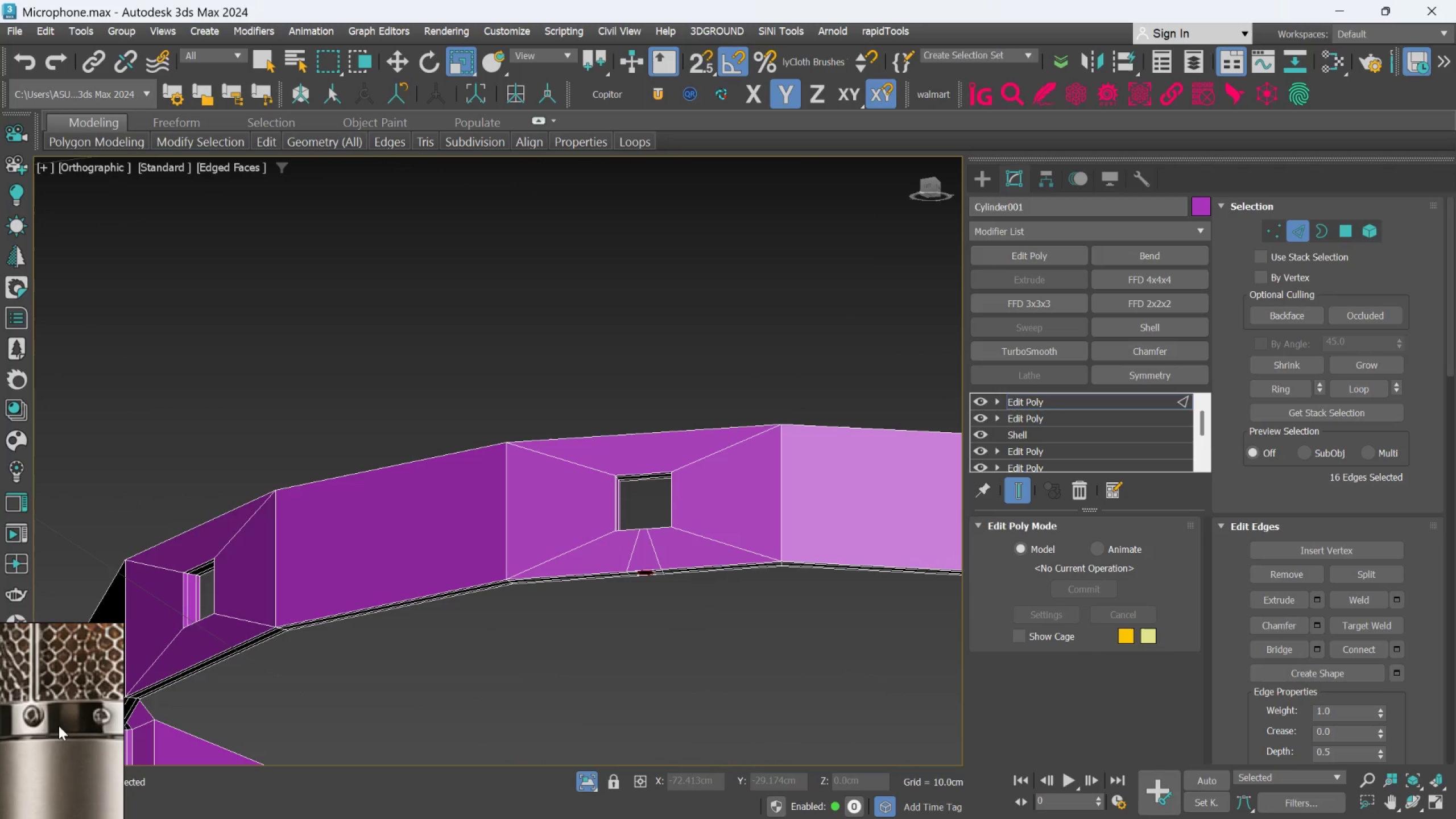 
scroll: coordinate [42, 720], scroll_direction: down, amount: 3.0
 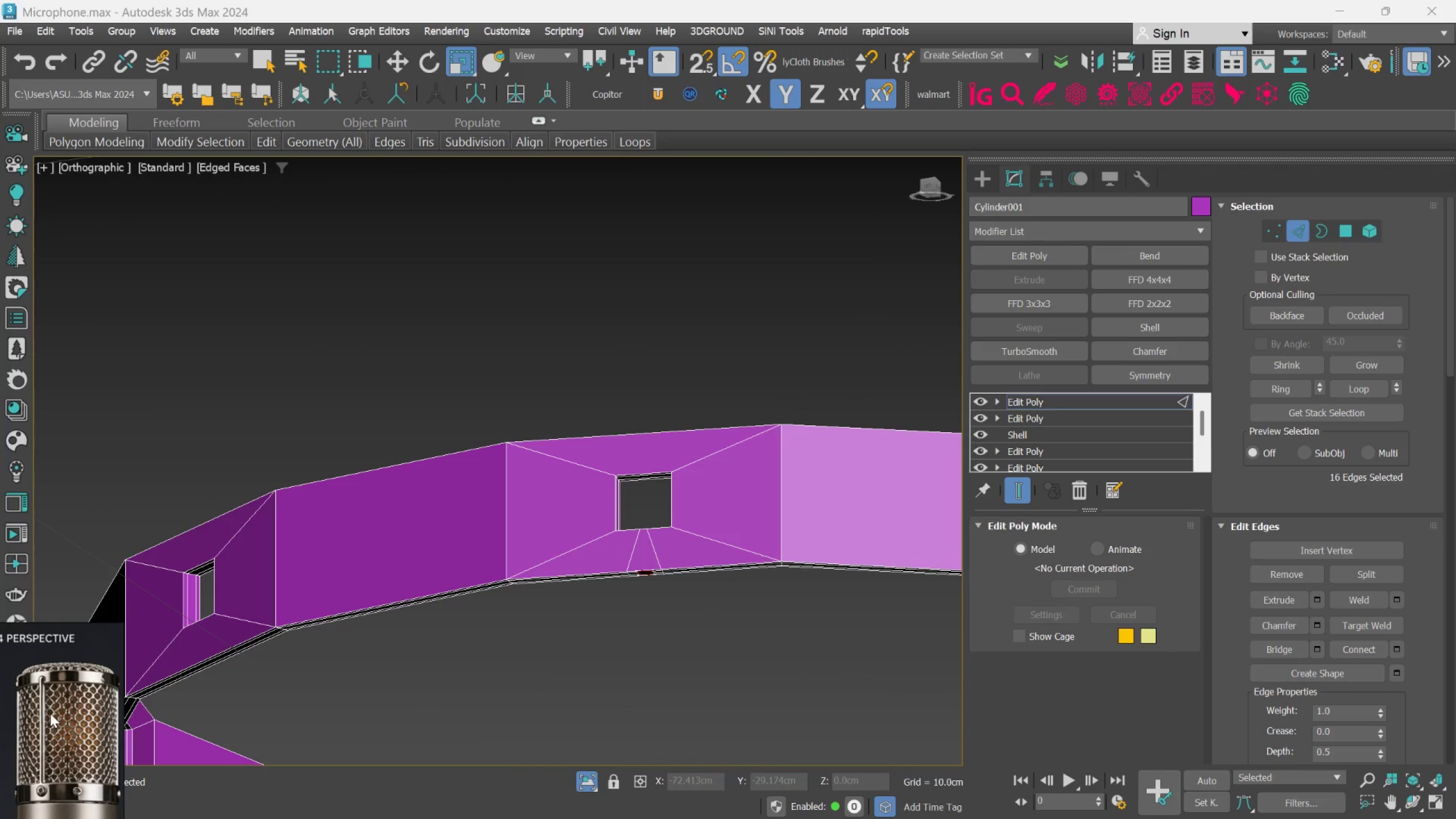 
scroll: coordinate [42, 685], scroll_direction: up, amount: 2.0
 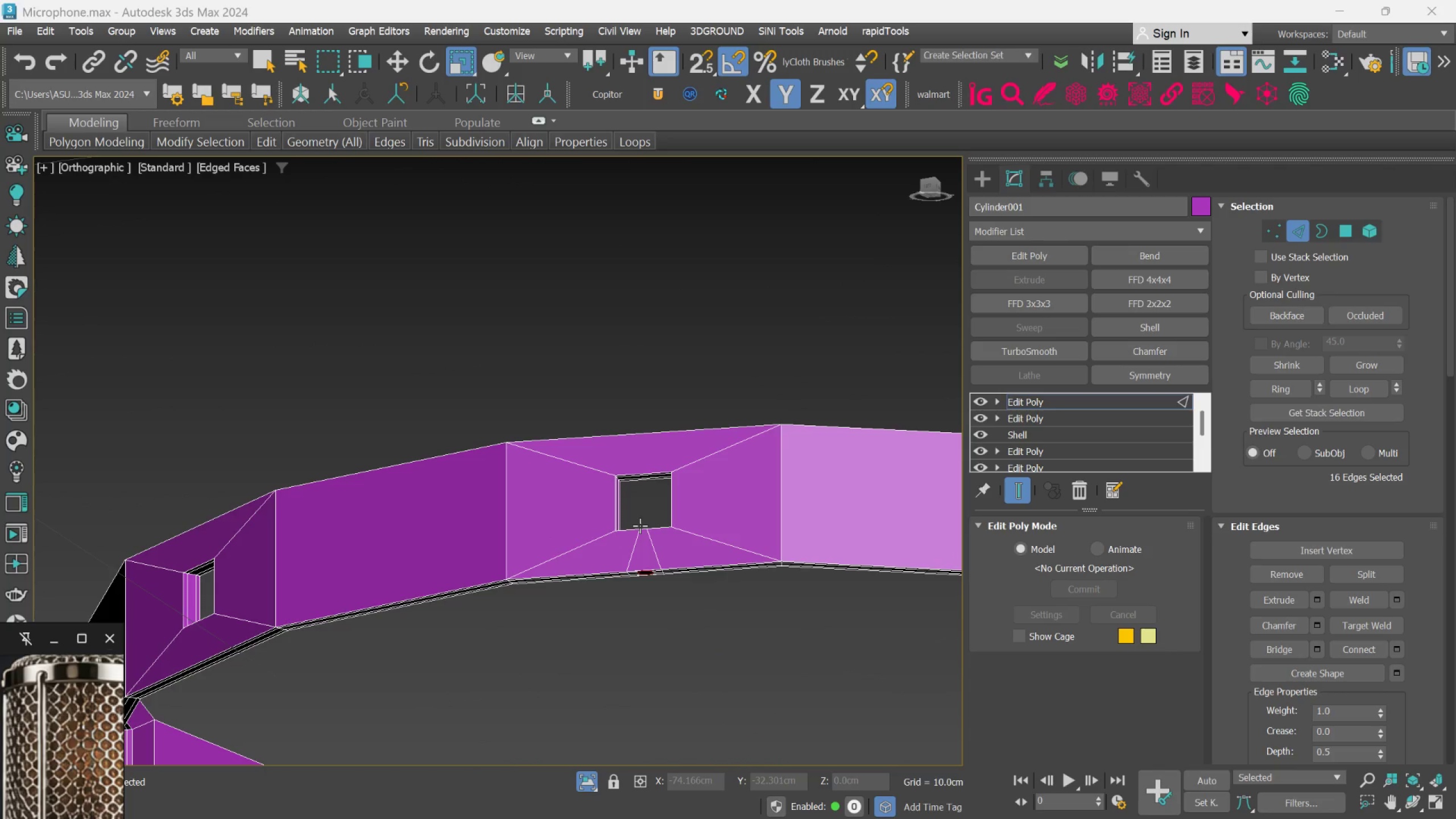 
scroll: coordinate [640, 526], scroll_direction: down, amount: 2.0
 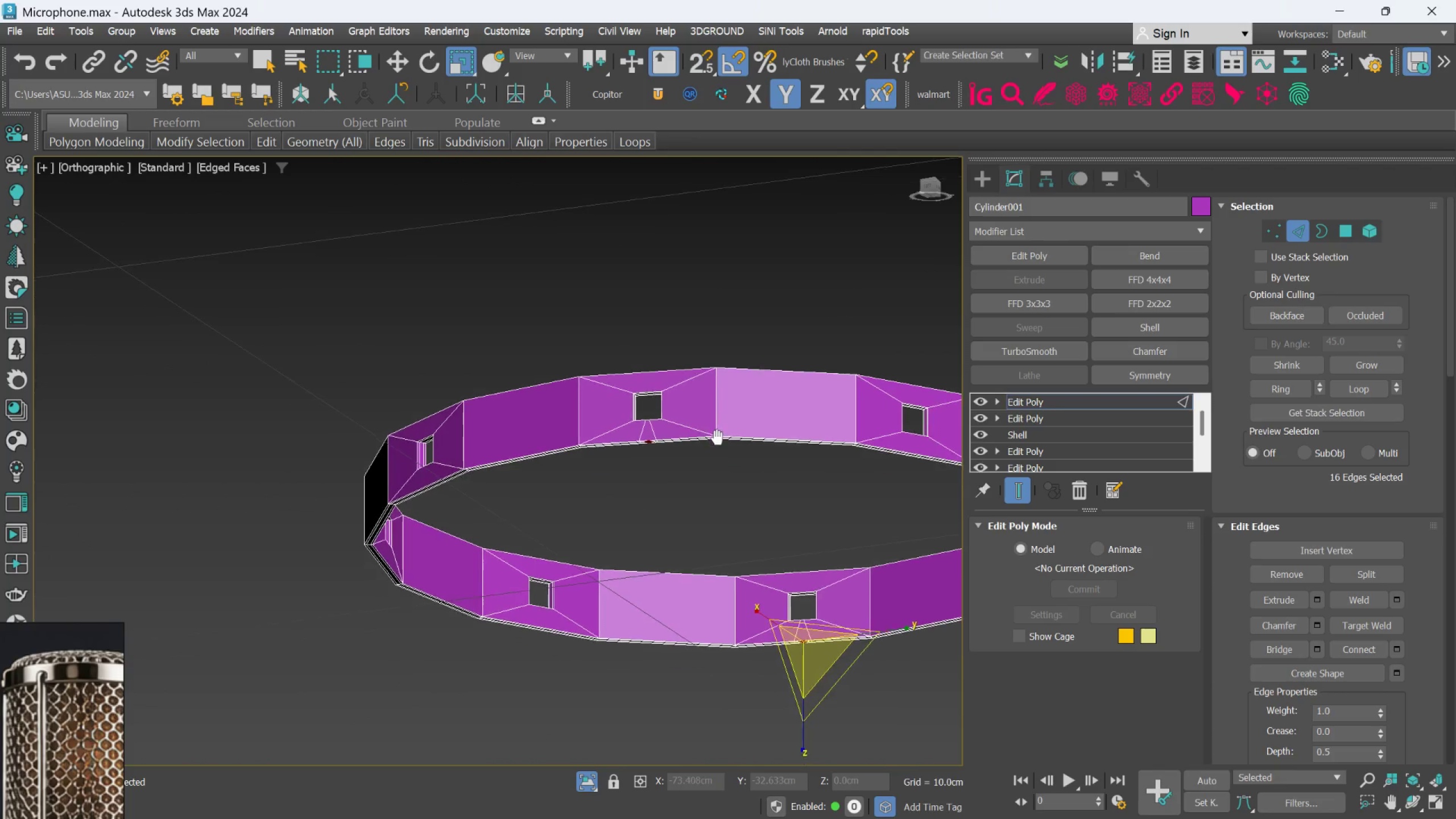 
scroll: coordinate [747, 468], scroll_direction: up, amount: 1.0
 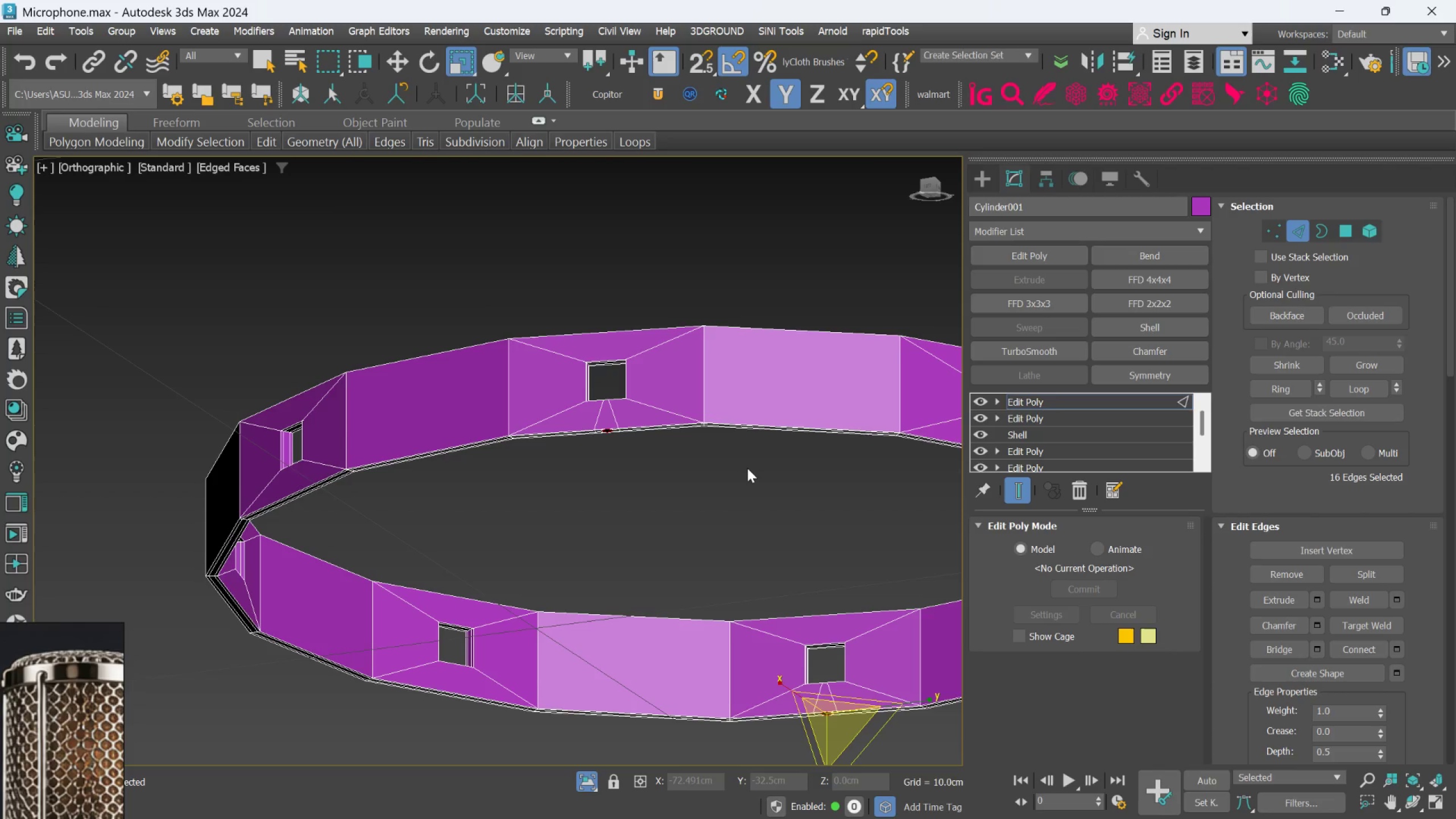 
hold_key(key=AltLeft, duration=0.62)
scroll: coordinate [747, 468], scroll_direction: down, amount: 1.0
 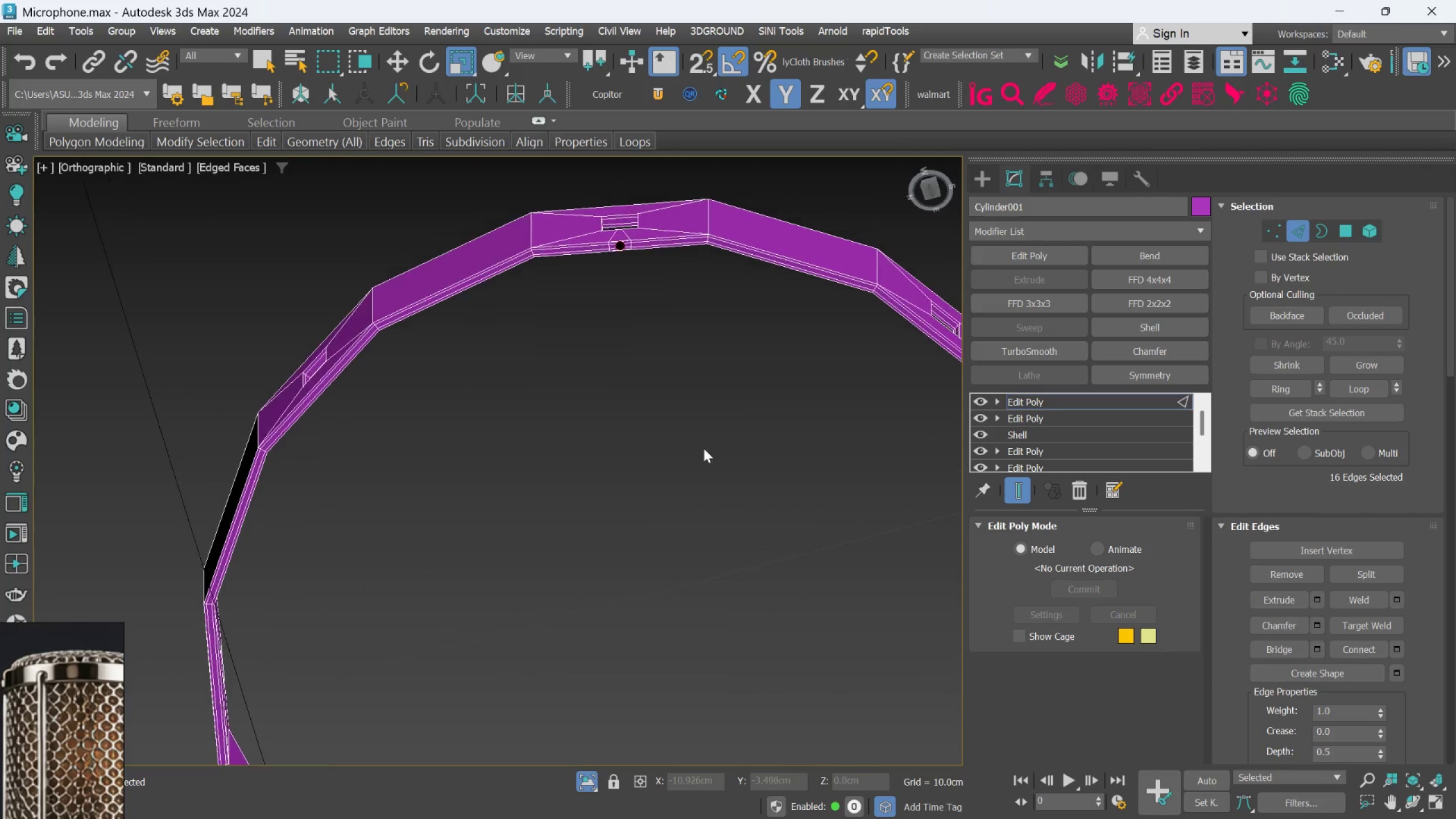 
scroll: coordinate [618, 207], scroll_direction: up, amount: 9.0
 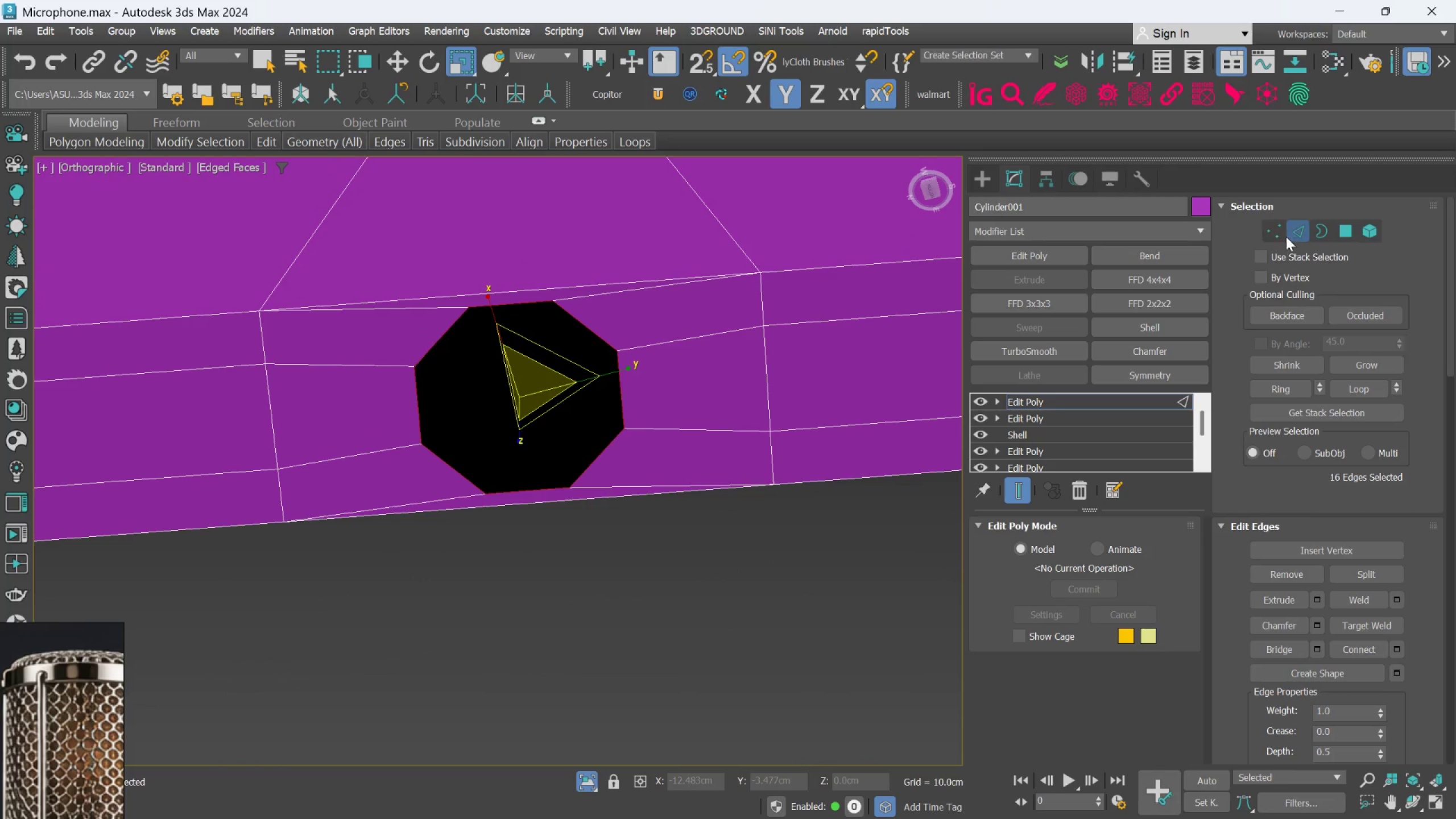 
scroll: coordinate [641, 479], scroll_direction: down, amount: 6.0
 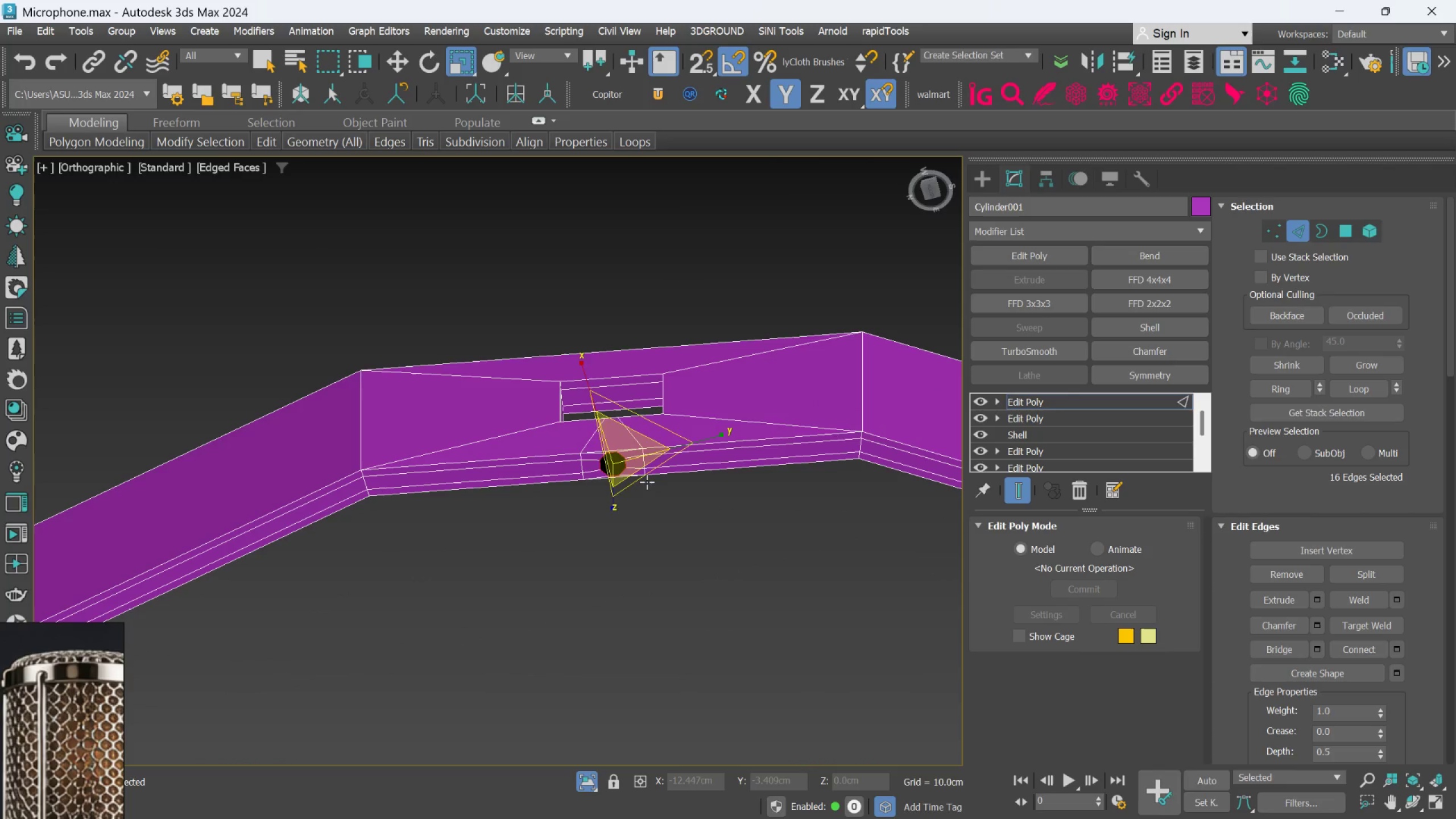 
hold_key(key=AltLeft, duration=0.46)
 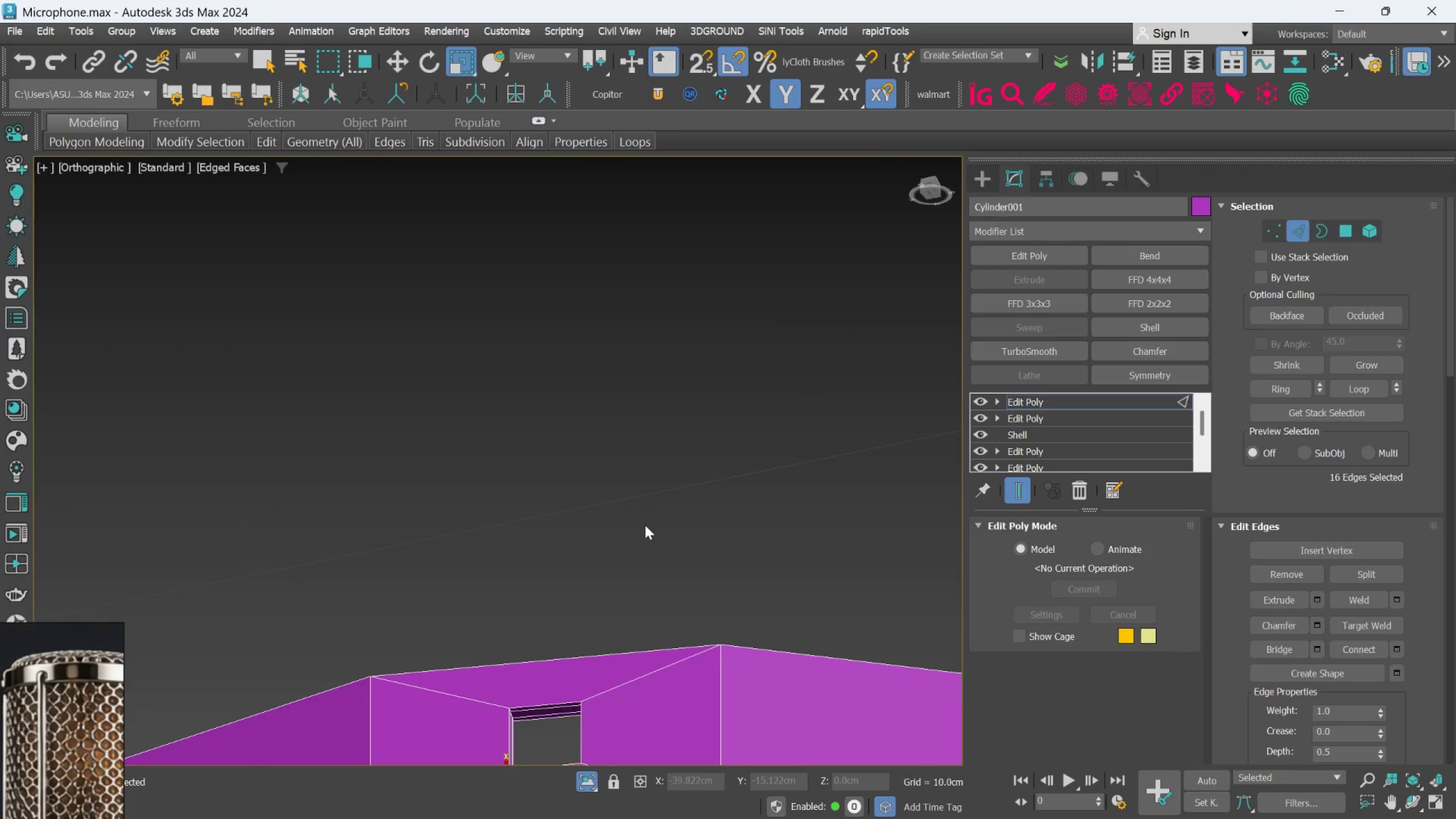 
scroll: coordinate [621, 499], scroll_direction: down, amount: 5.0
 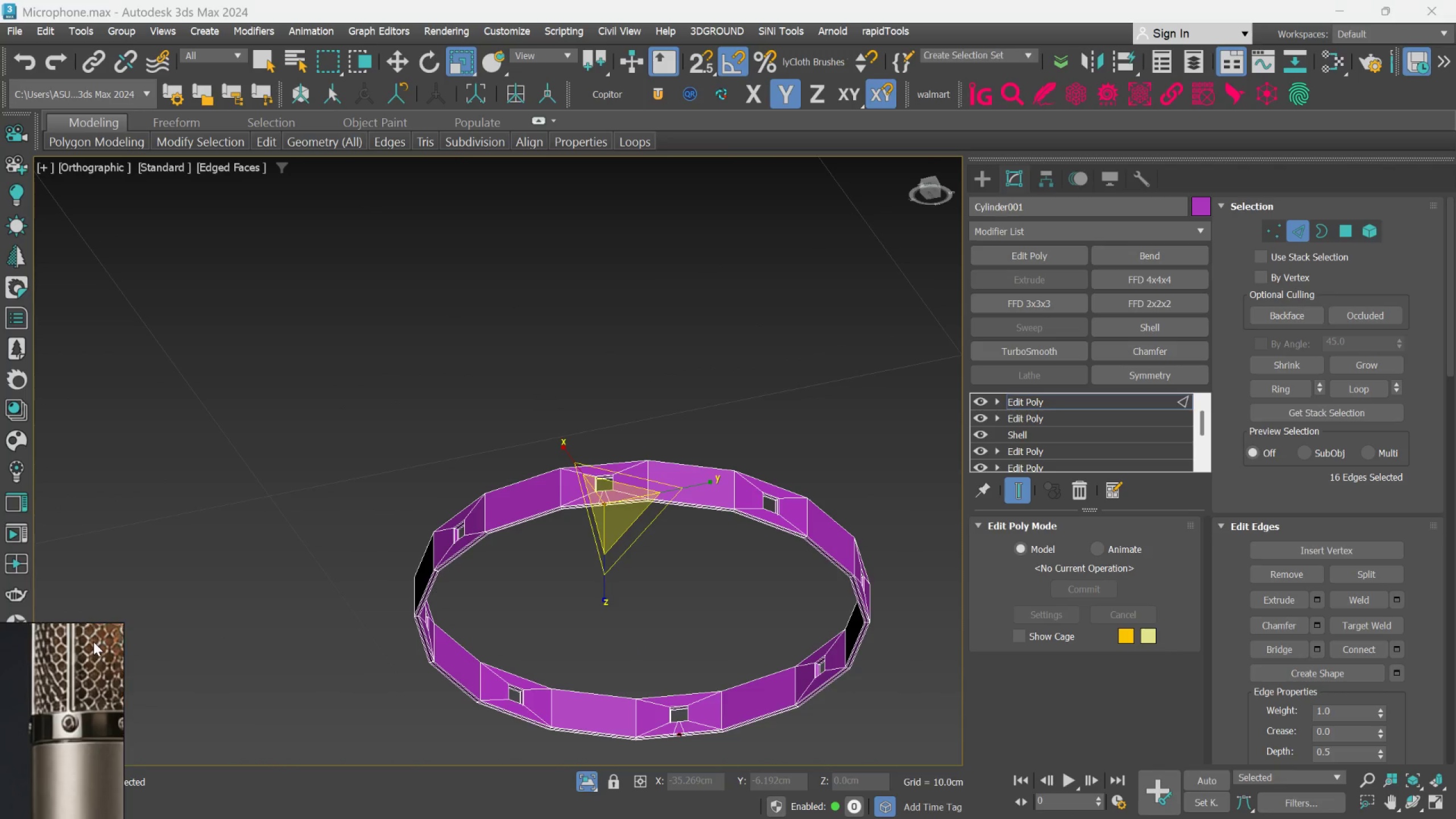 
scroll: coordinate [69, 730], scroll_direction: up, amount: 3.0
 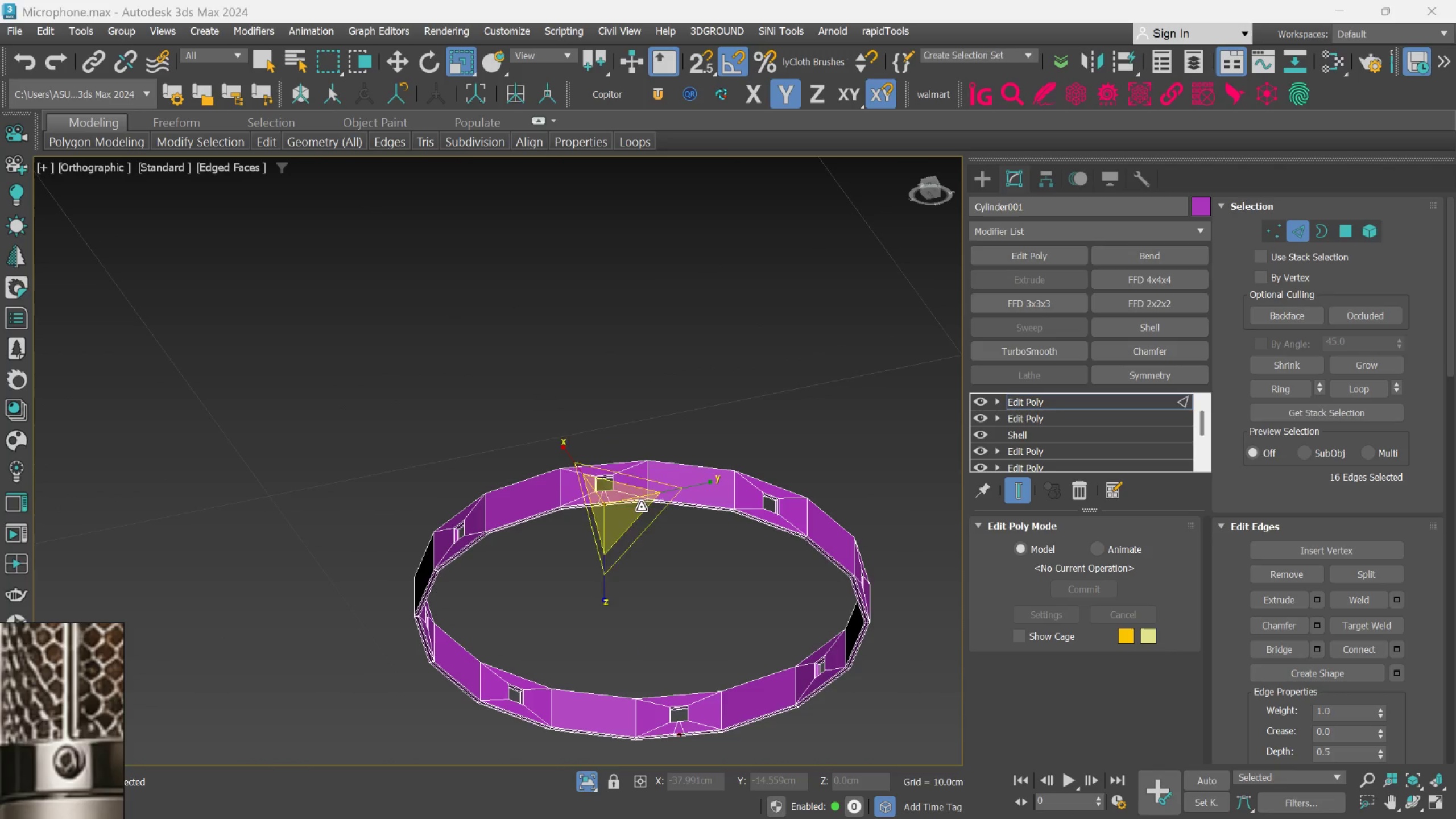 
hold_key(key=AltLeft, duration=2.07)
 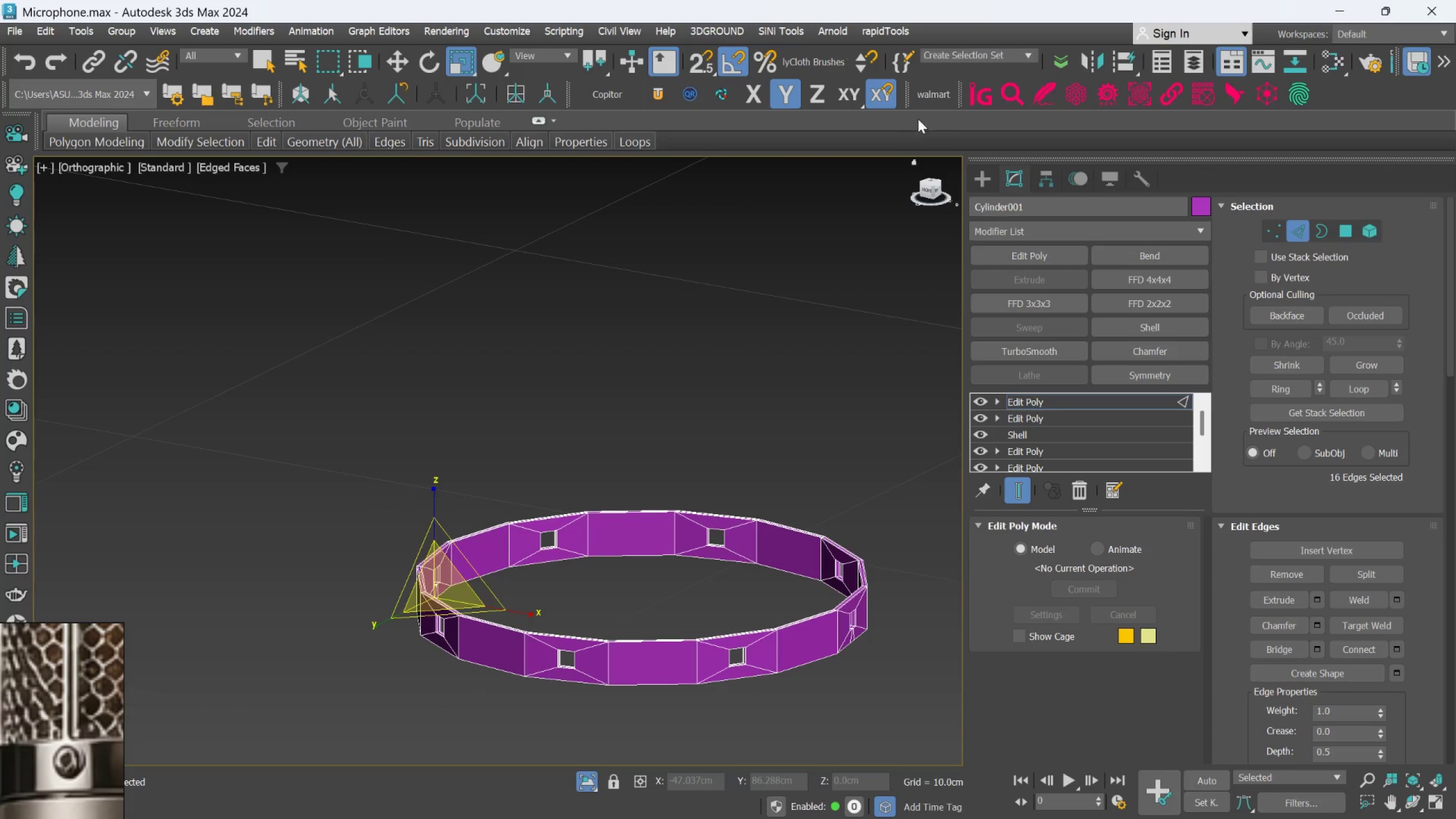 
left_click([979, 185])
 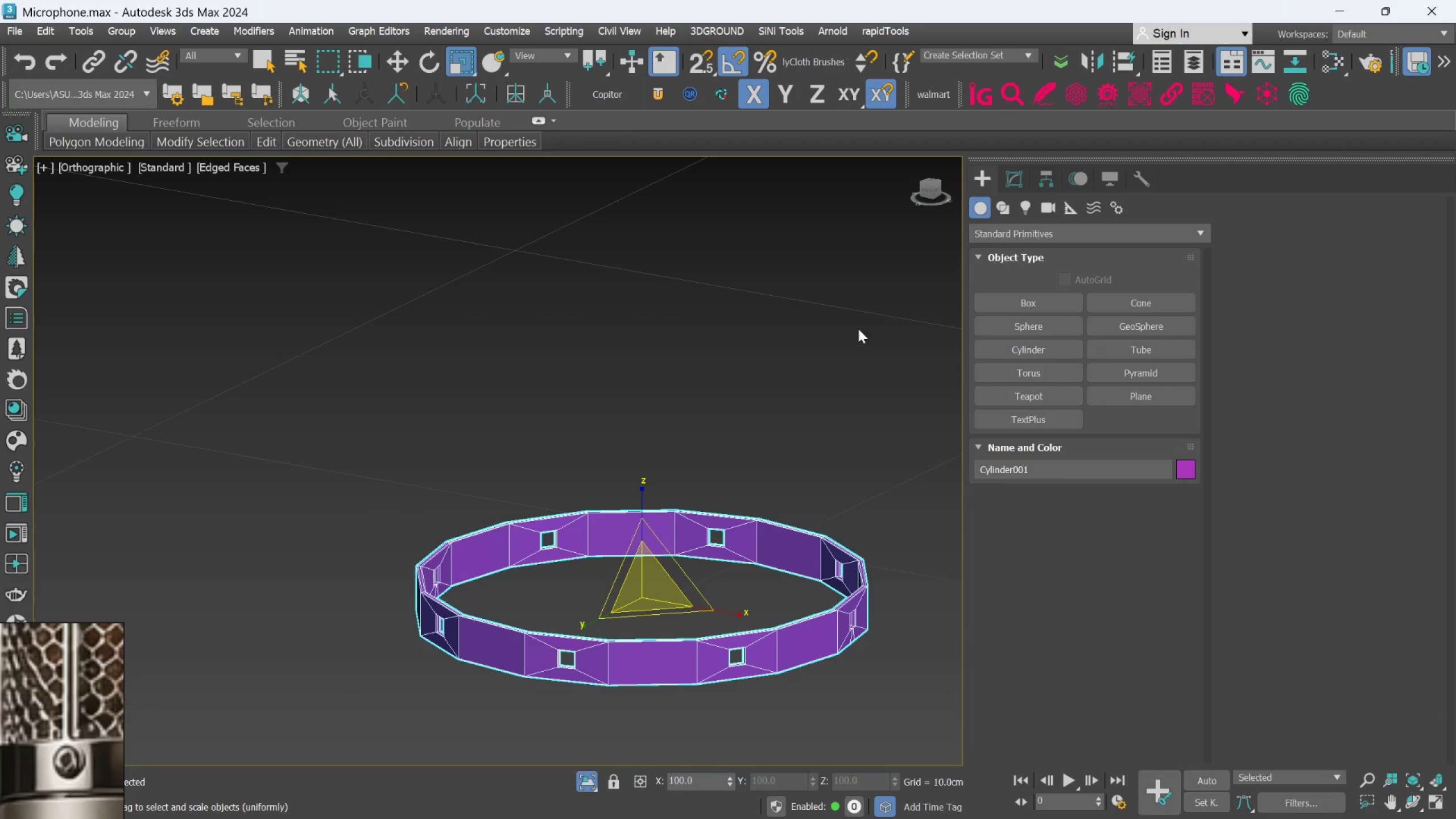 
double_click([858, 329])
 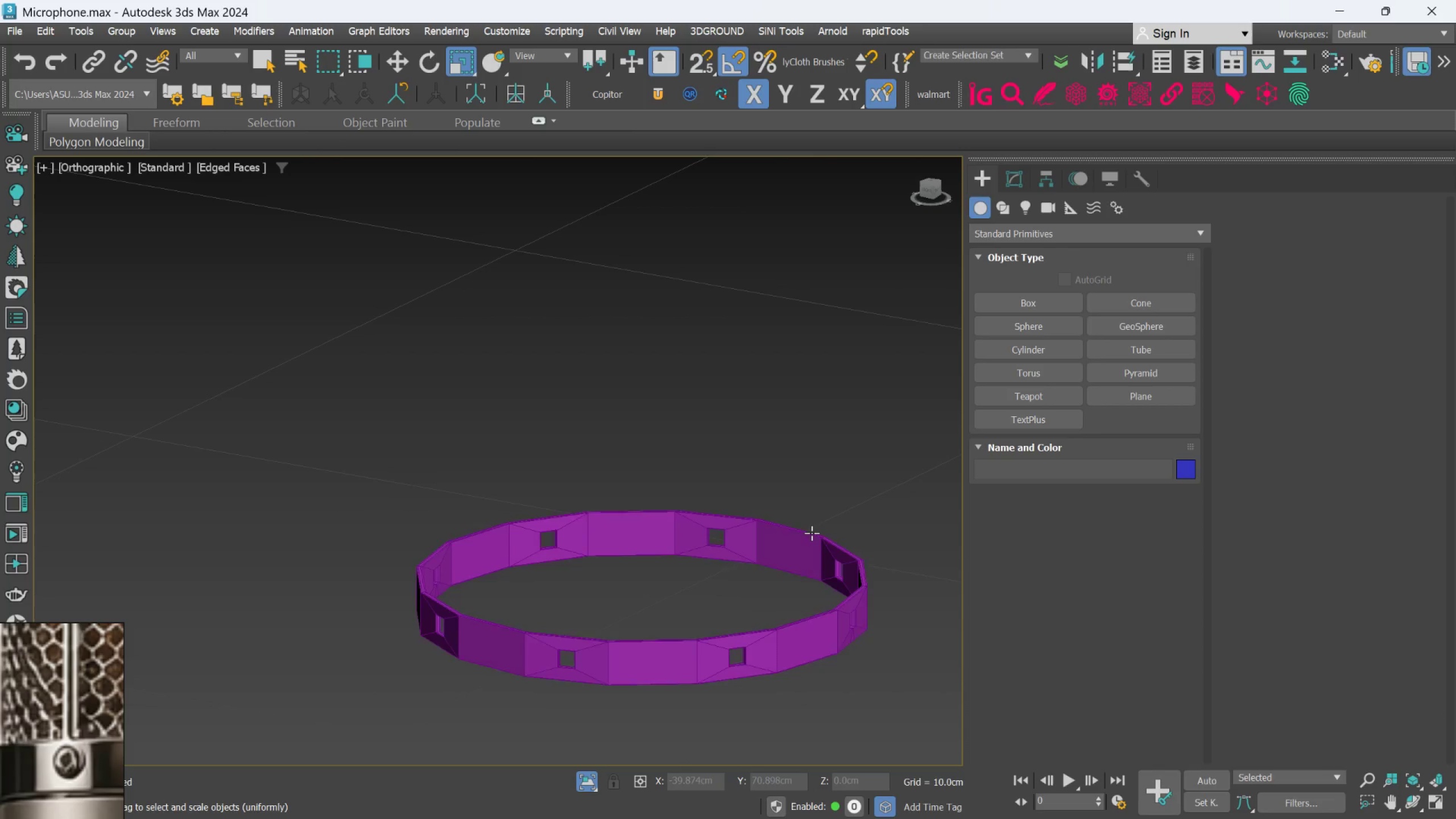 
left_click([812, 536])
 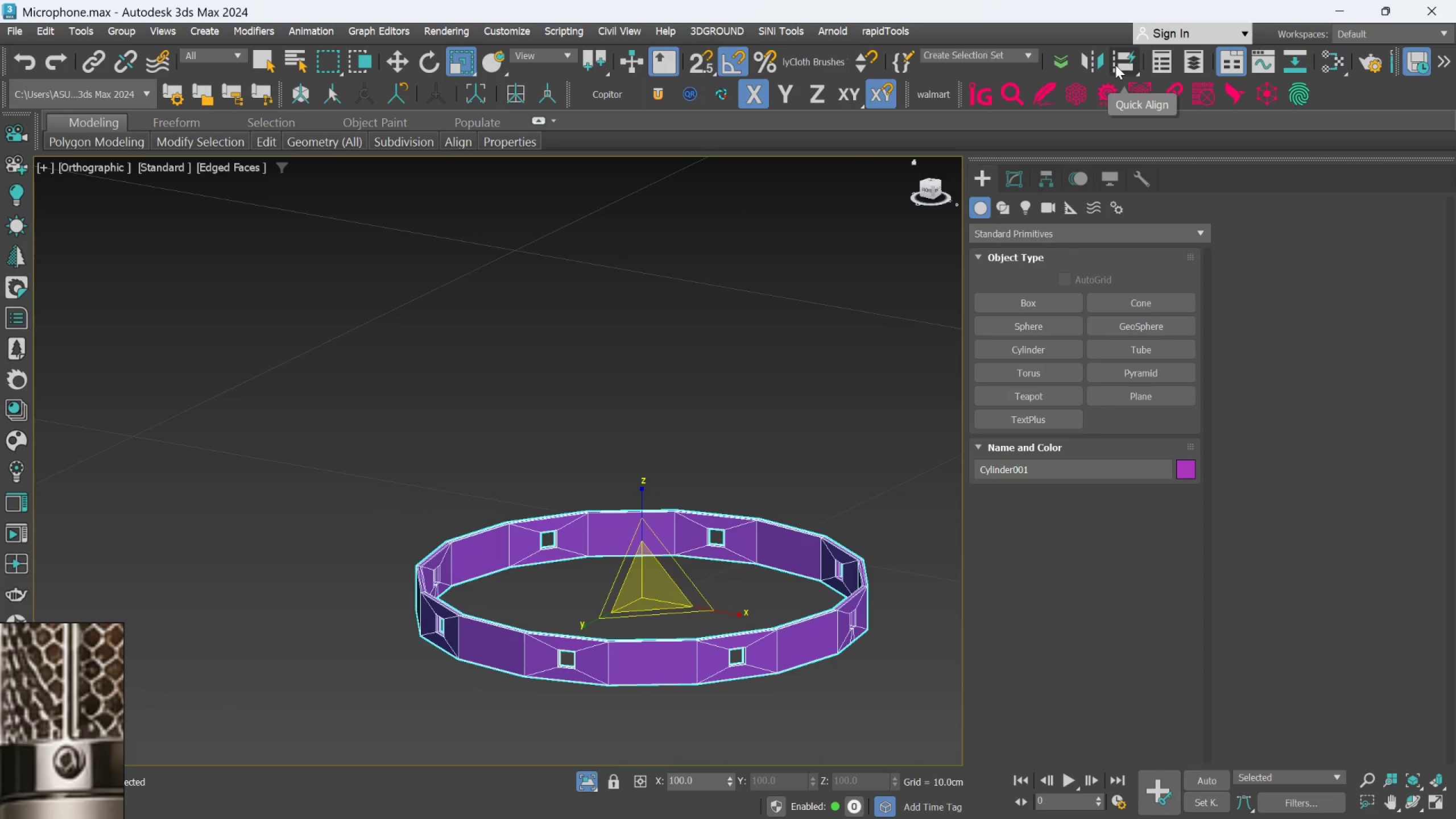 
left_click([1098, 68])
 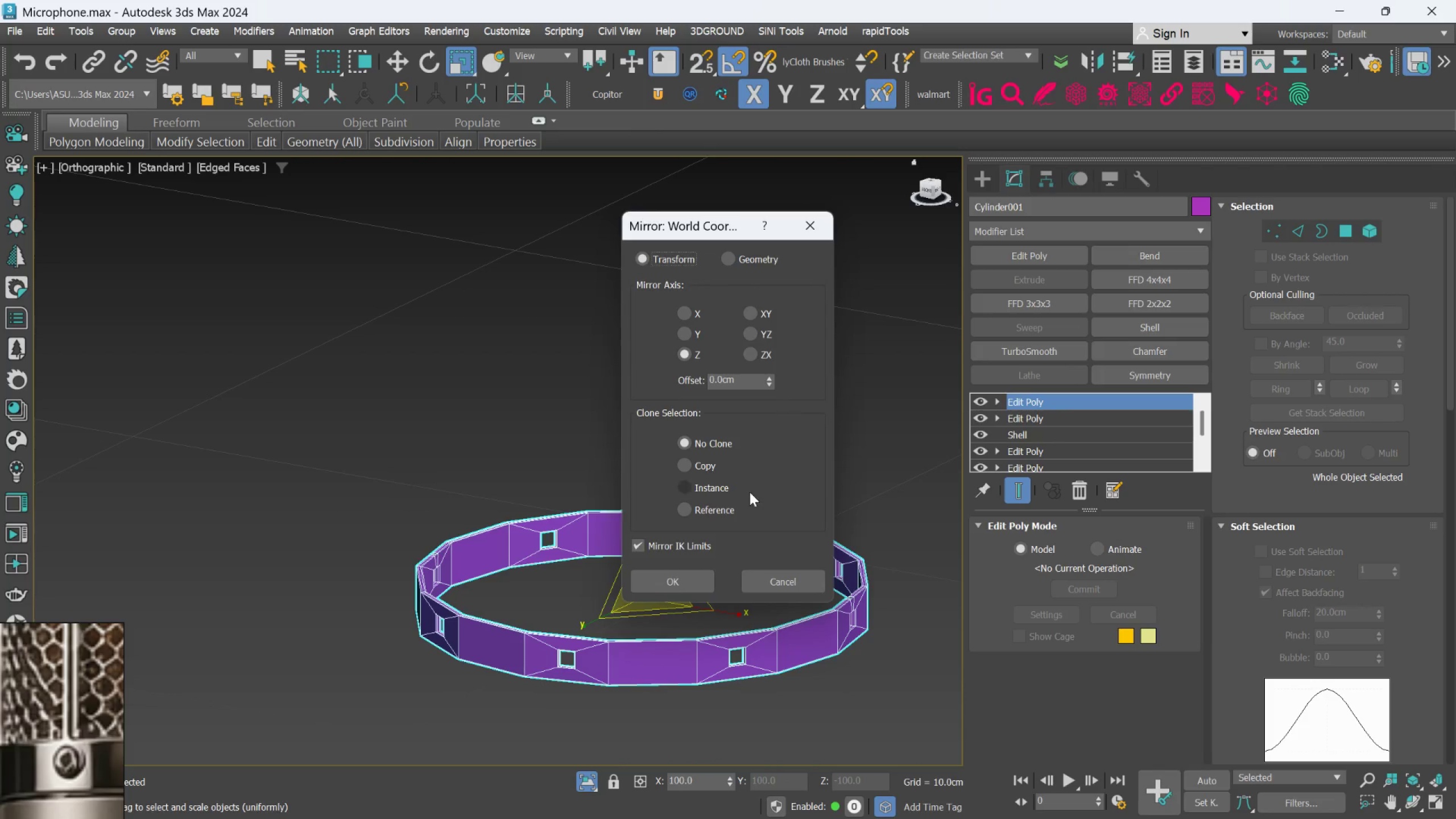 
left_click([692, 581])
 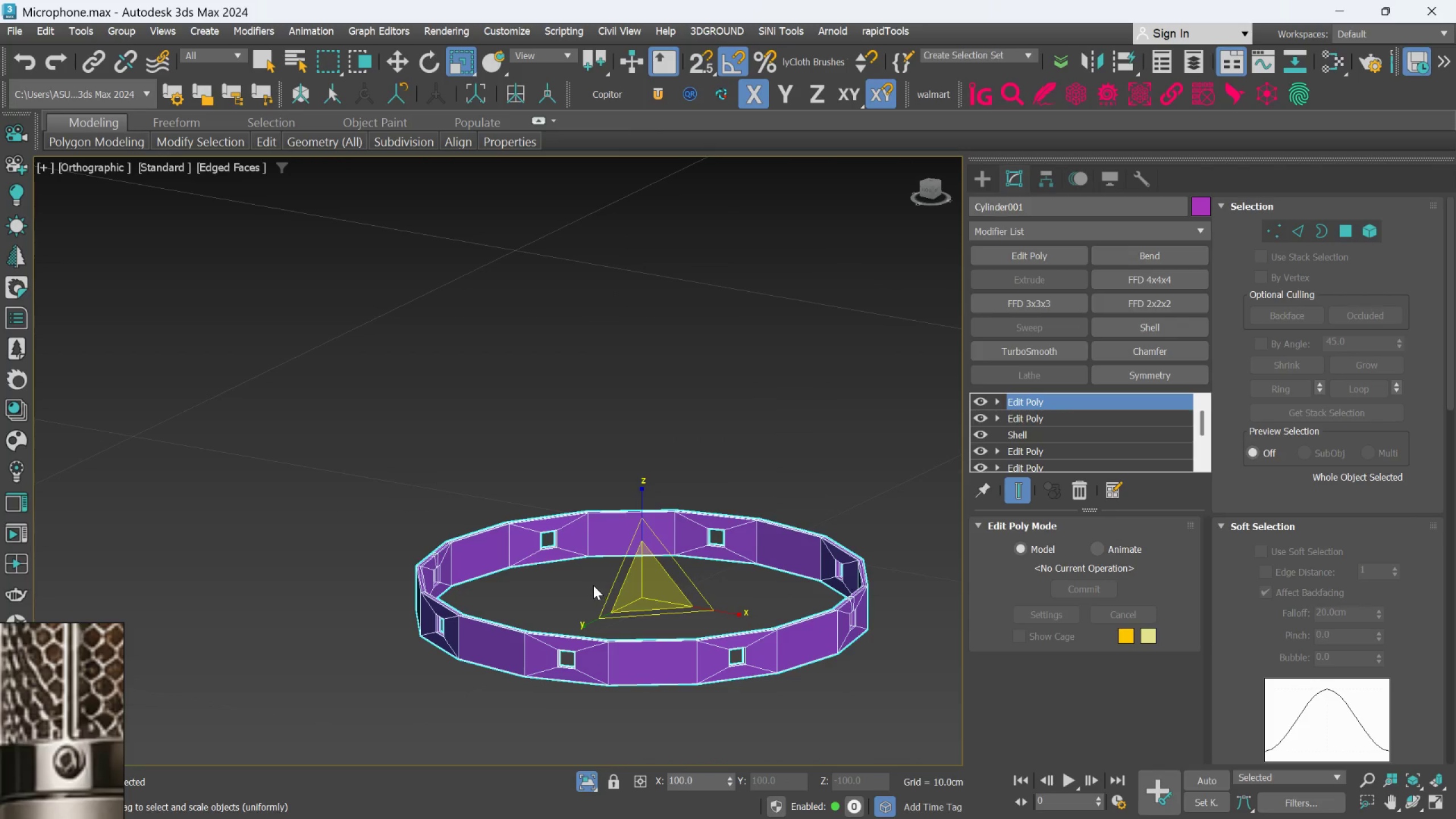 
hold_key(key=AltLeft, duration=1.62)
 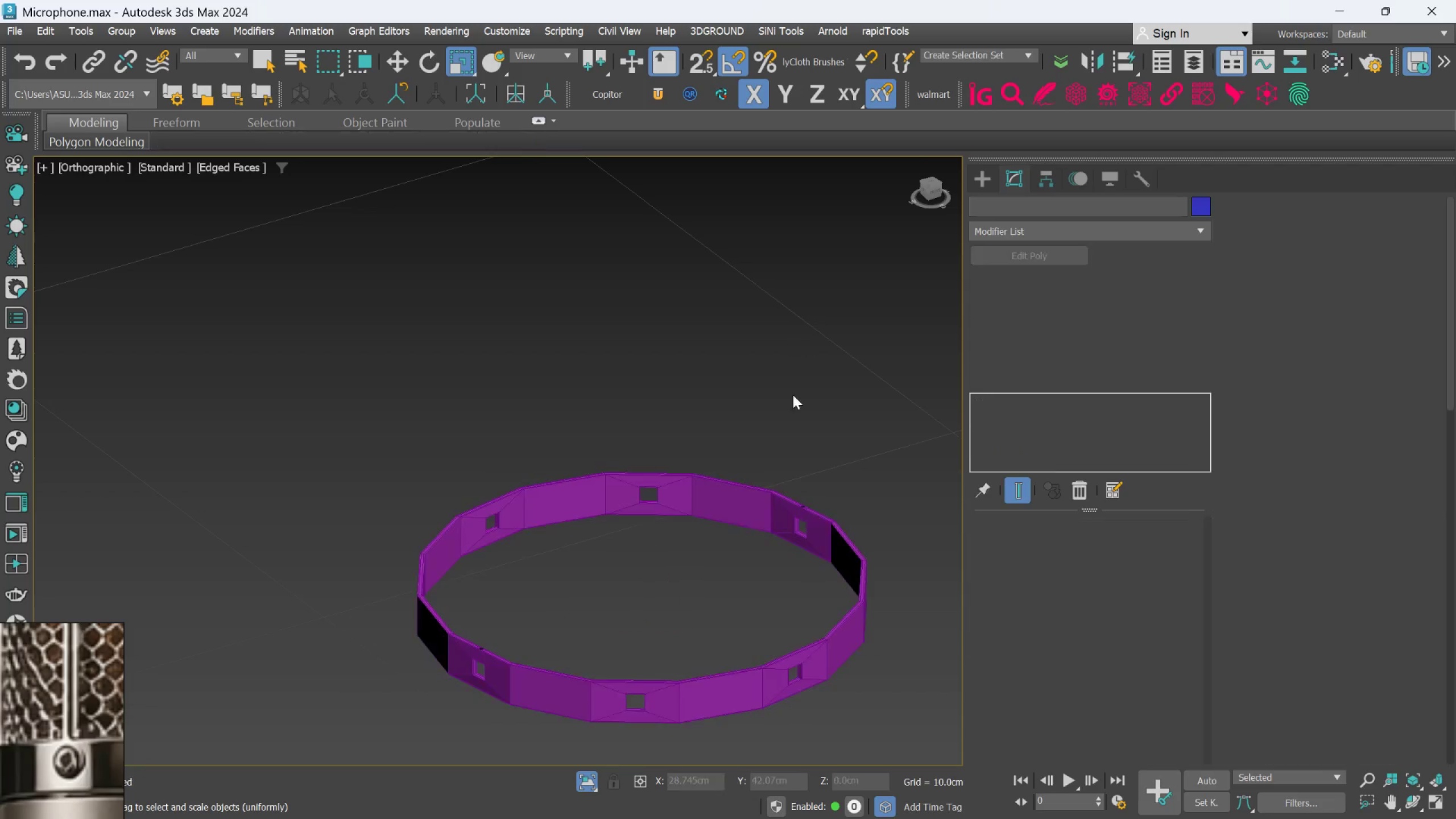 
scroll: coordinate [744, 527], scroll_direction: down, amount: 2.0
 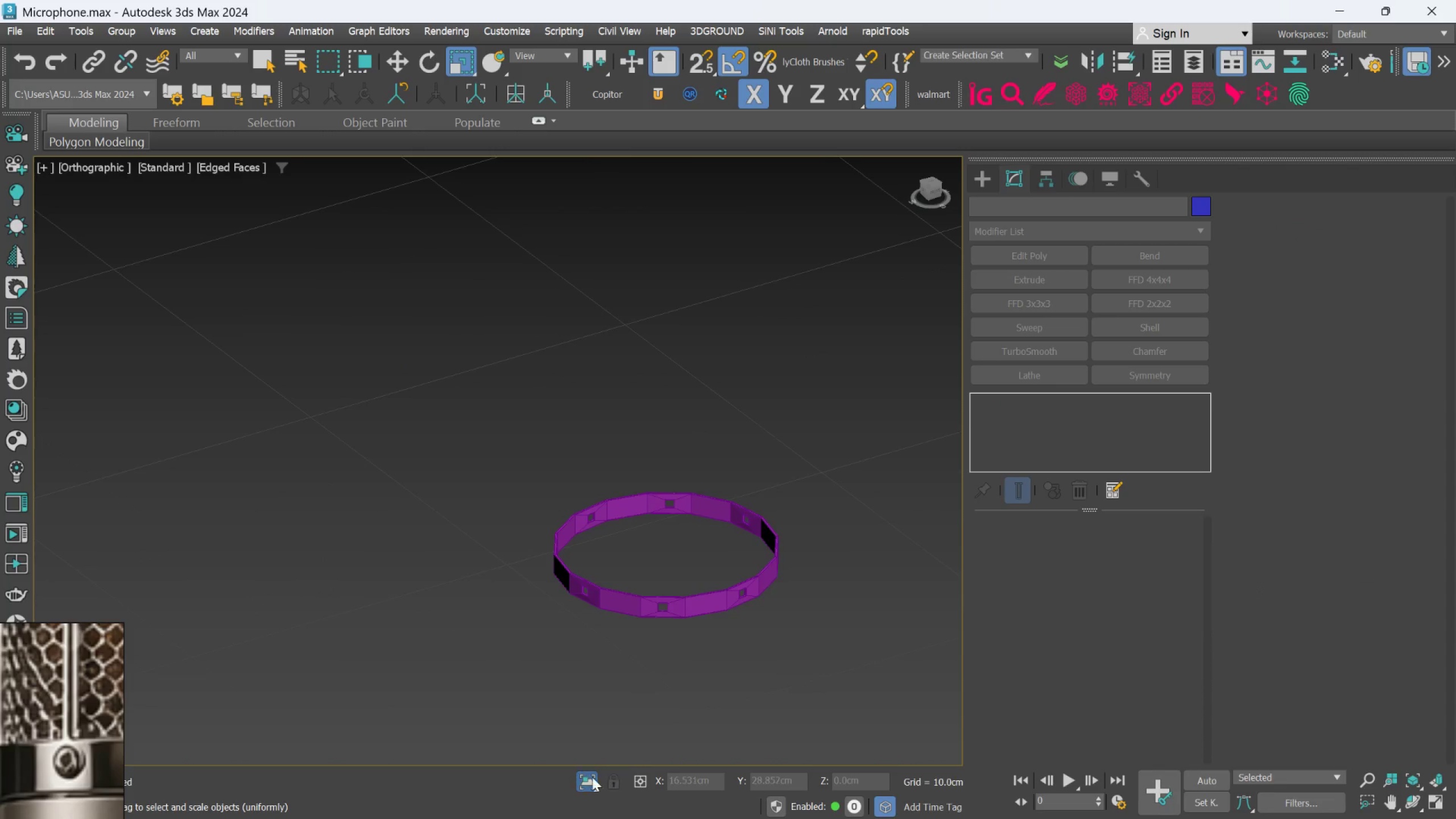 
left_click([588, 781])
 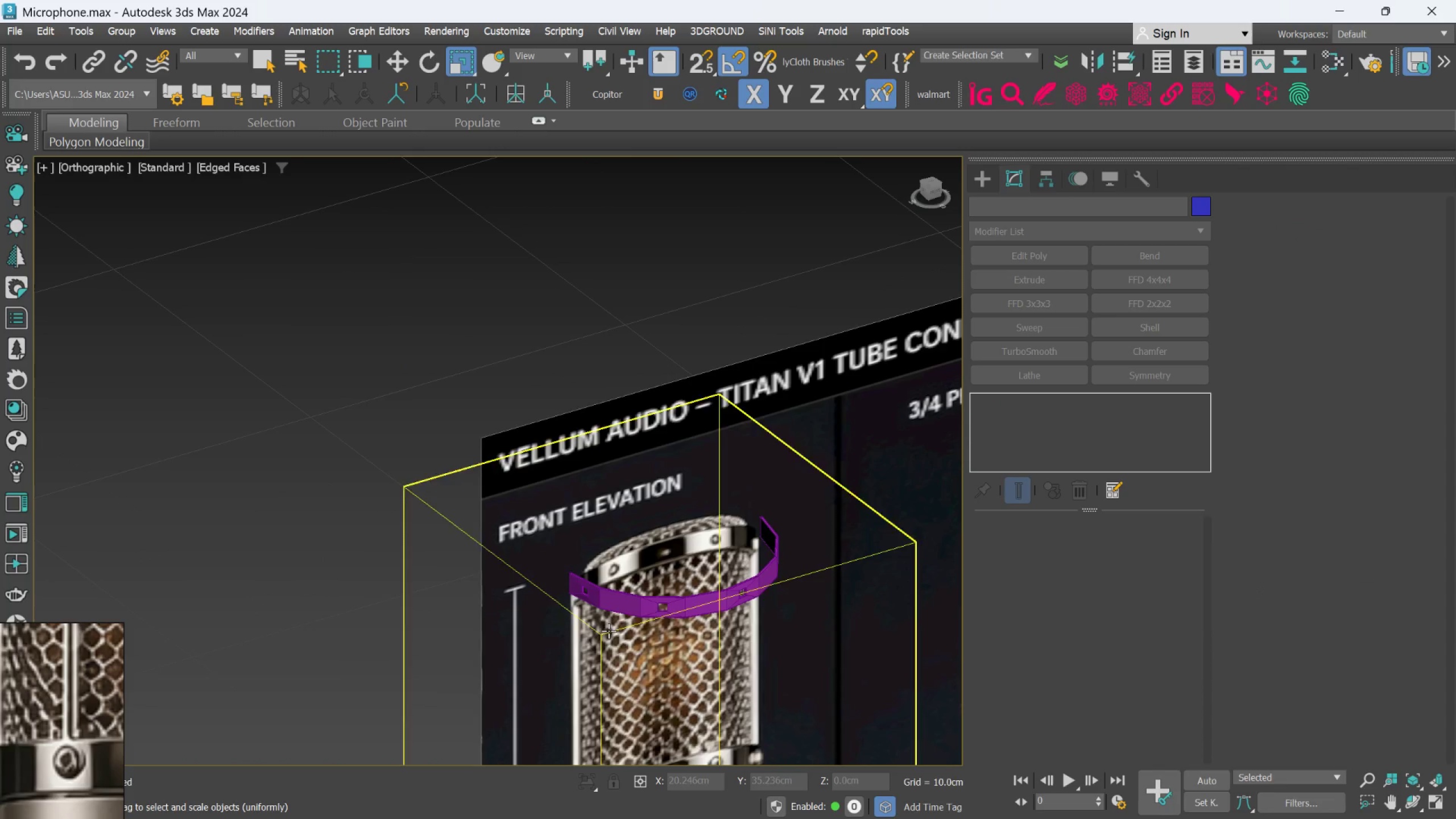 
key(F)
 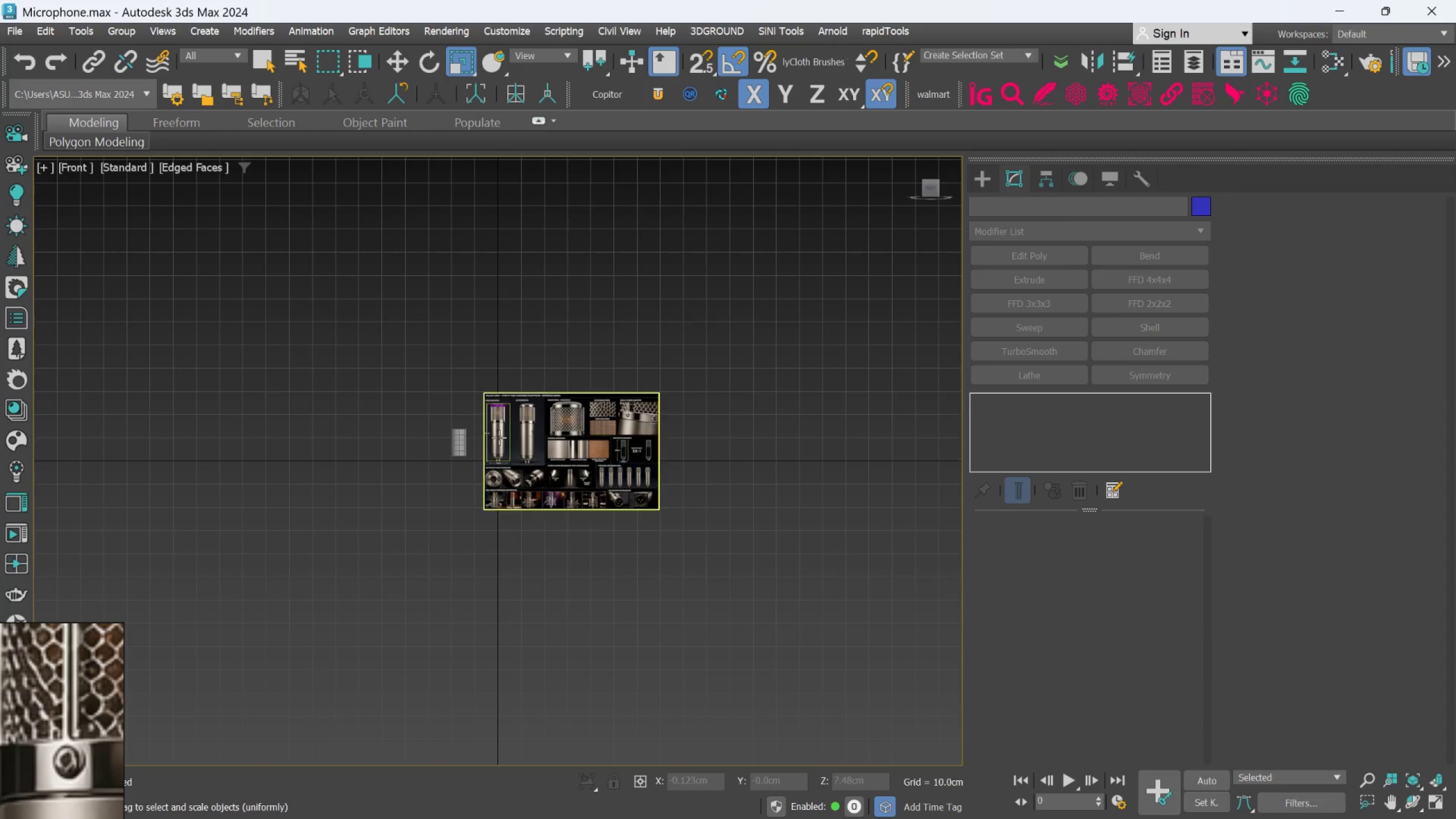 
scroll: coordinate [511, 482], scroll_direction: up, amount: 7.0
 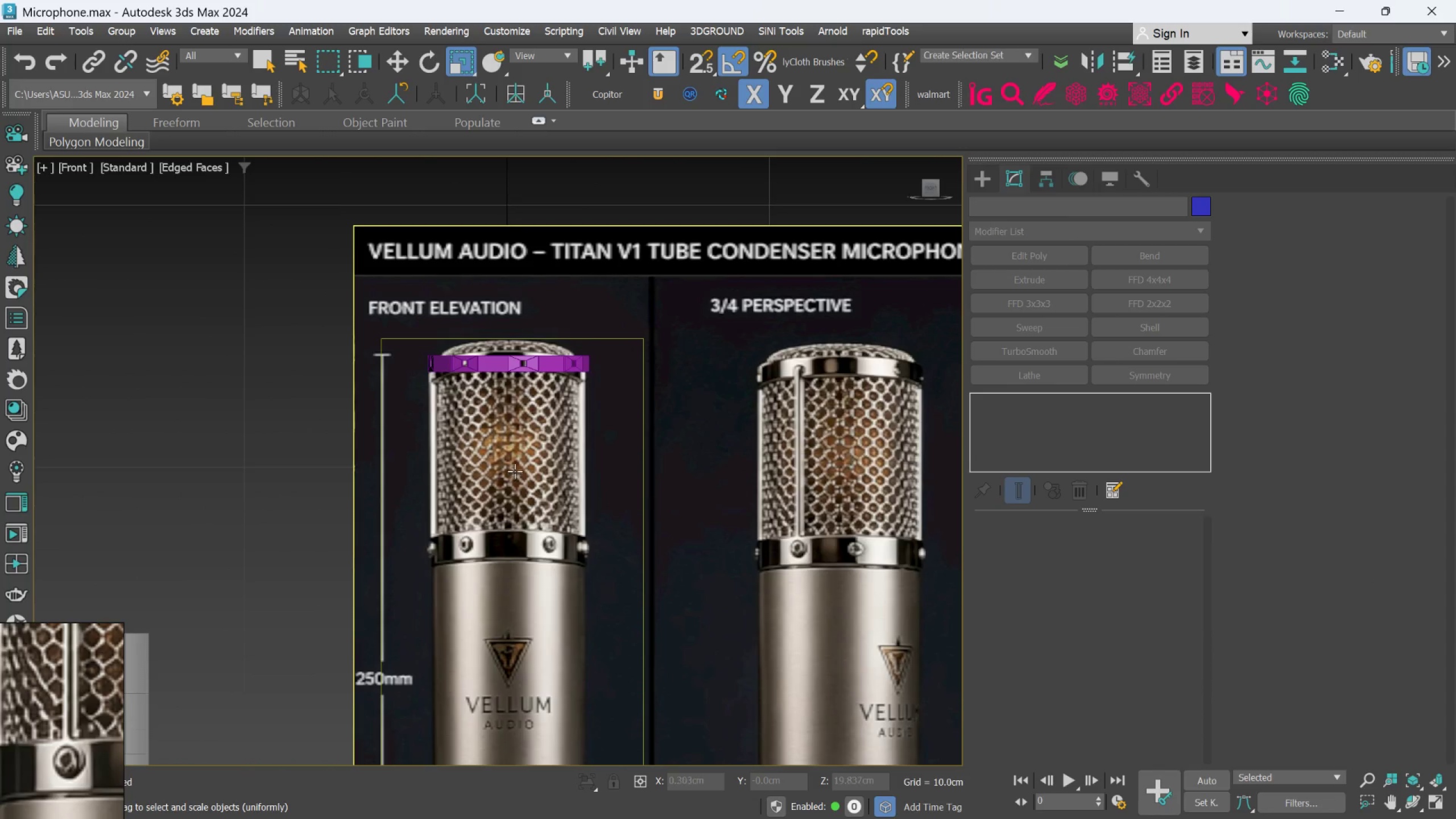 
key(W)
 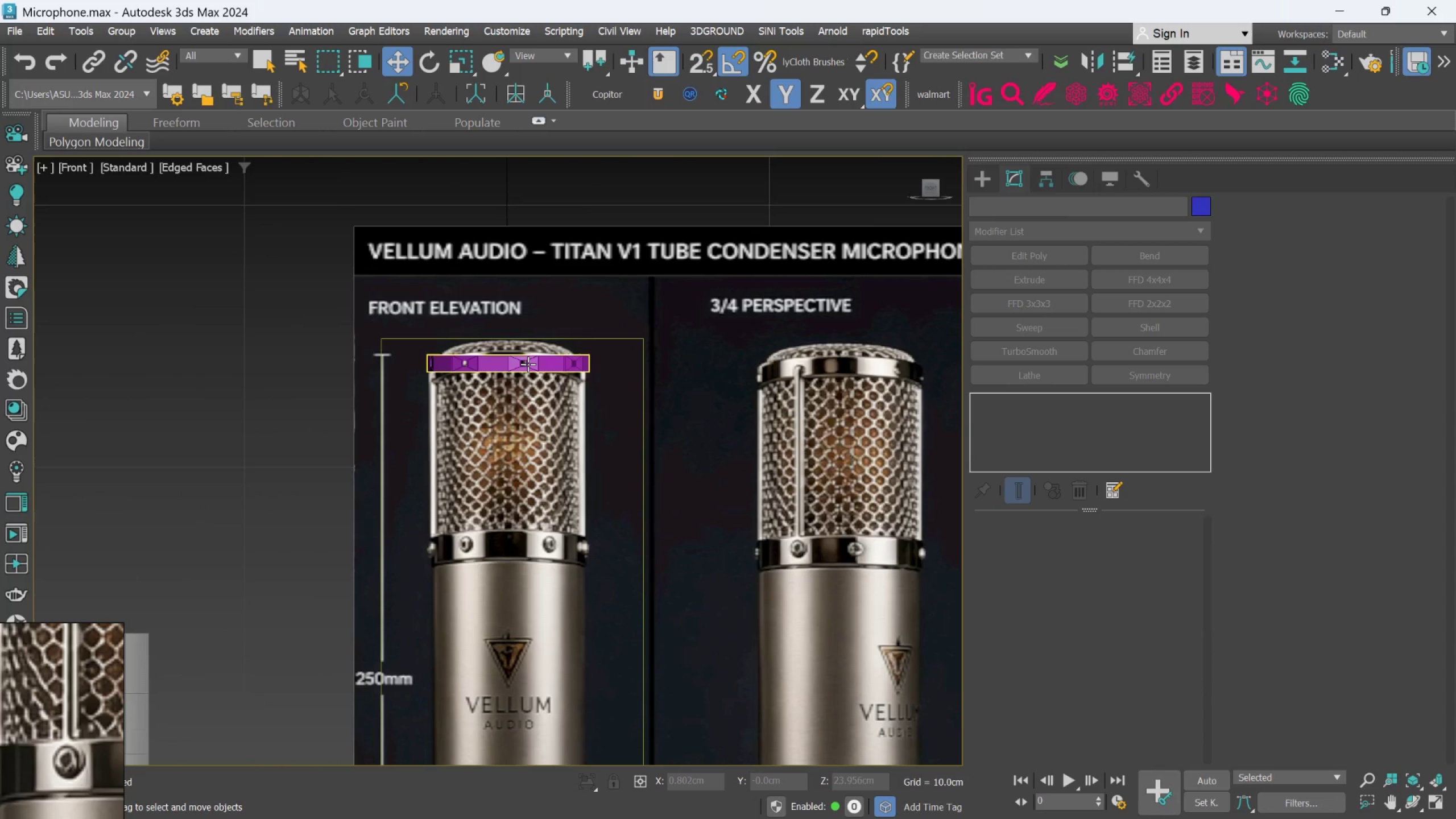 
left_click([528, 365])
 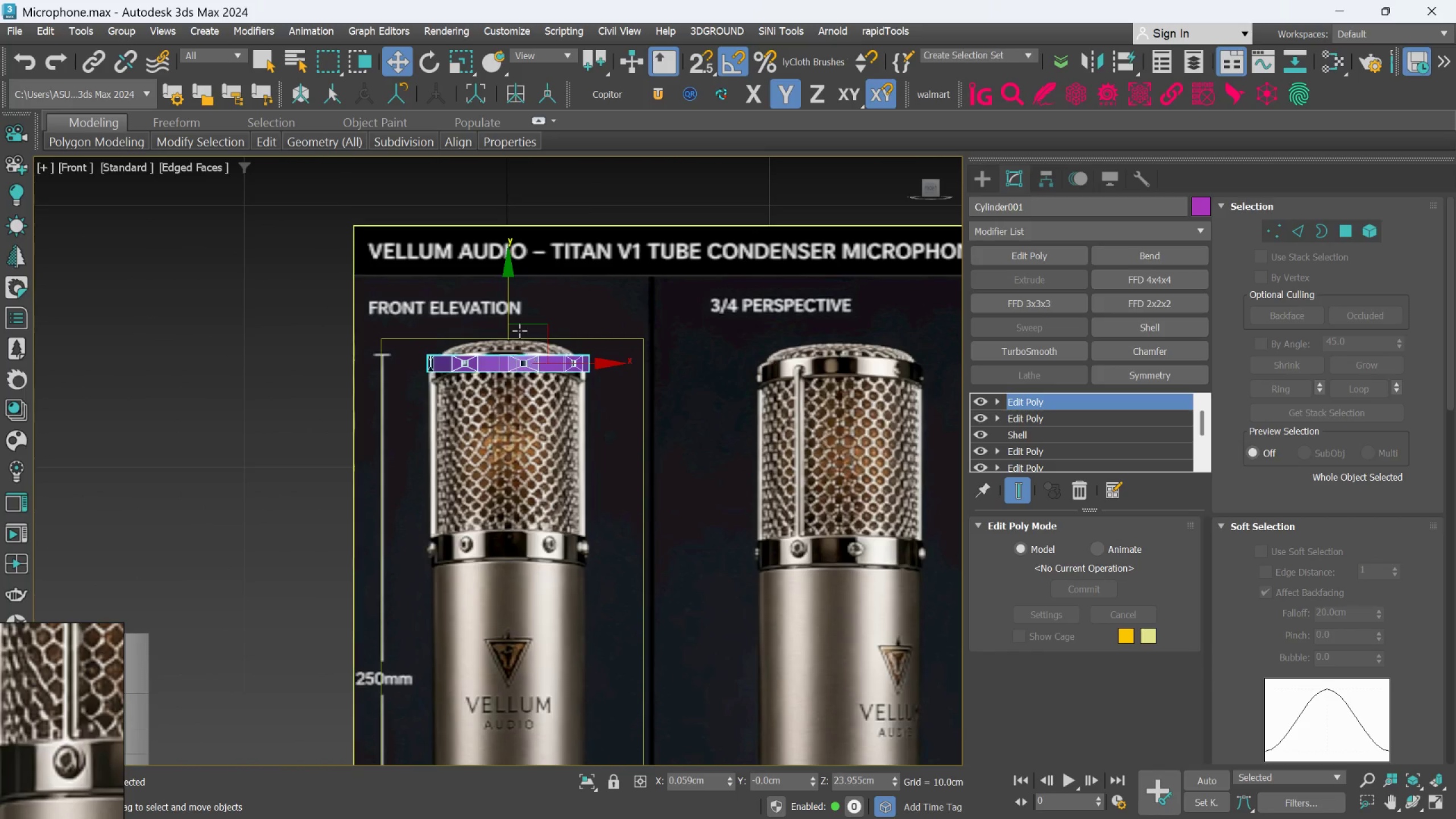 
scroll: coordinate [517, 367], scroll_direction: down, amount: 3.0
 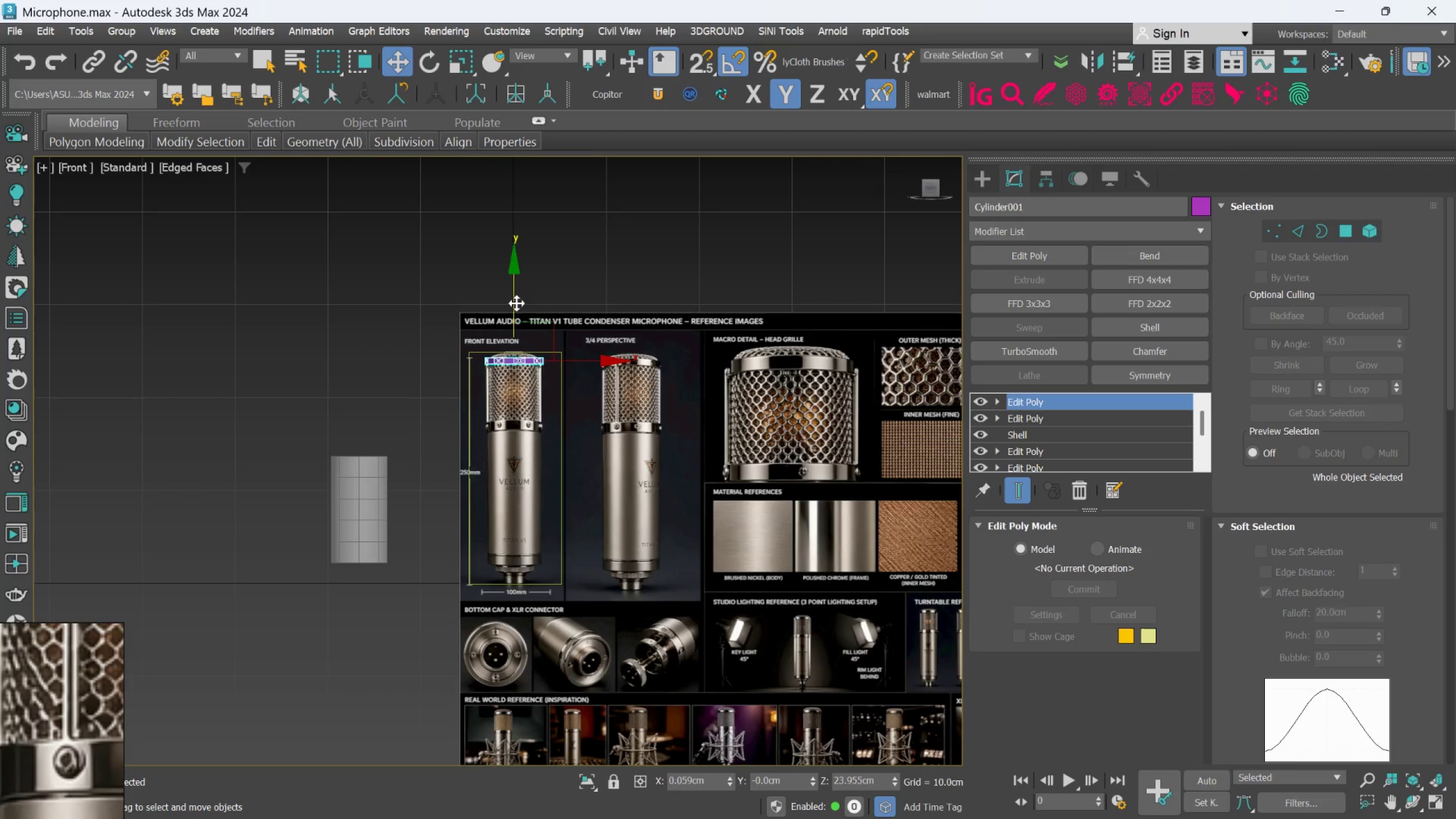 
left_click_drag(start_coordinate=[516, 300], to_coordinate=[509, 365])
 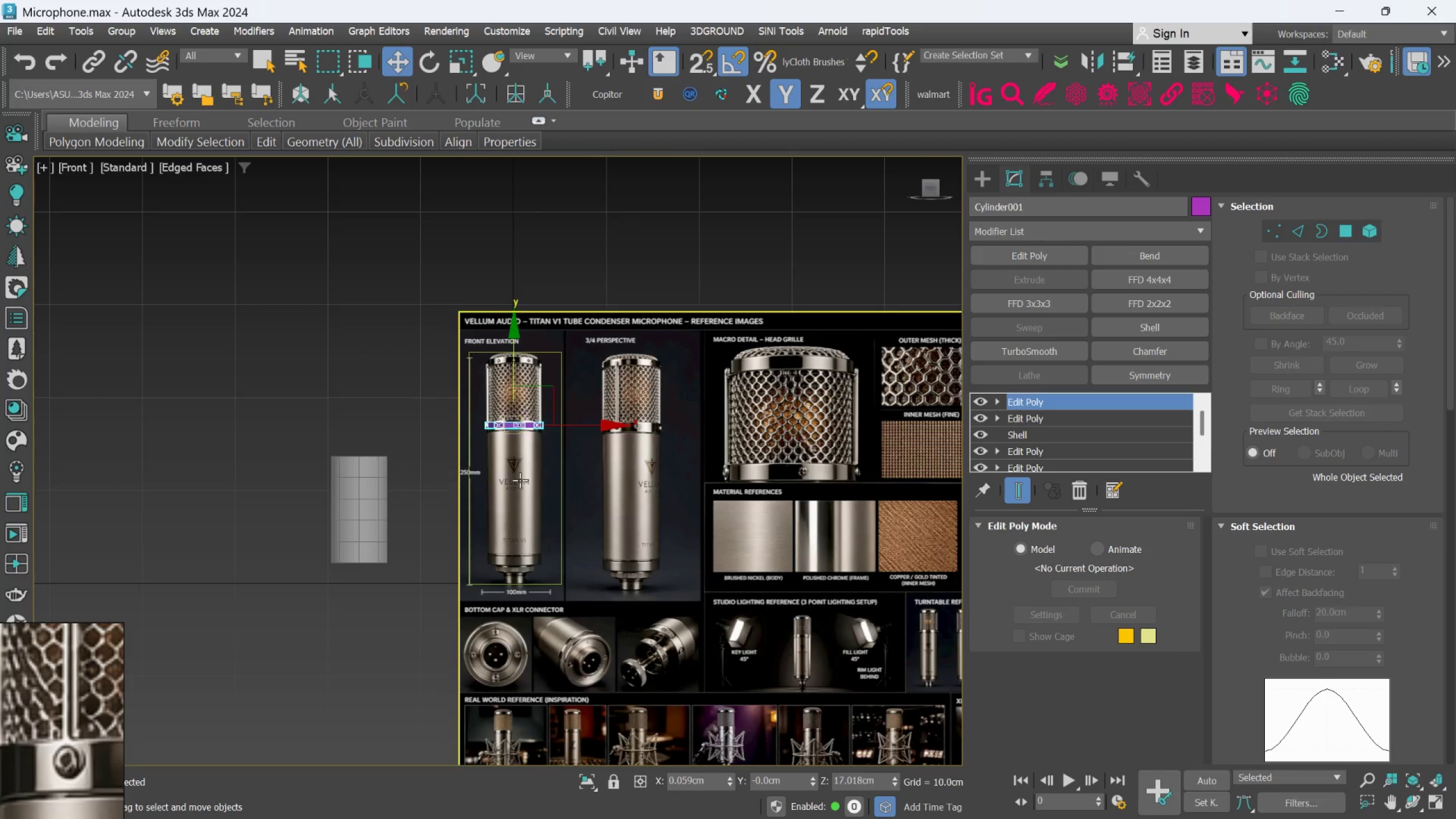 
scroll: coordinate [532, 404], scroll_direction: up, amount: 6.0
 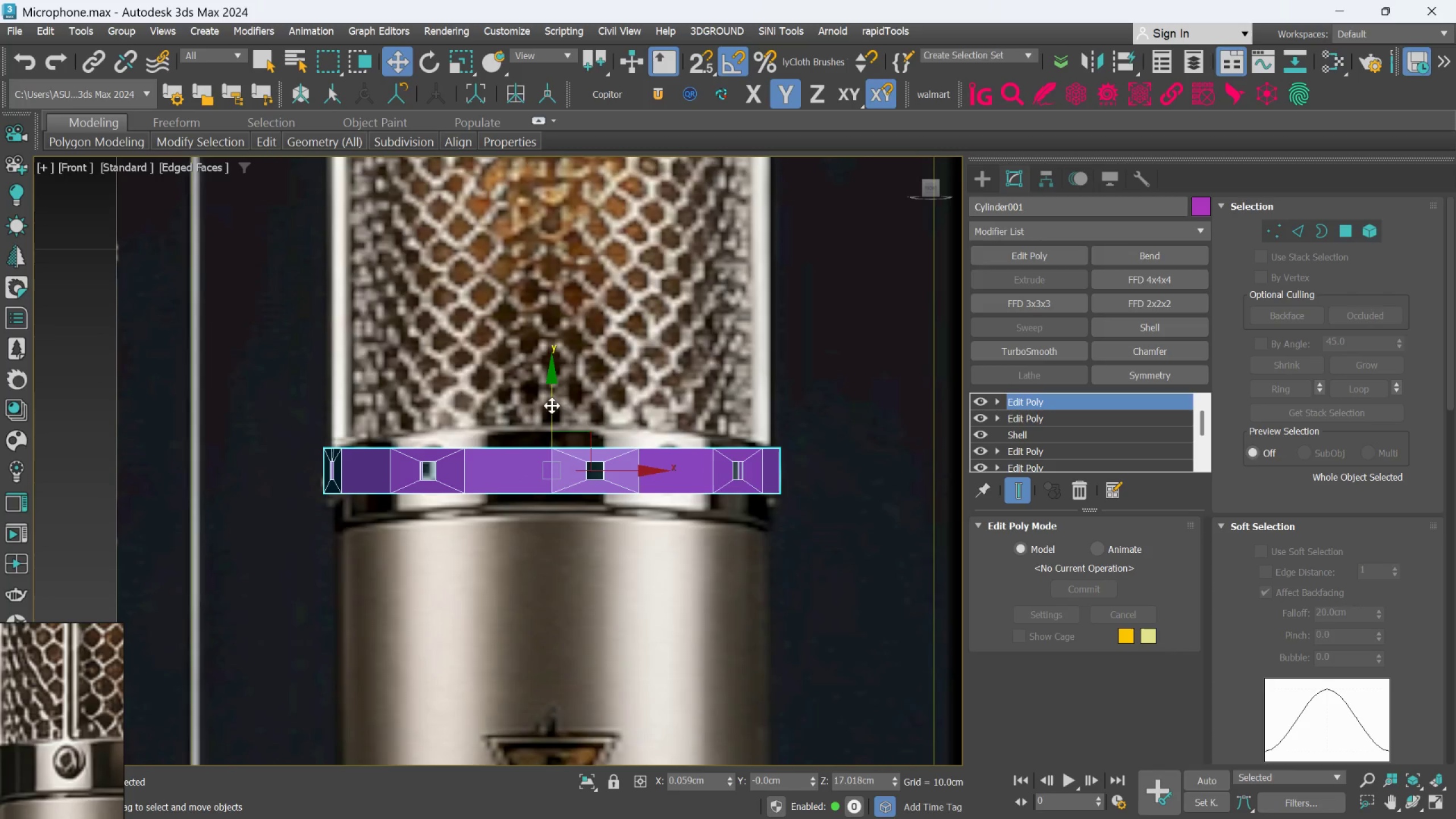 
scroll: coordinate [427, 461], scroll_direction: down, amount: 2.0
 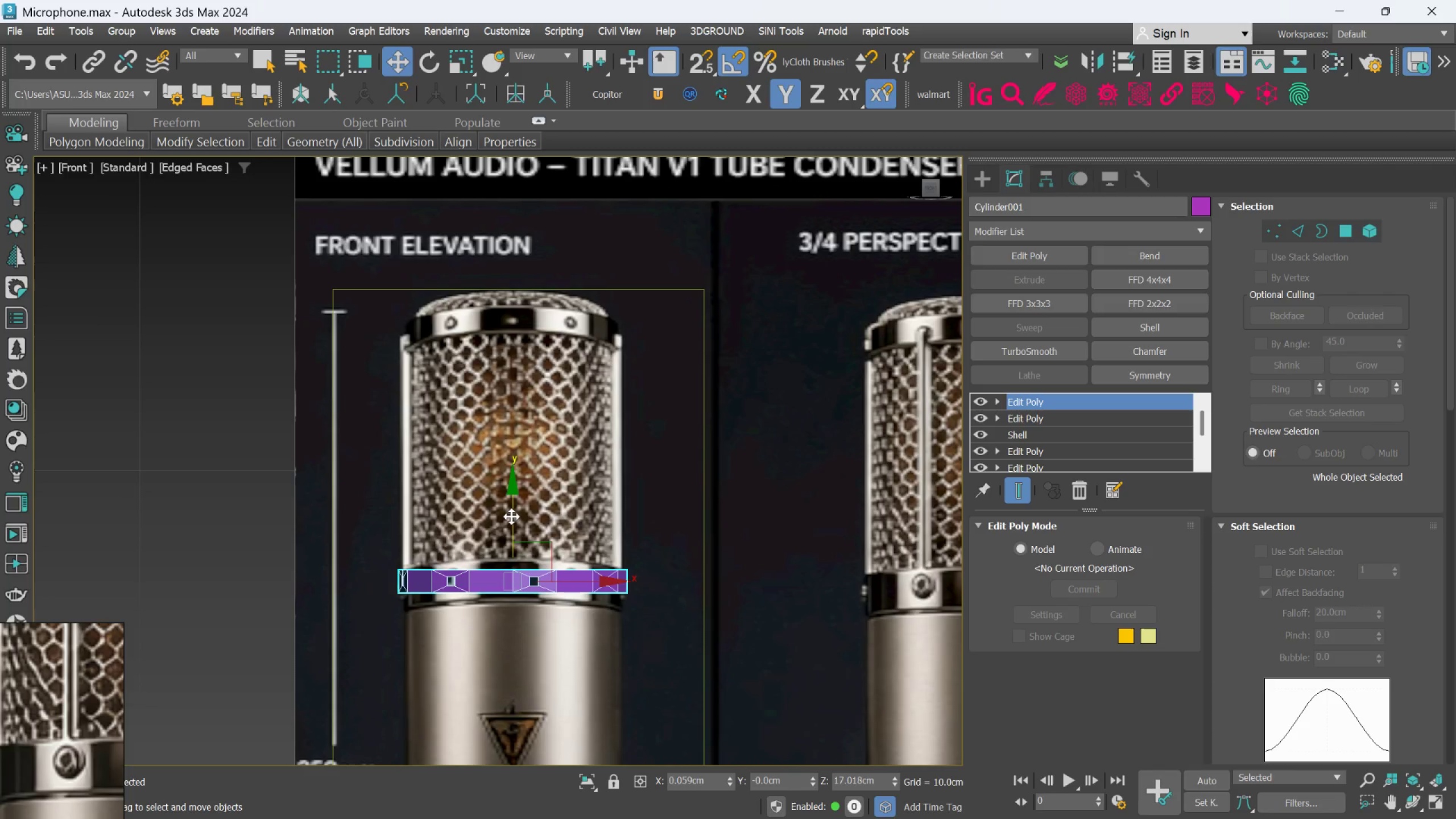 
hold_key(key=ShiftLeft, duration=1.73)
left_click_drag(start_coordinate=[511, 516], to_coordinate=[544, 264])
 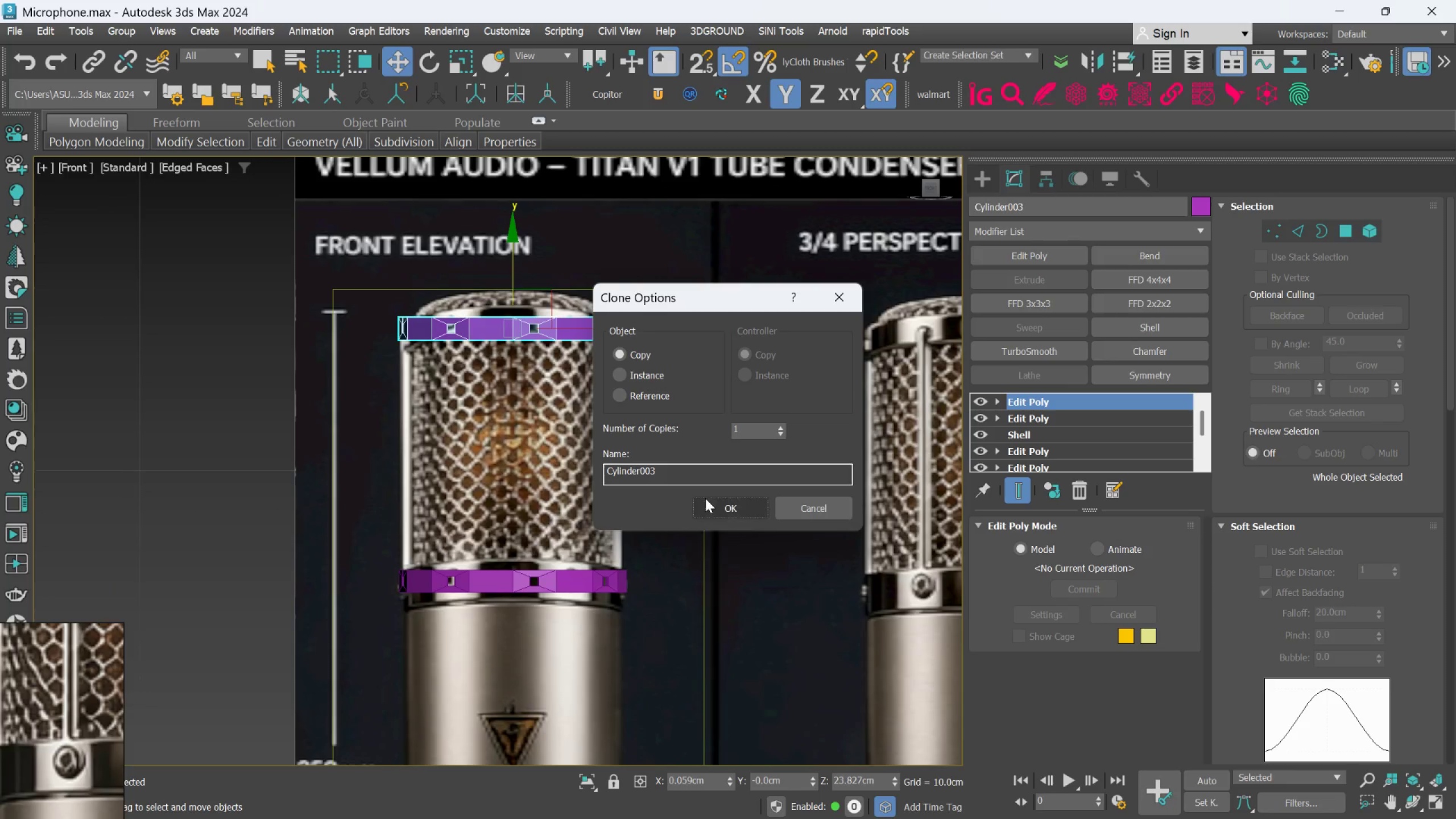 
left_click([708, 504])
 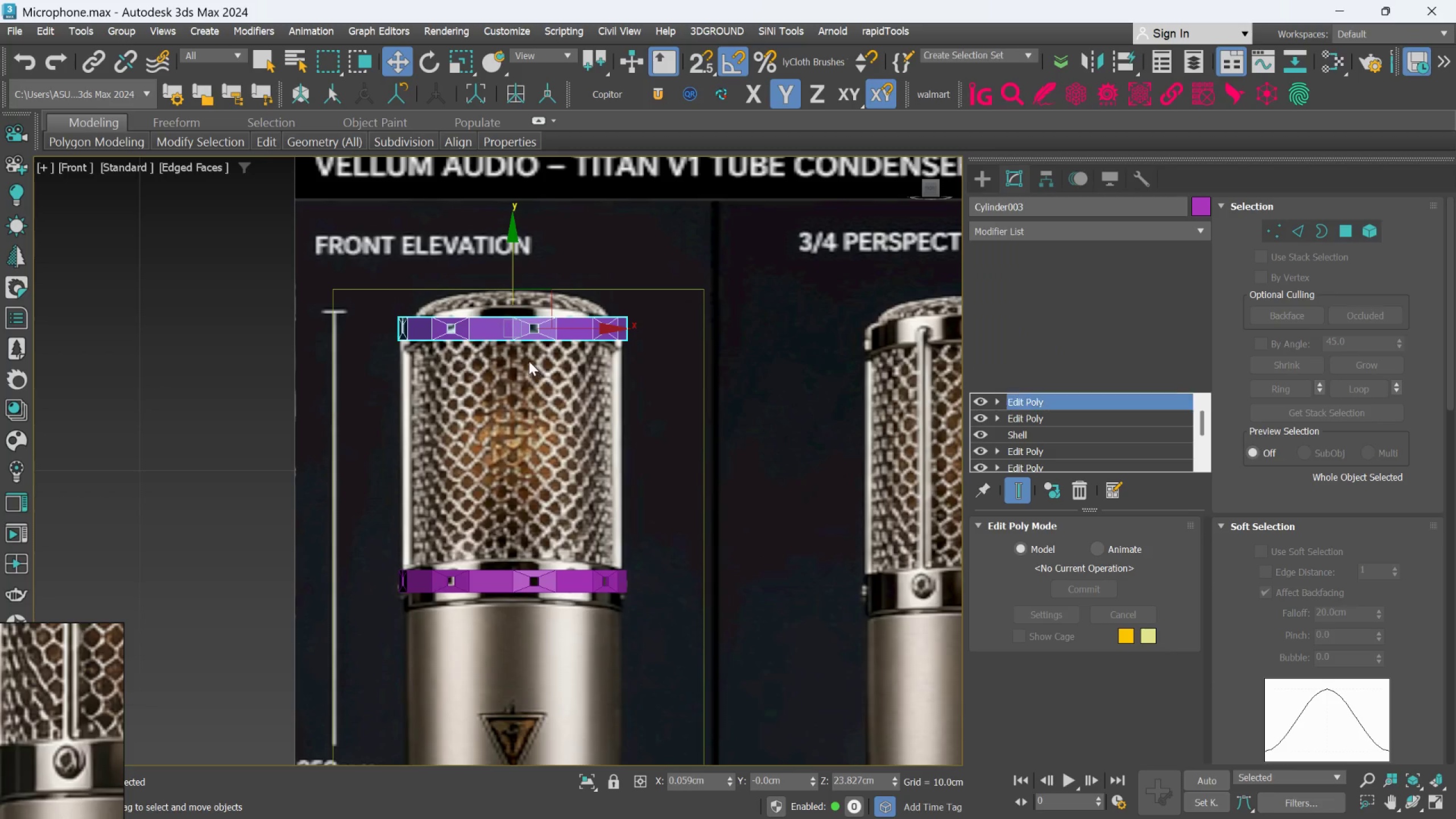 
scroll: coordinate [529, 361], scroll_direction: up, amount: 2.0
 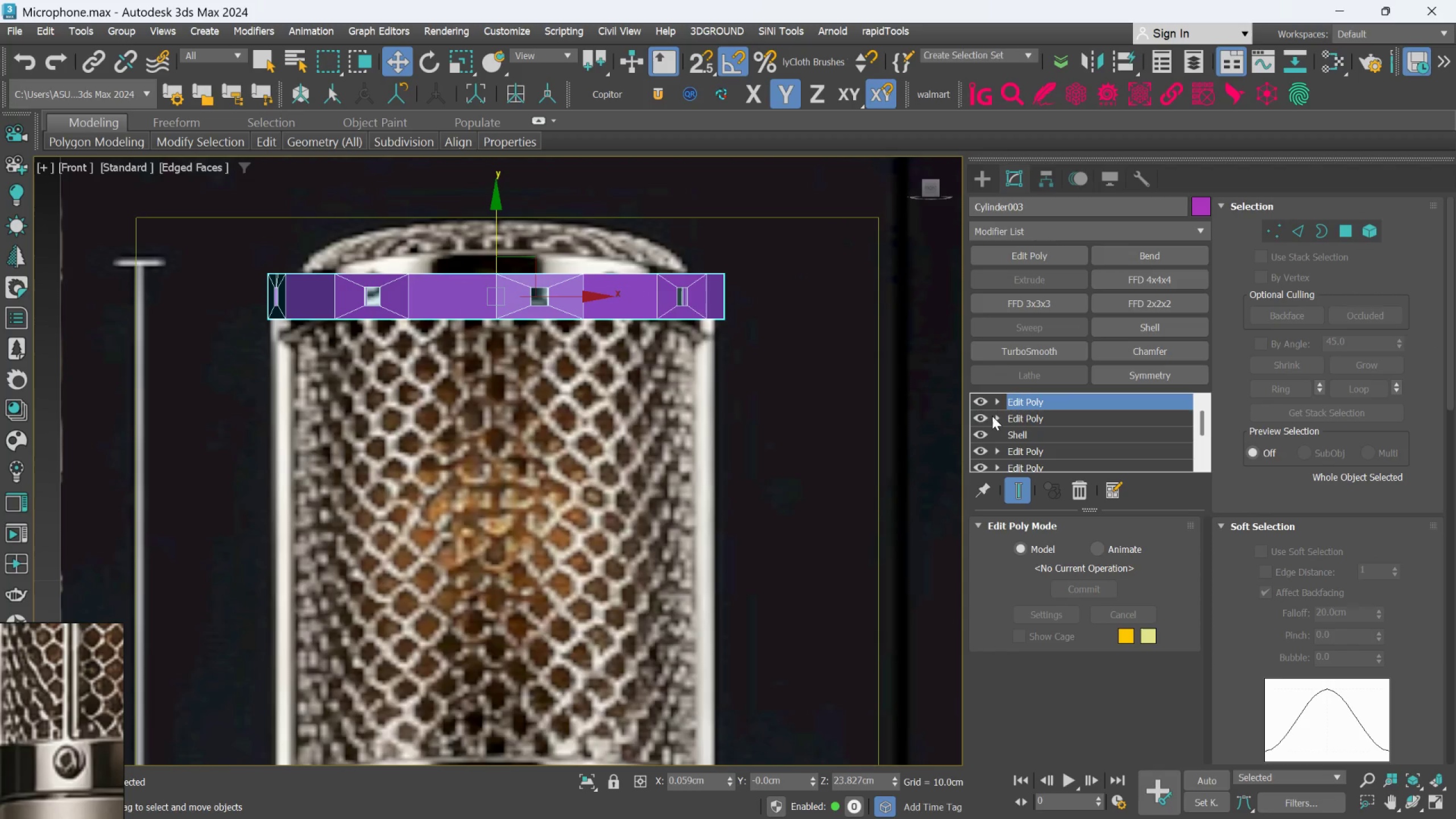 
left_click([987, 399])
 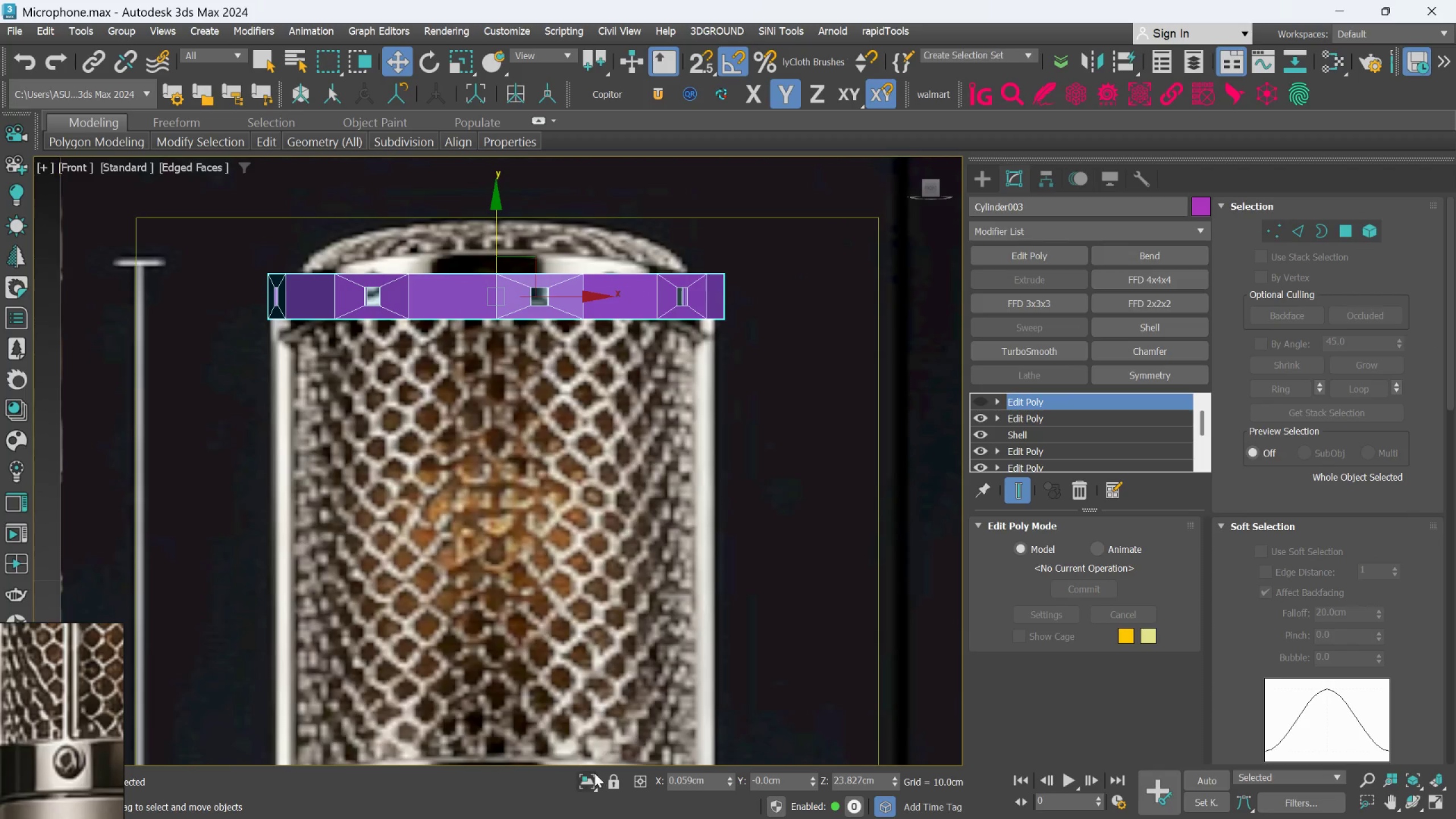 
scroll: coordinate [987, 399], scroll_direction: up, amount: 1.0
 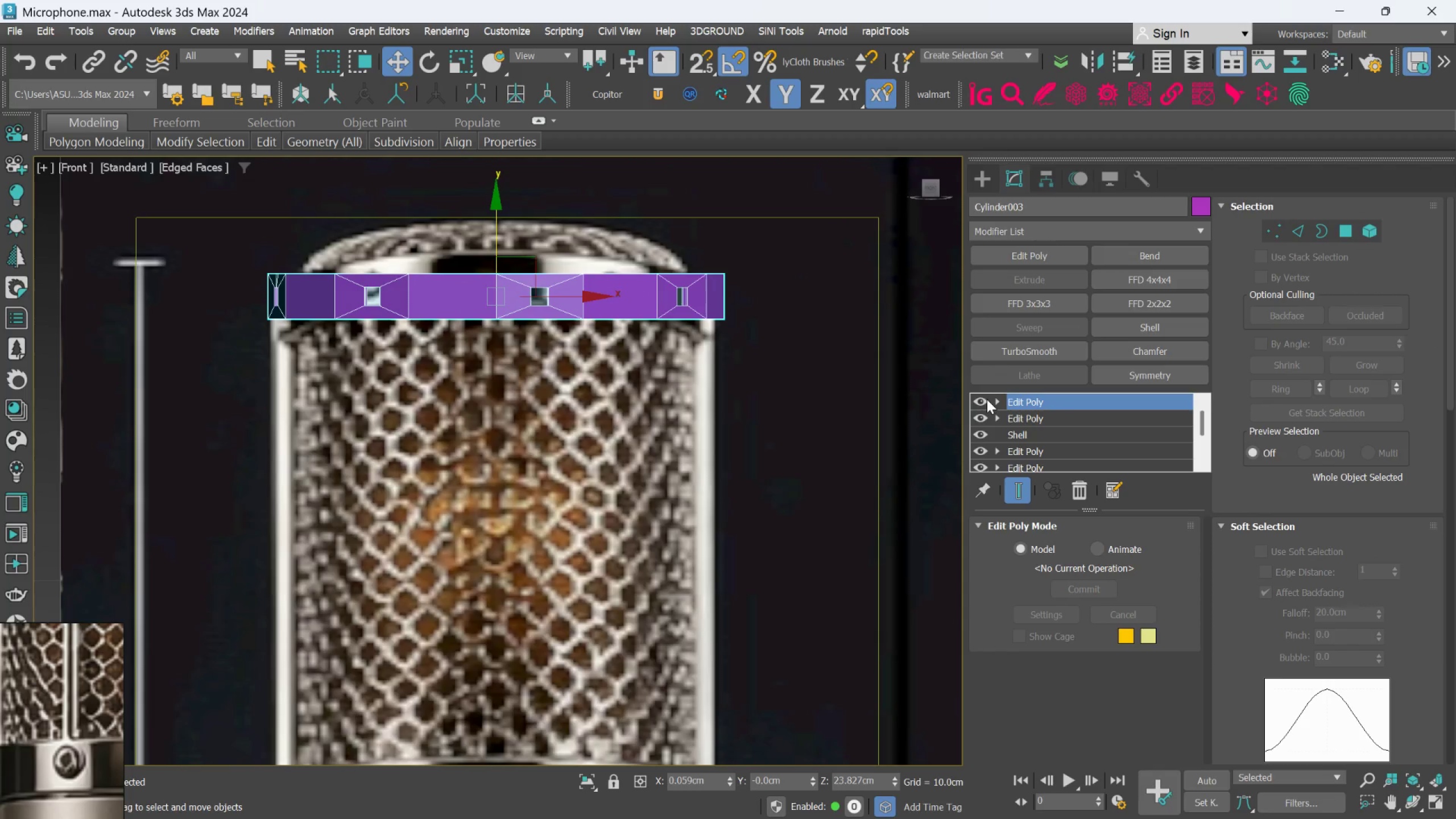 
left_click([590, 777])
 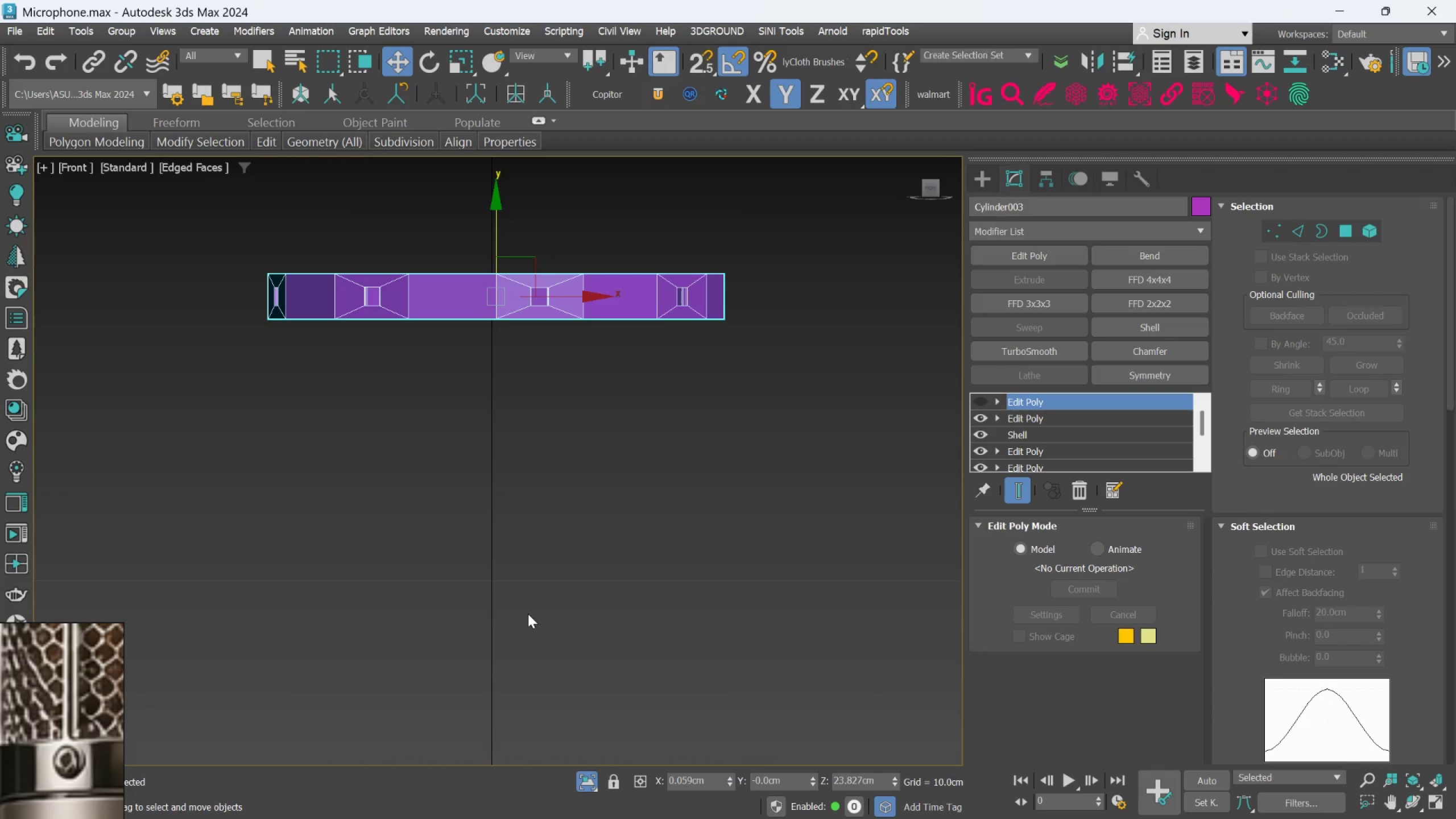 
hold_key(key=AltLeft, duration=3.76)
 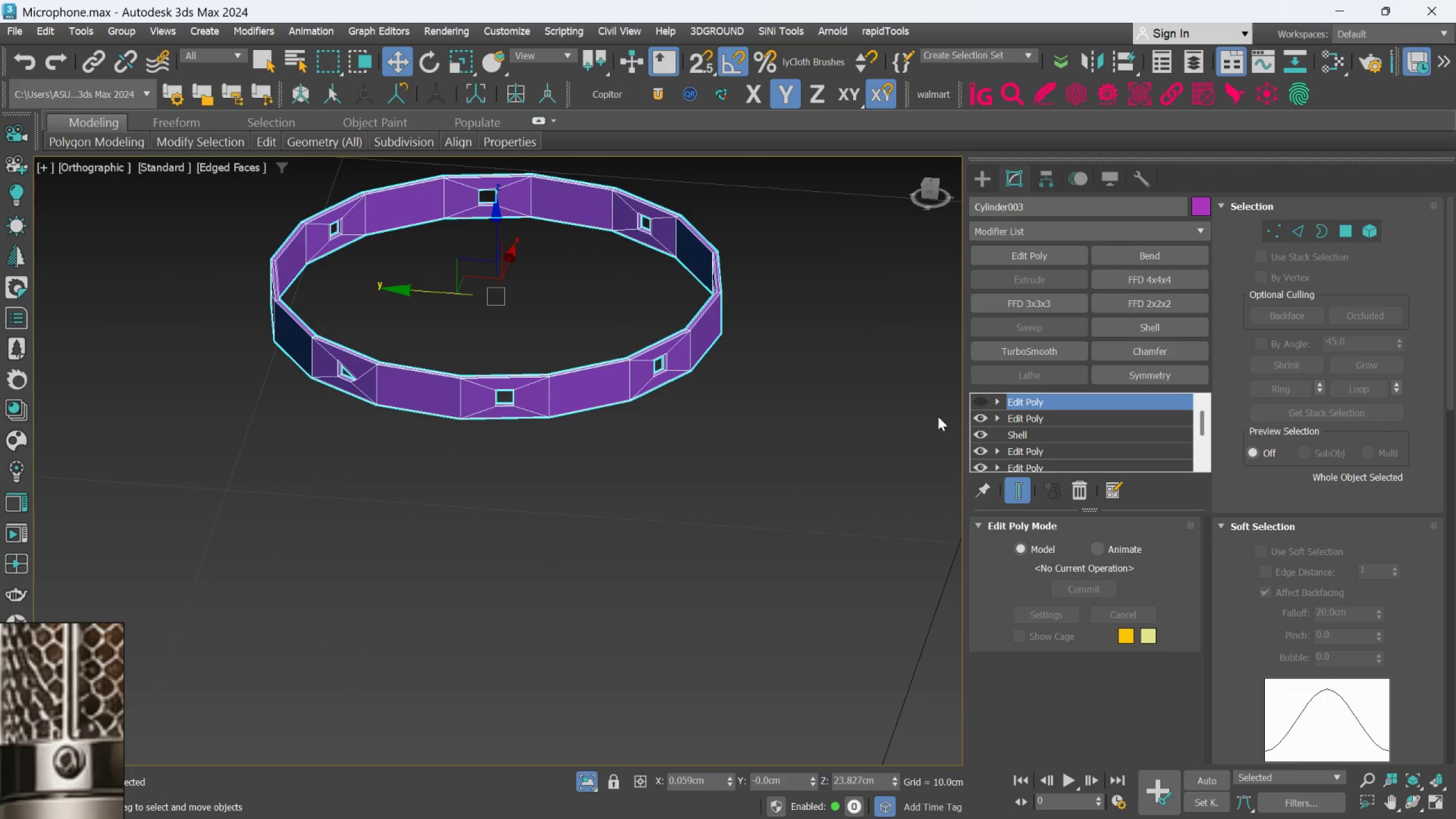 
left_click([981, 400])
 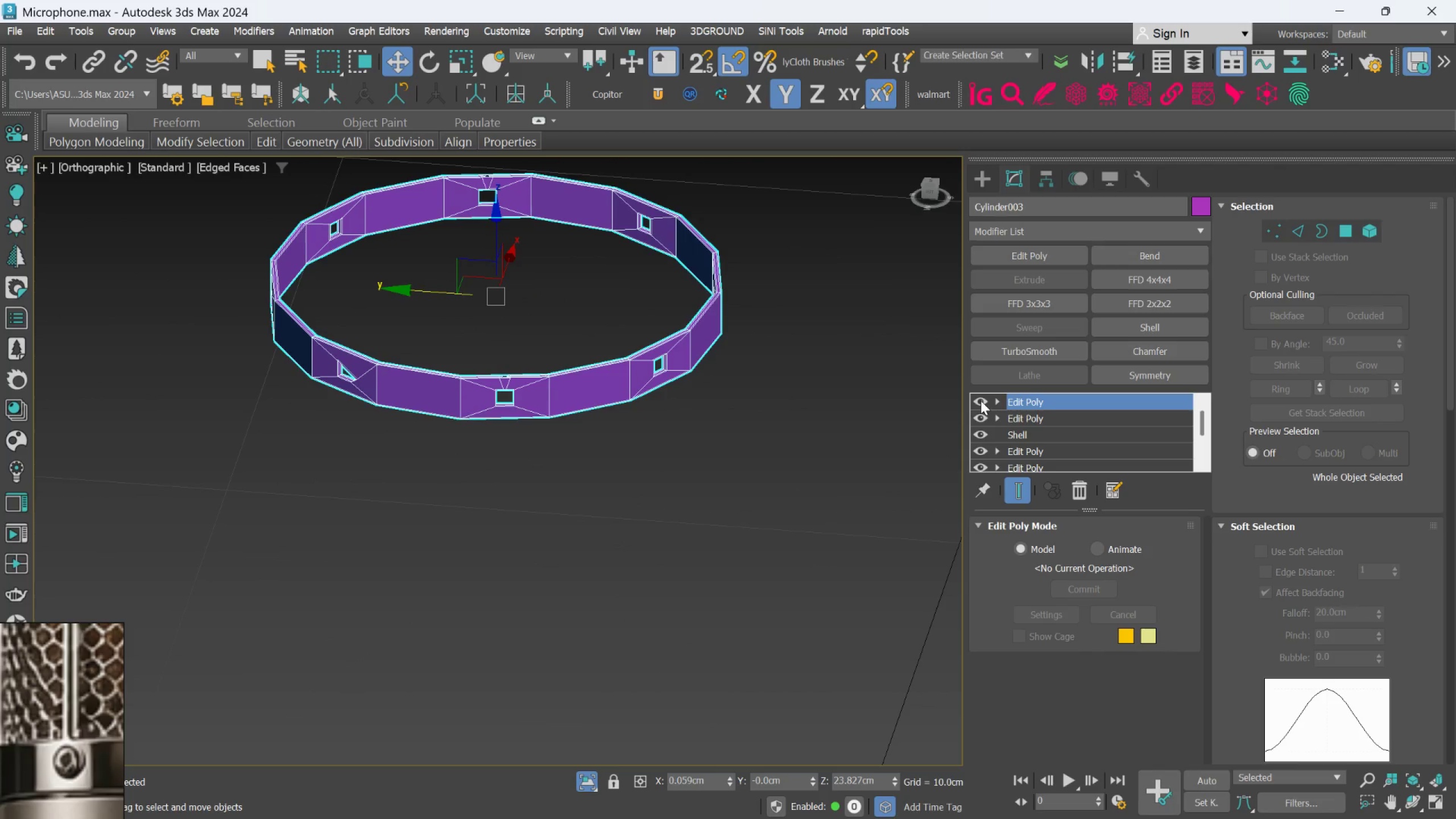 
hold_key(key=AltLeft, duration=0.75)
 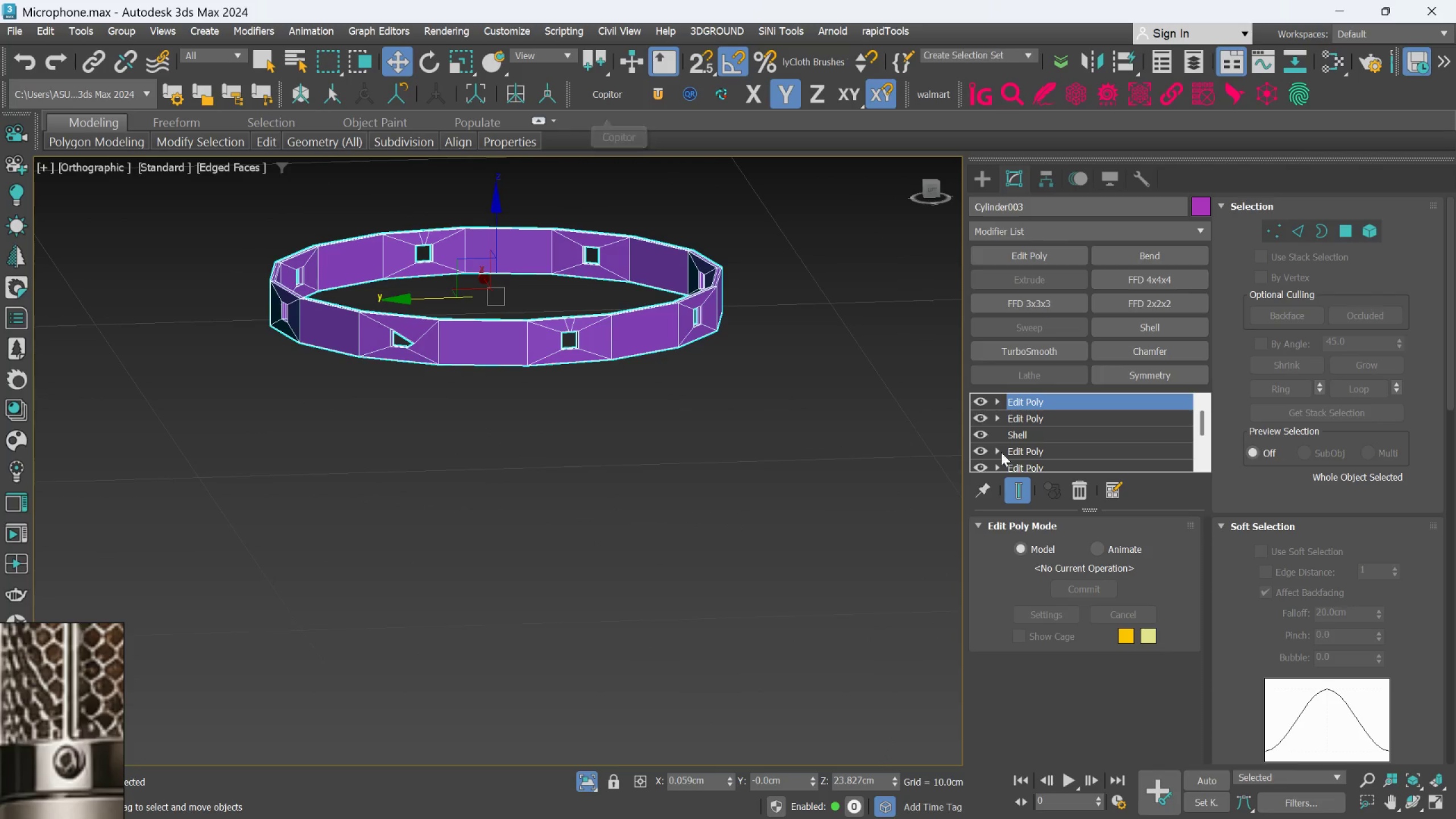 
wait(5.16)
 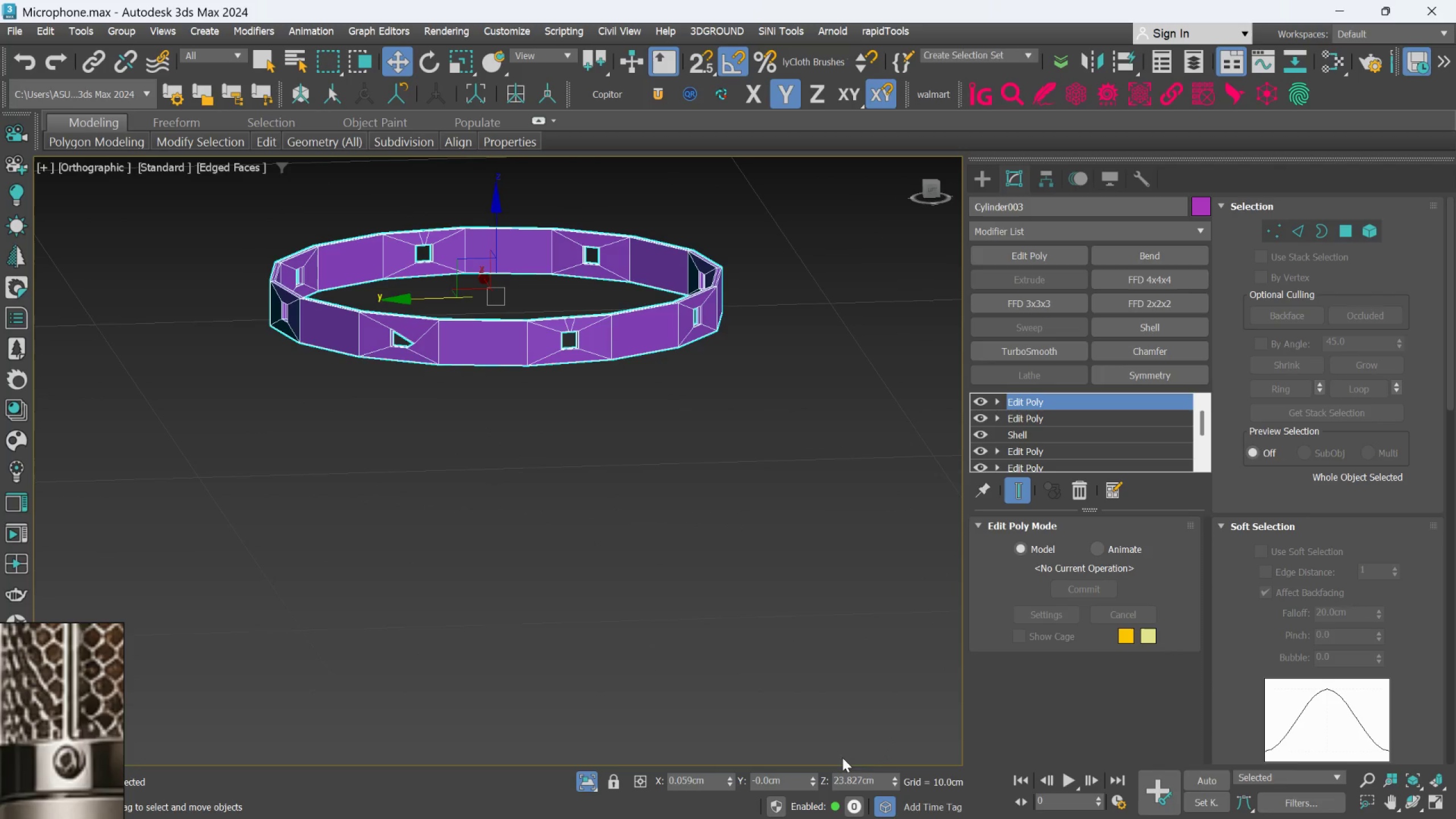 
left_click([1080, 499])
 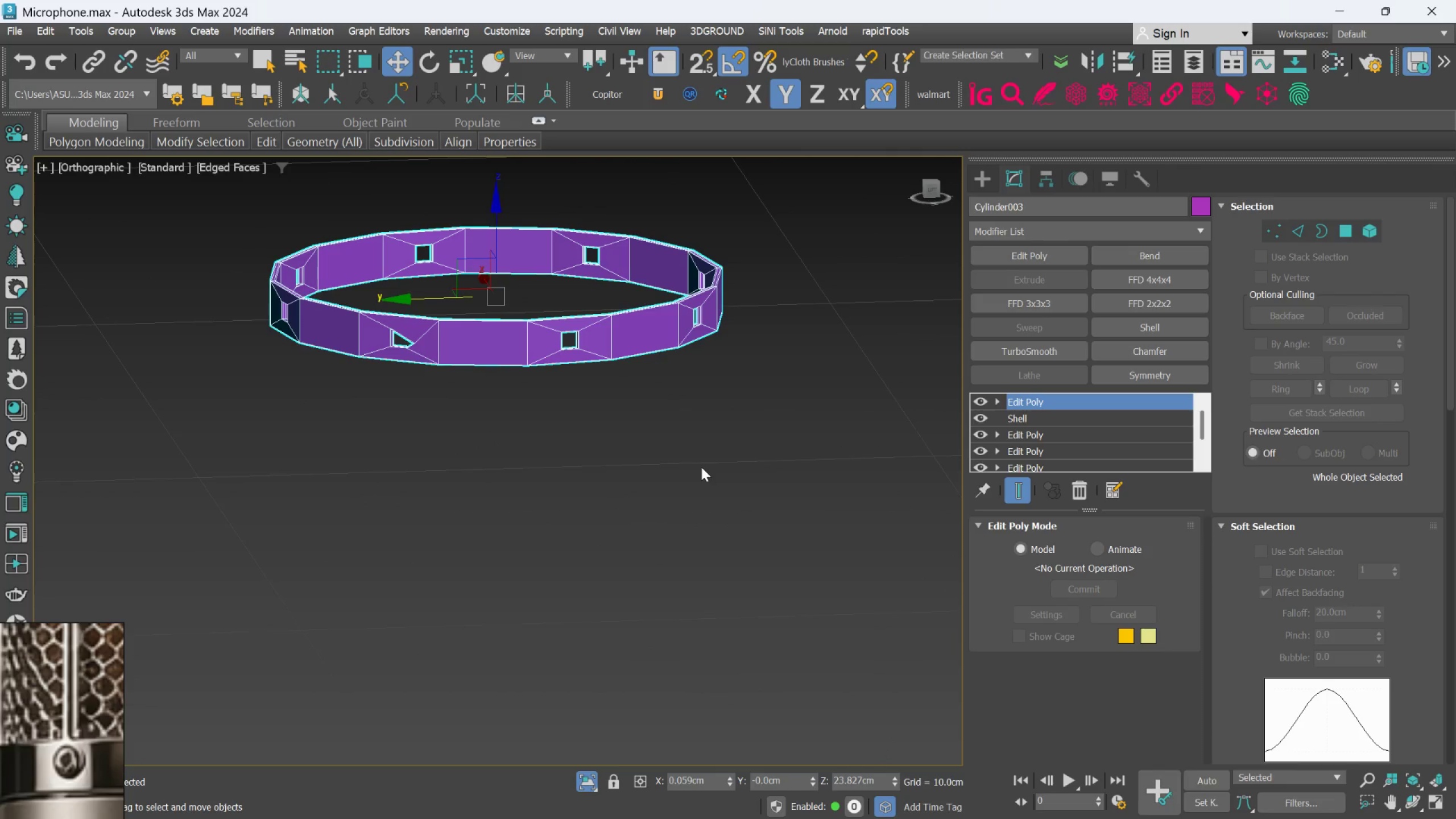 
key(Control+Z)
 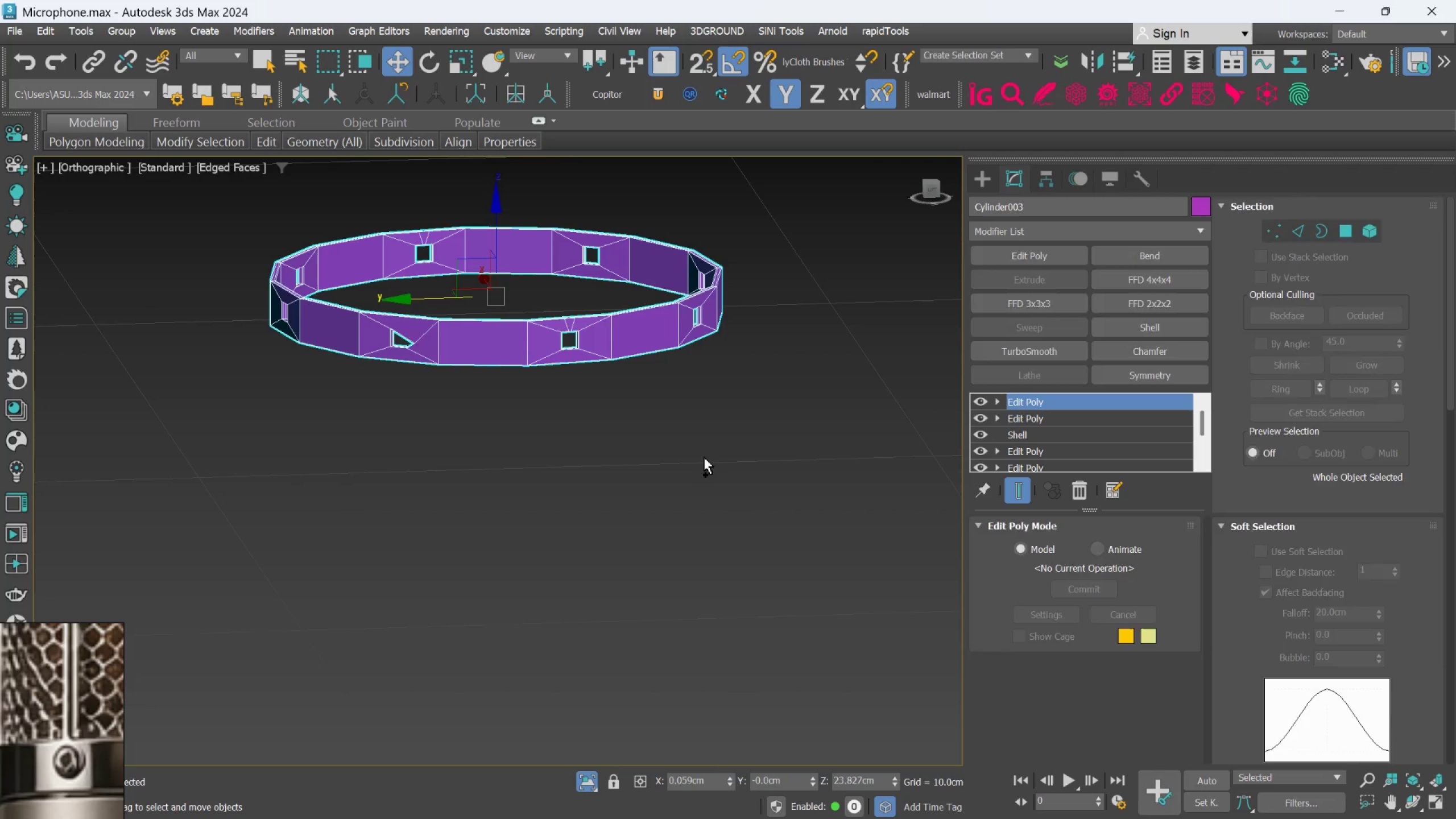 
key(Control+Z)
 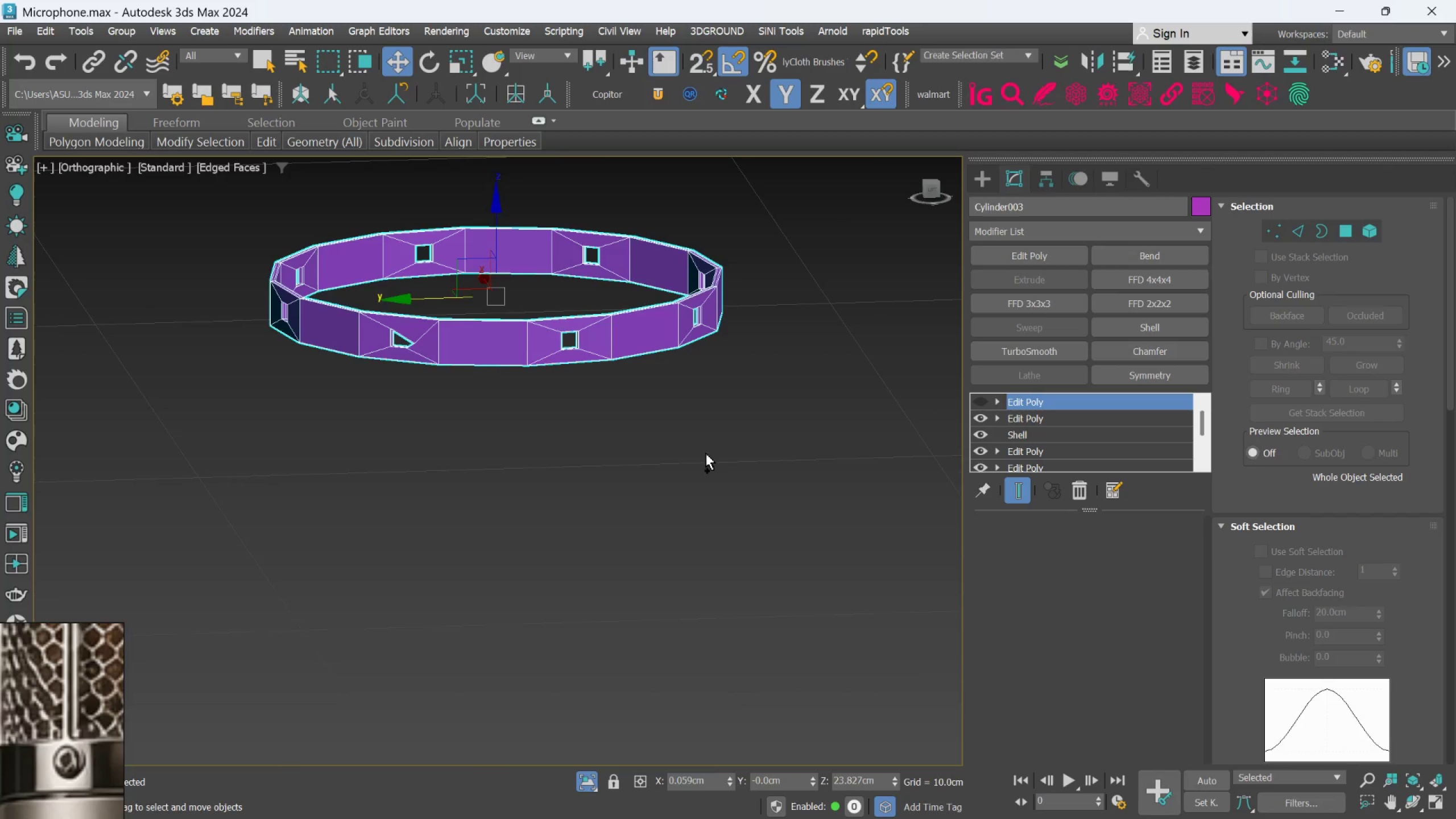 
key(Control+Z)
 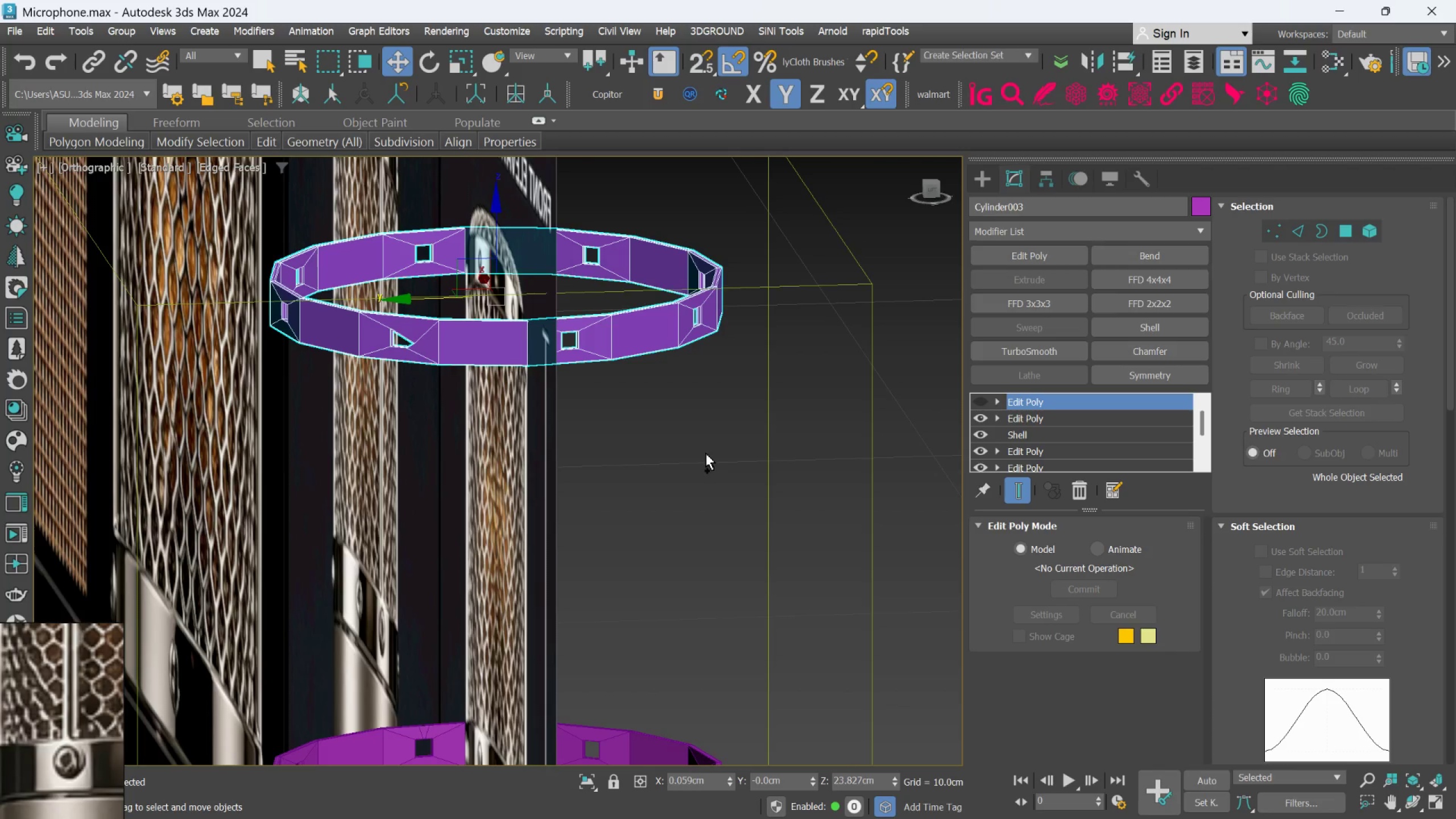 
middle_click([706, 460])
 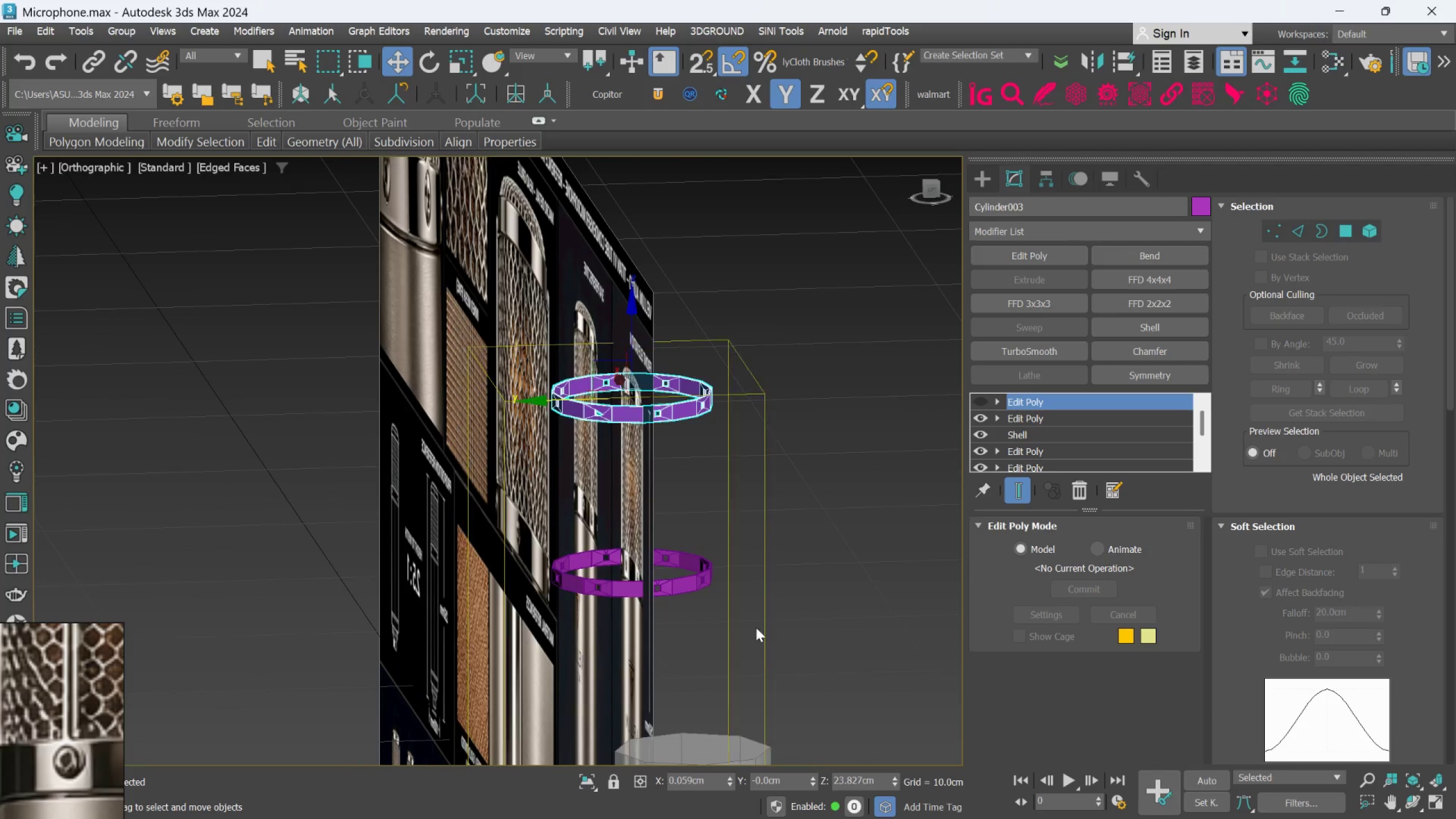 
scroll: coordinate [706, 453], scroll_direction: down, amount: 3.0
 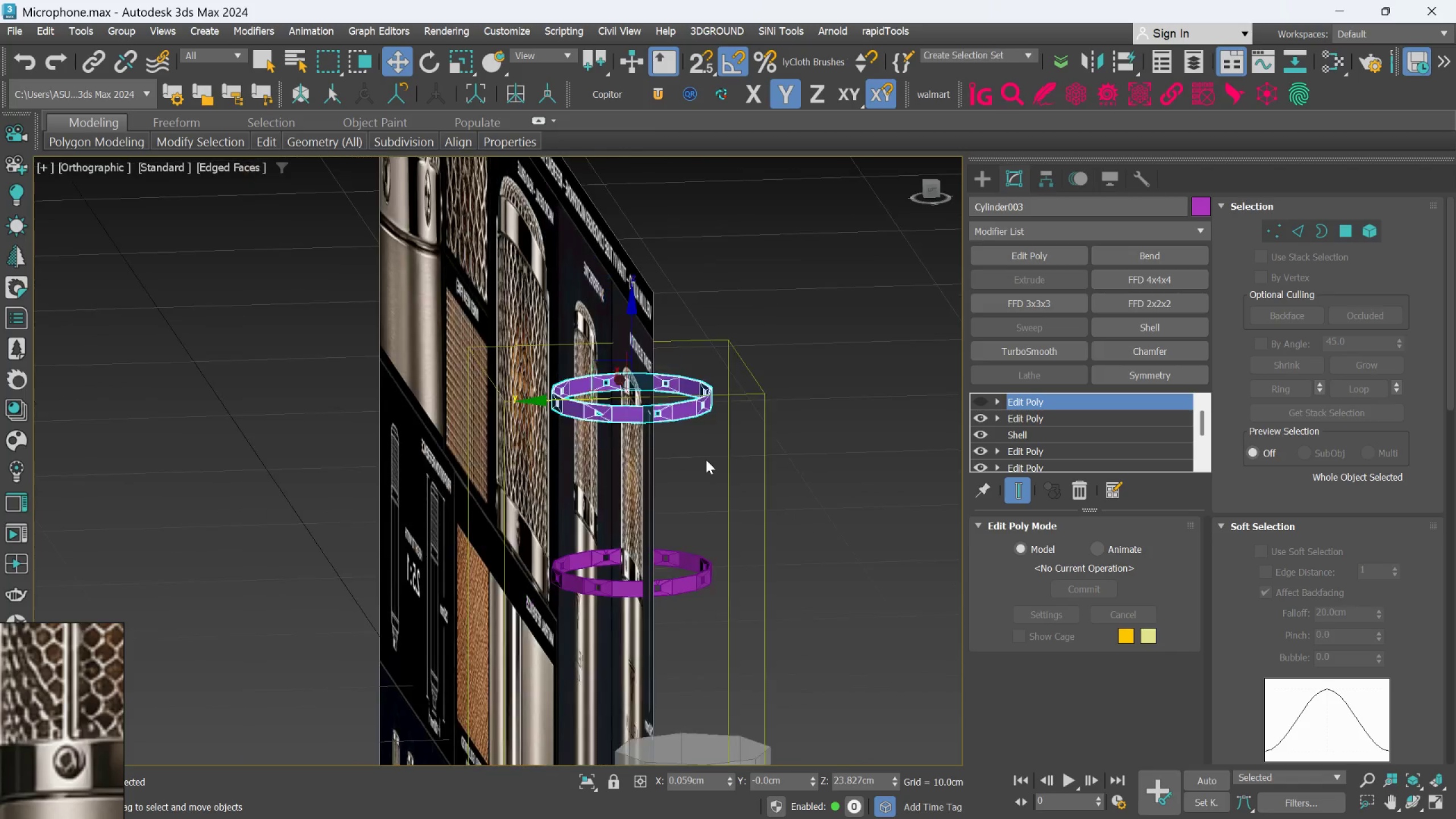 
left_click([662, 595])
 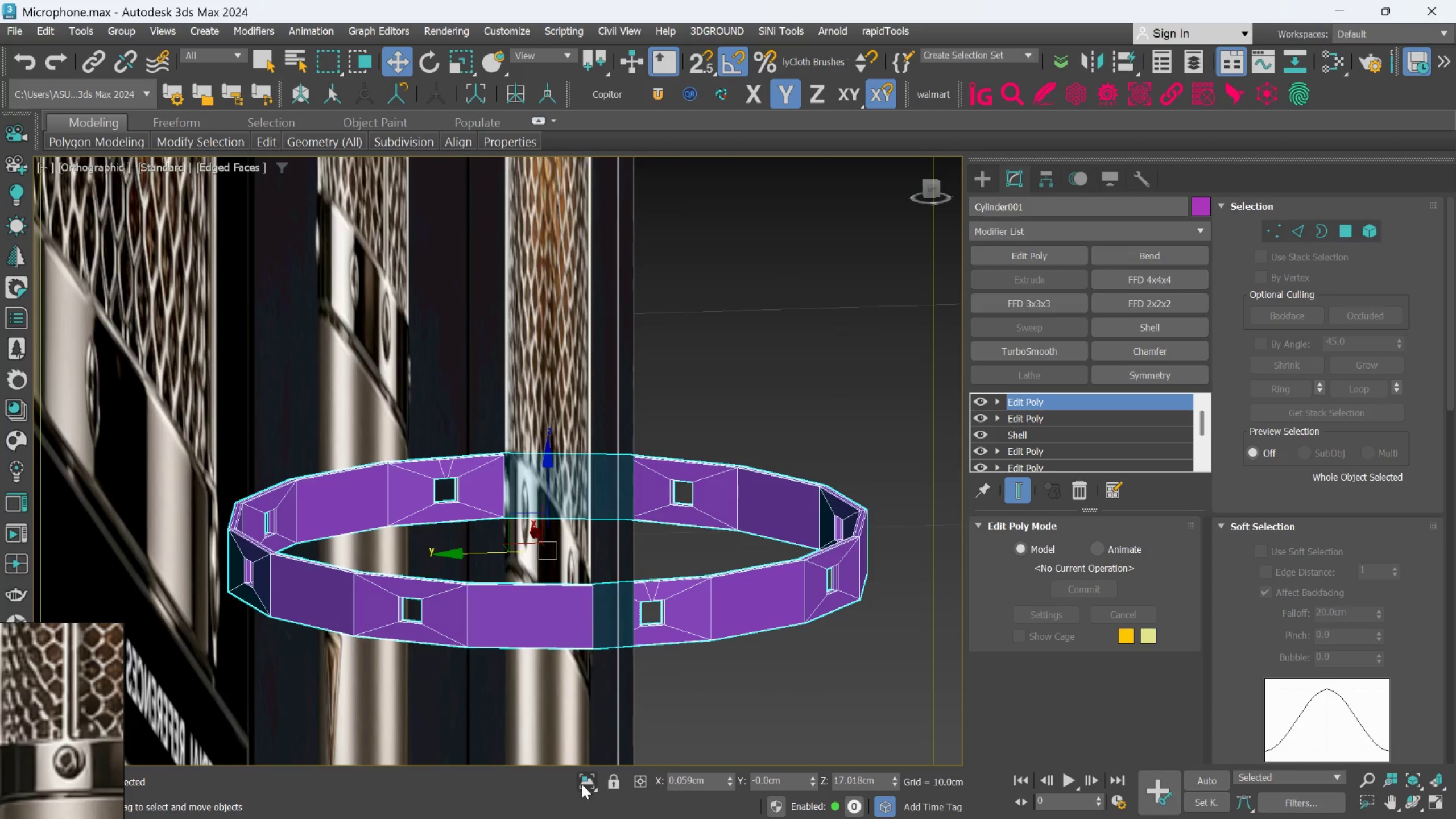 
scroll: coordinate [661, 595], scroll_direction: up, amount: 4.0
 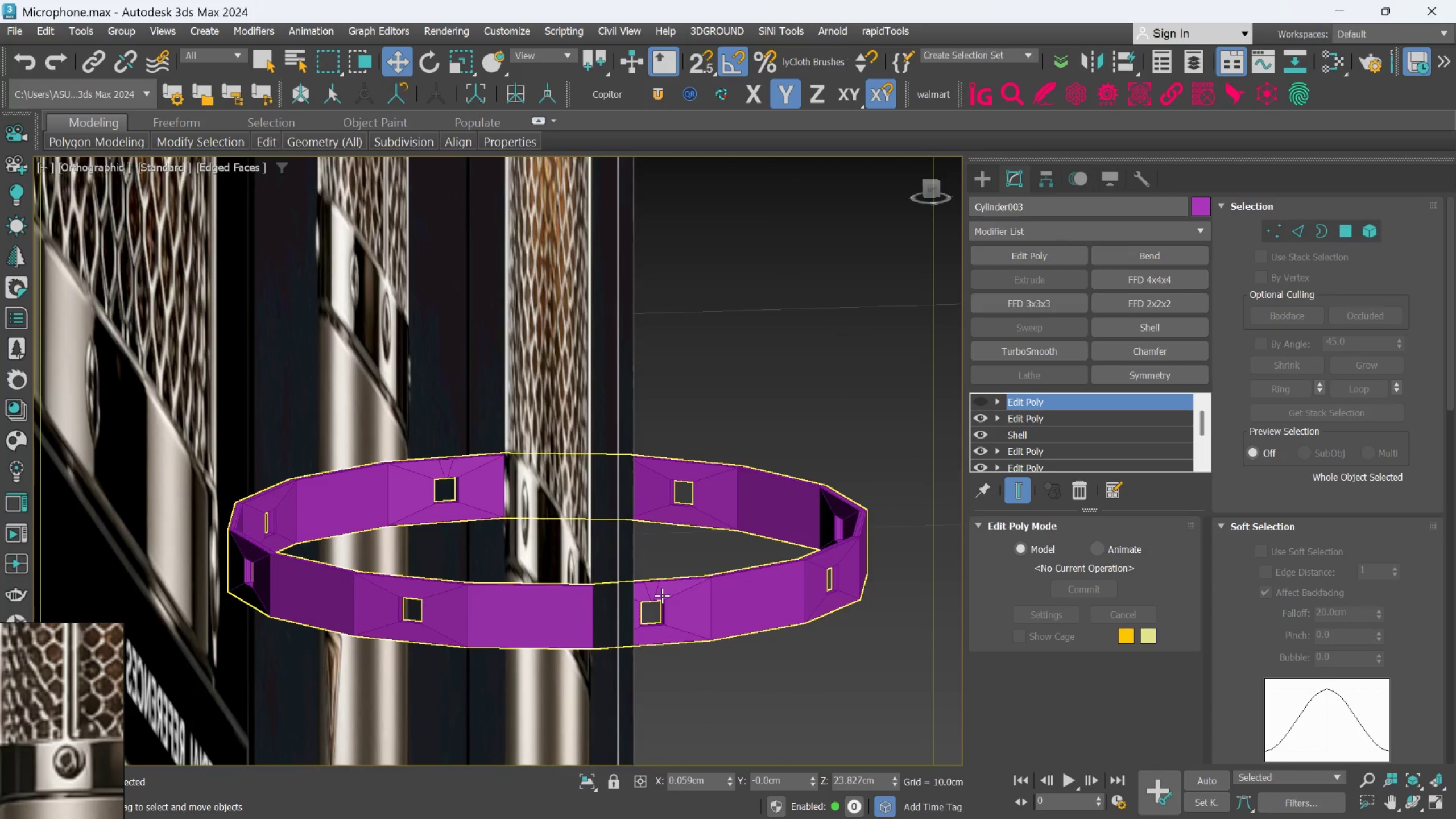 
left_click([584, 791])
 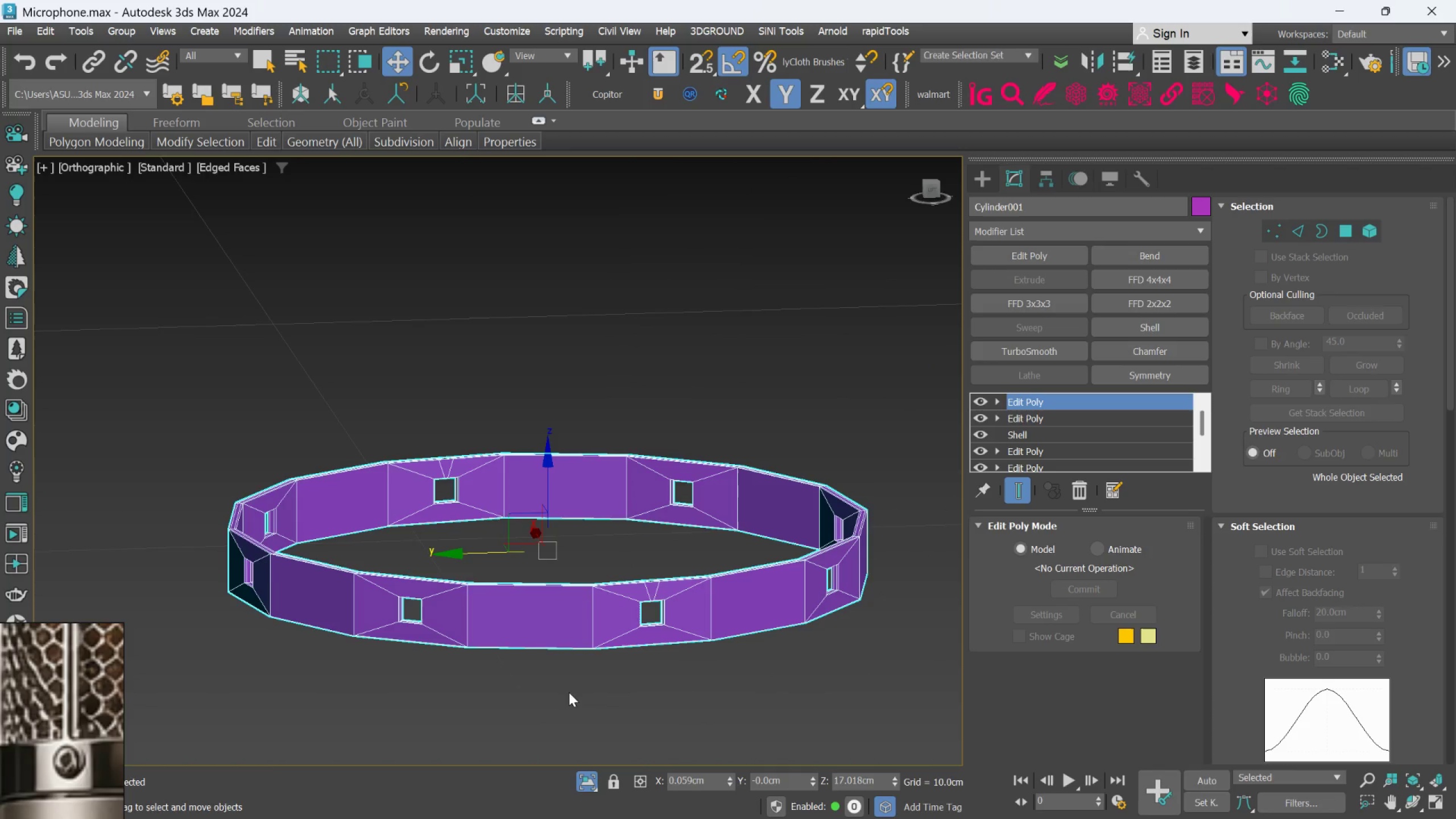 
hold_key(key=AltLeft, duration=7.73)
 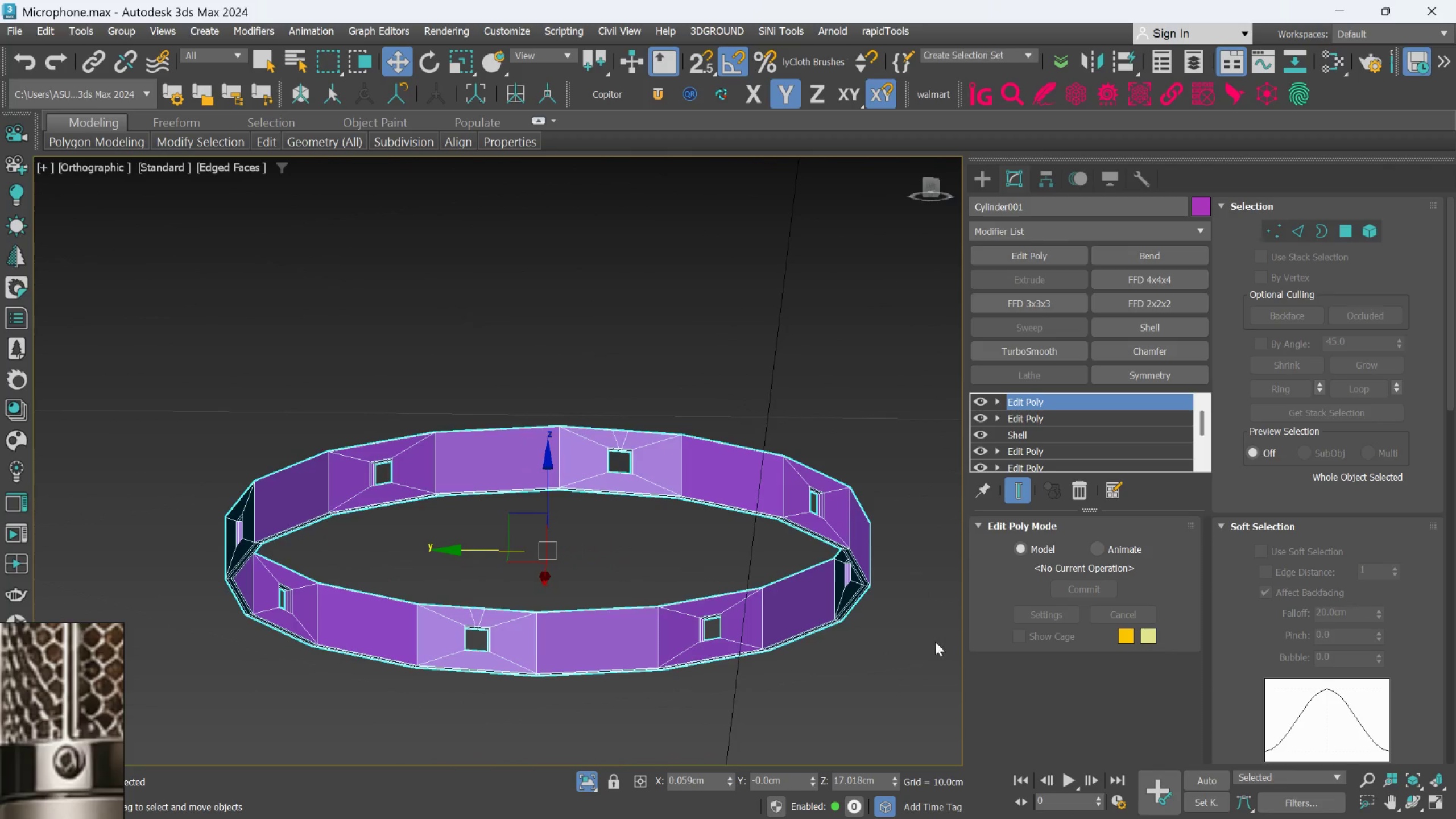 
scroll: coordinate [664, 559], scroll_direction: down, amount: 12.0
 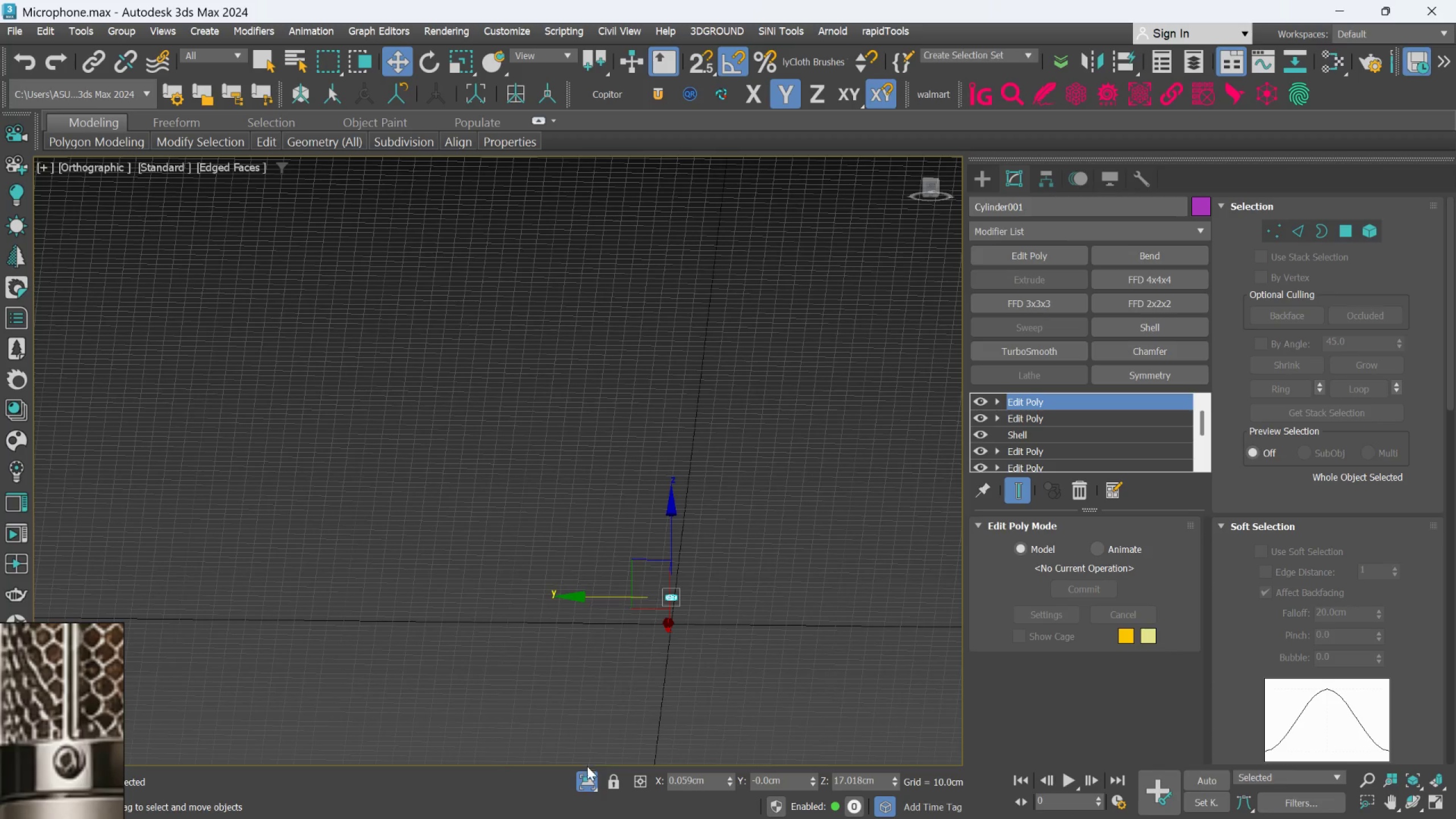 
left_click_drag(start_coordinate=[586, 783], to_coordinate=[585, 780])
 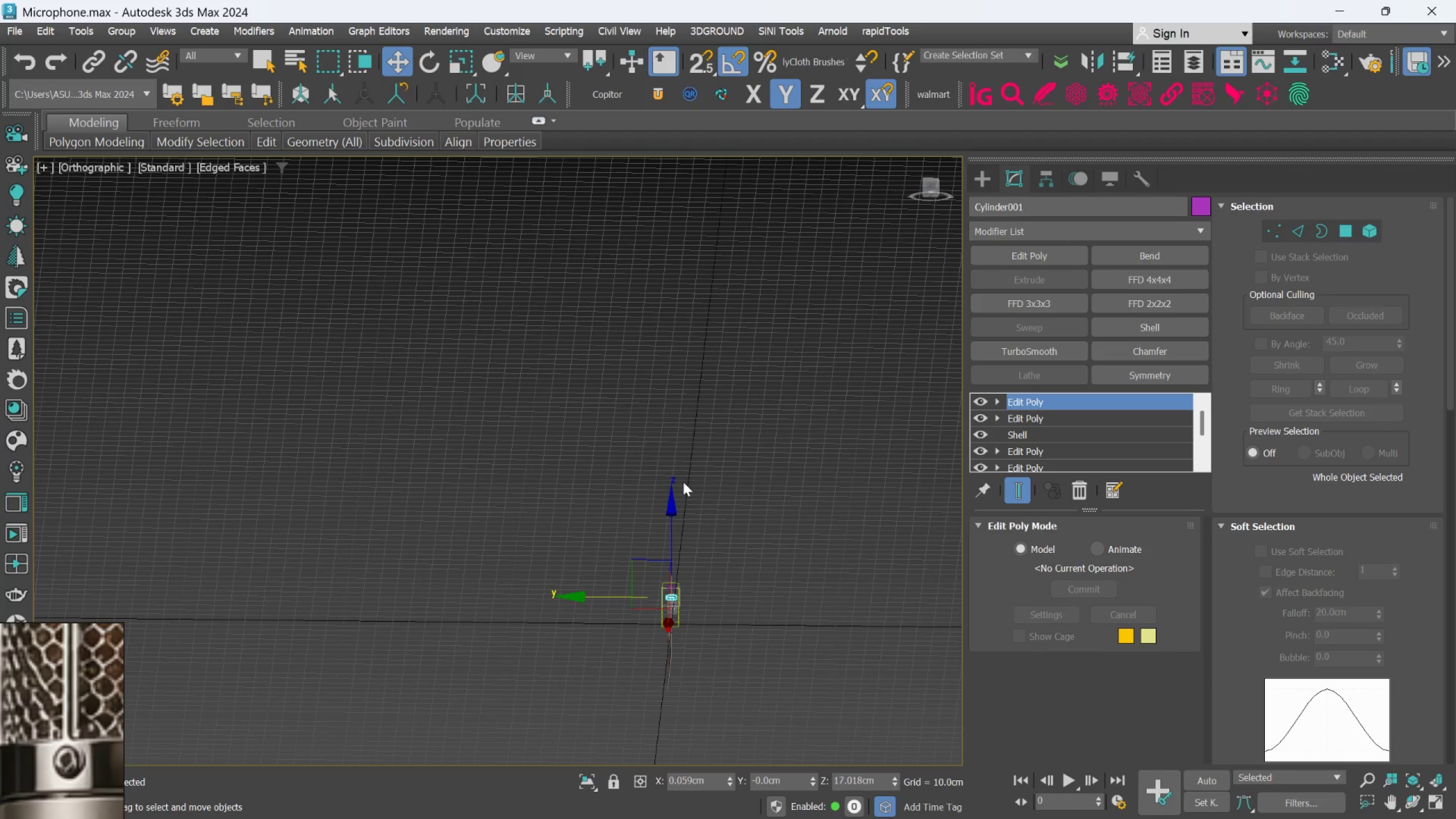 
scroll: coordinate [584, 546], scroll_direction: up, amount: 5.0
 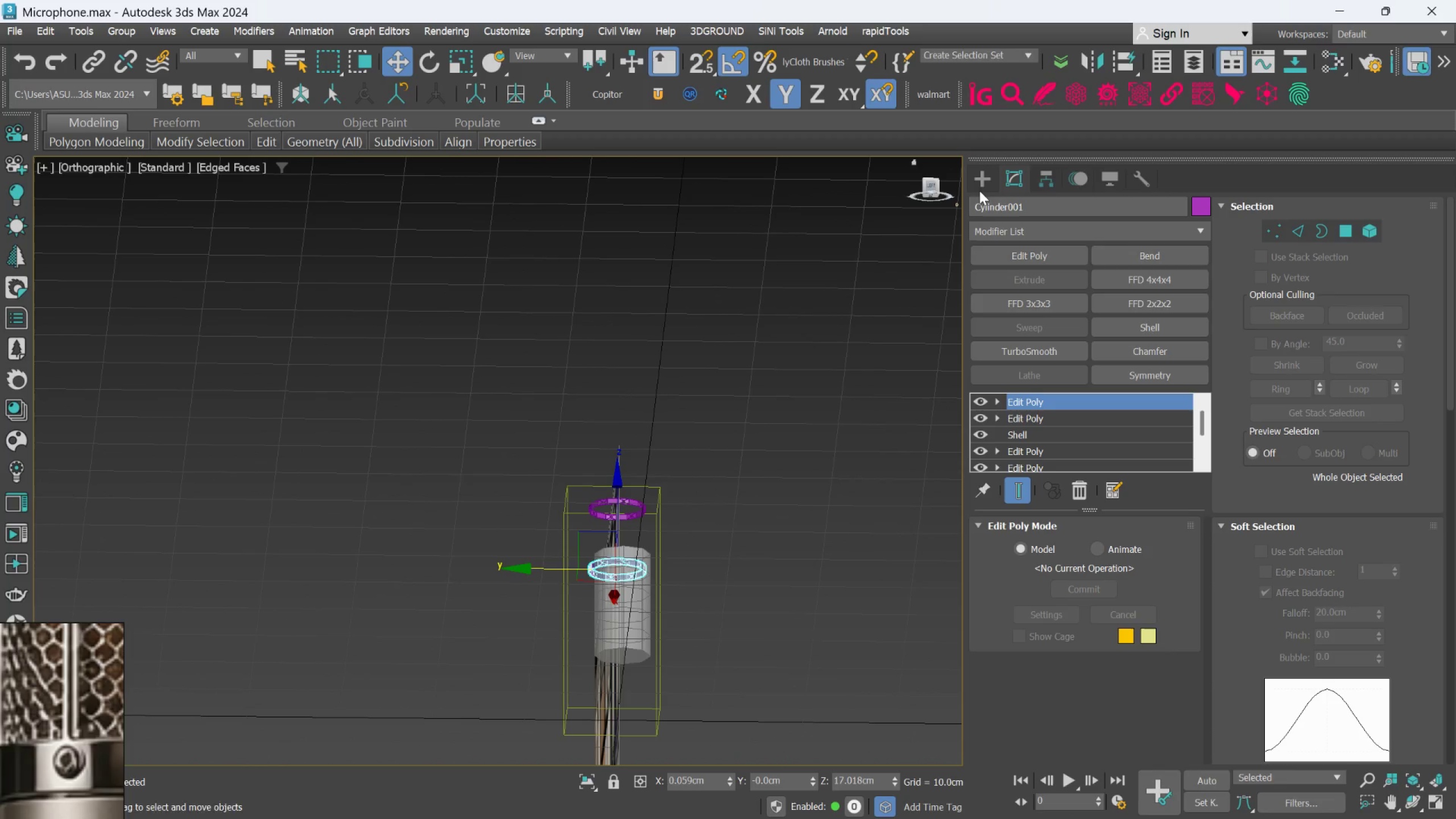 
left_click([983, 182])
 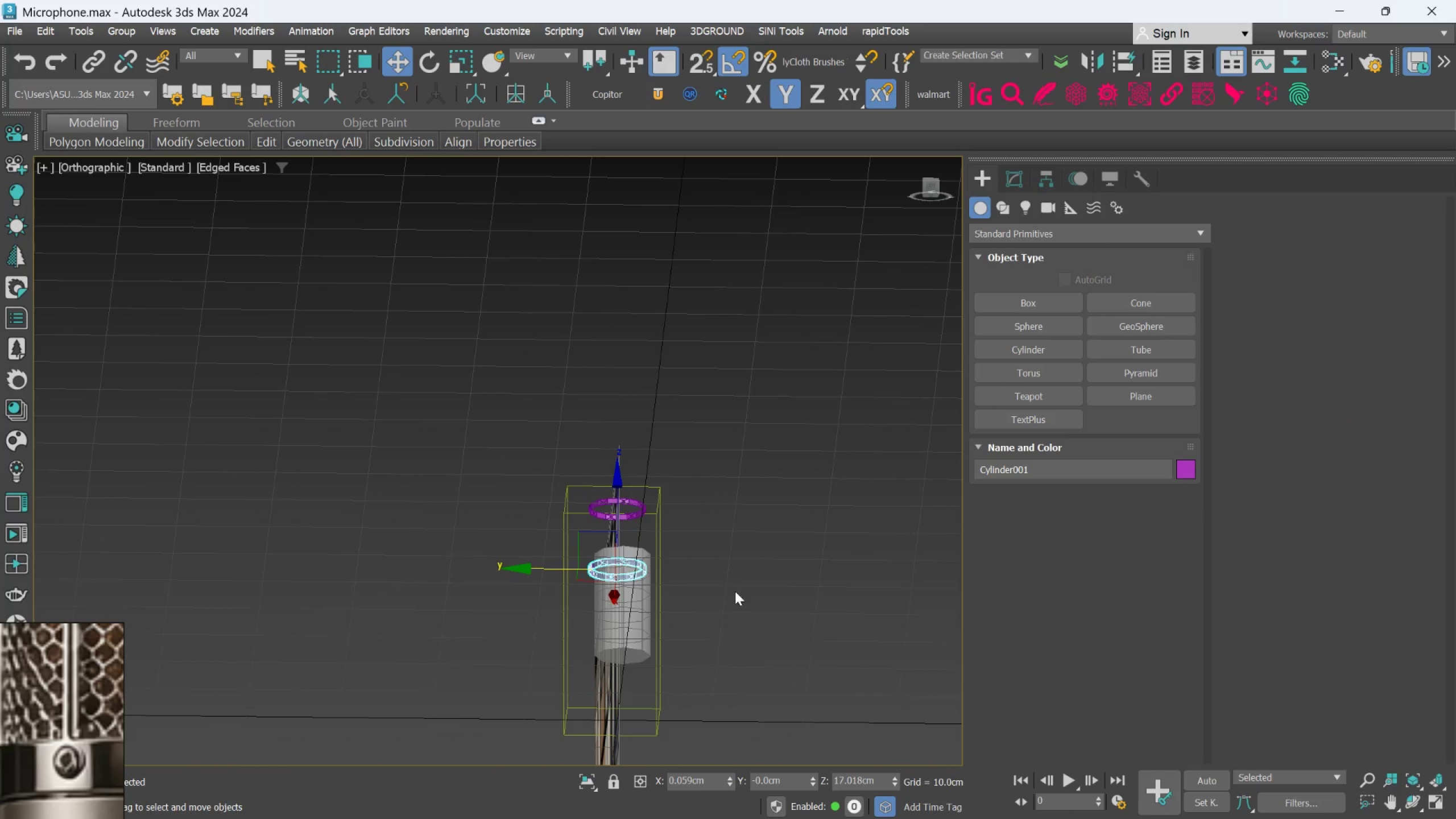 
scroll: coordinate [660, 565], scroll_direction: up, amount: 3.0
 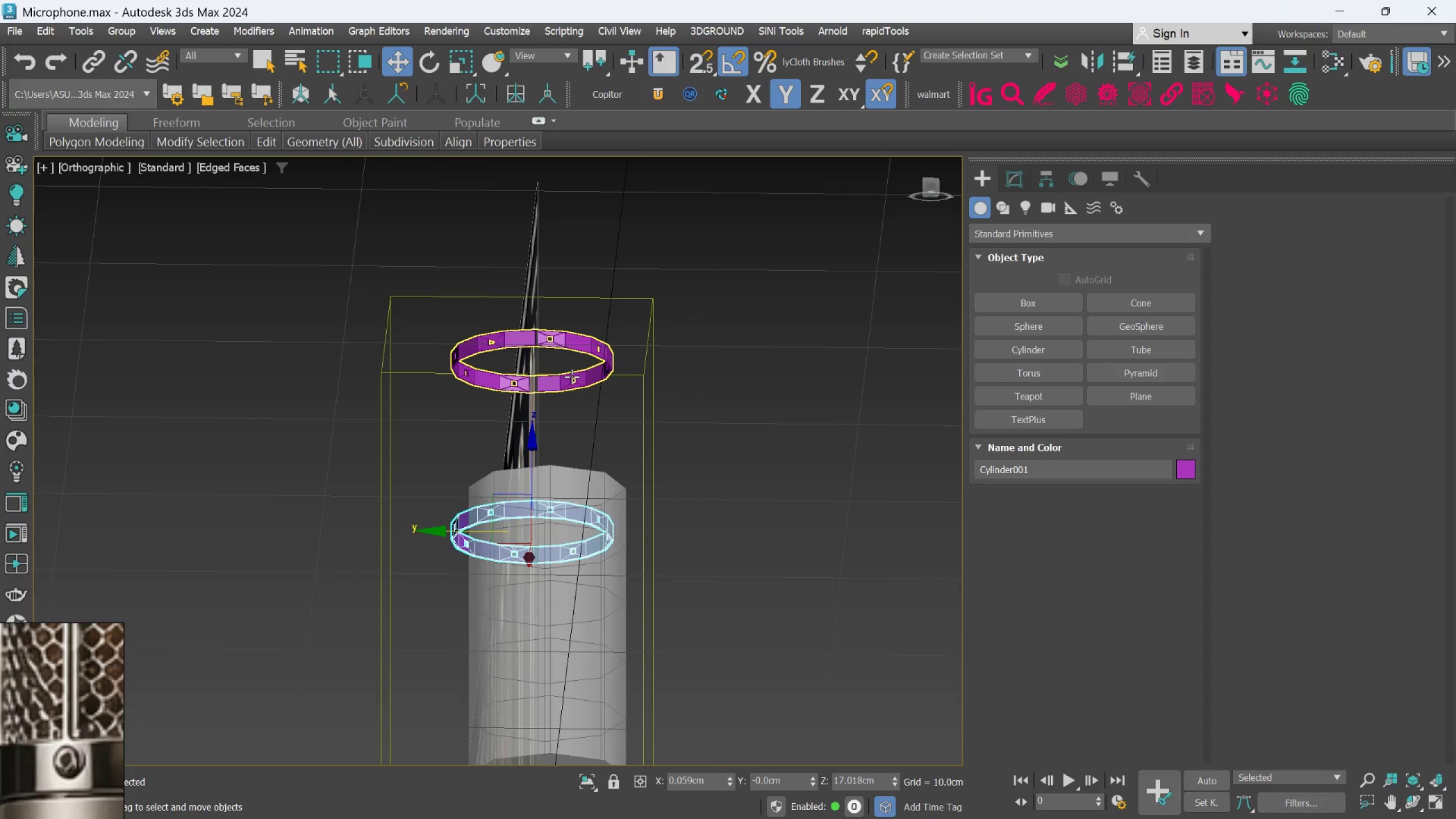 
left_click([569, 380])
 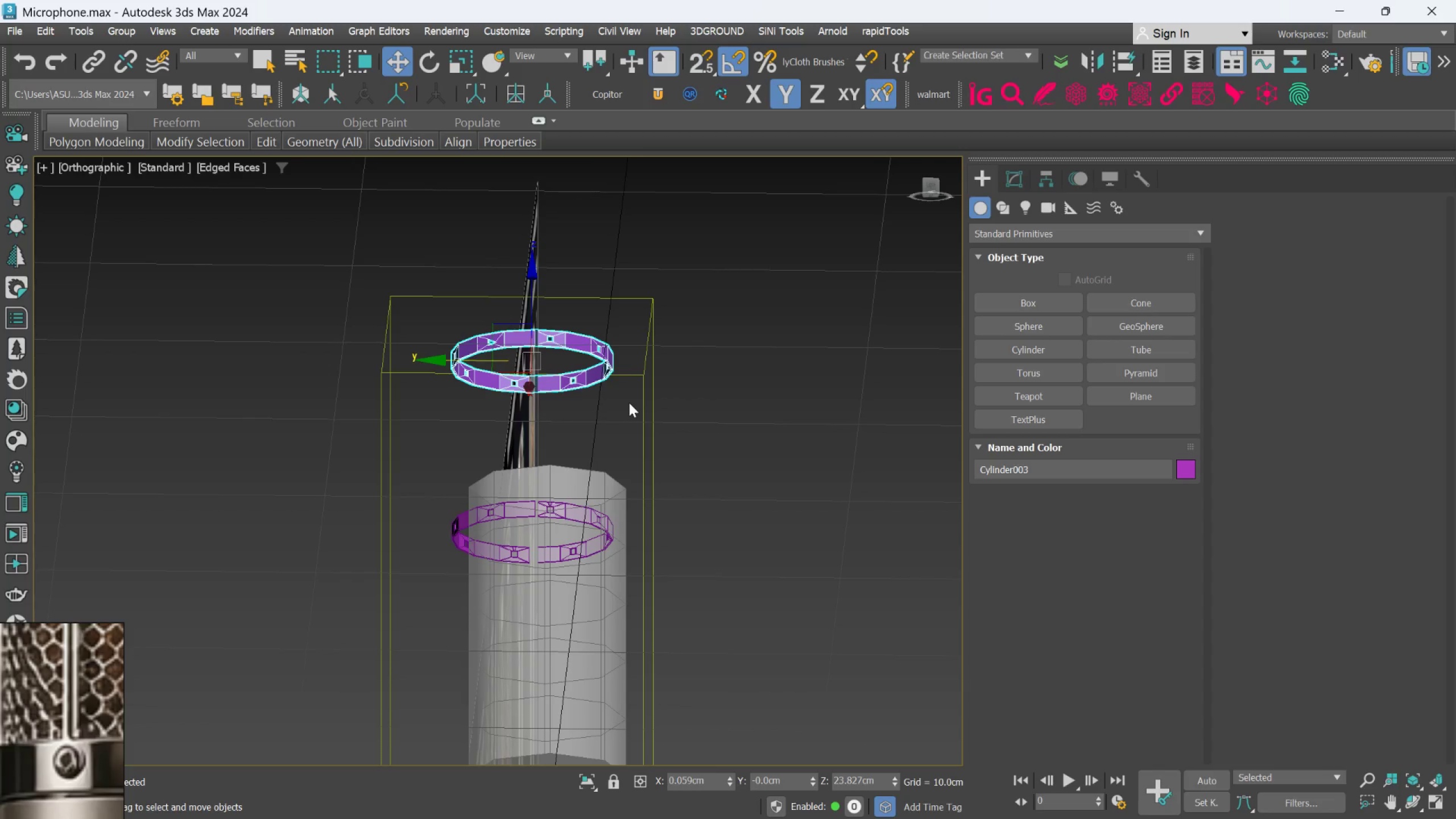 
key(Delete)
 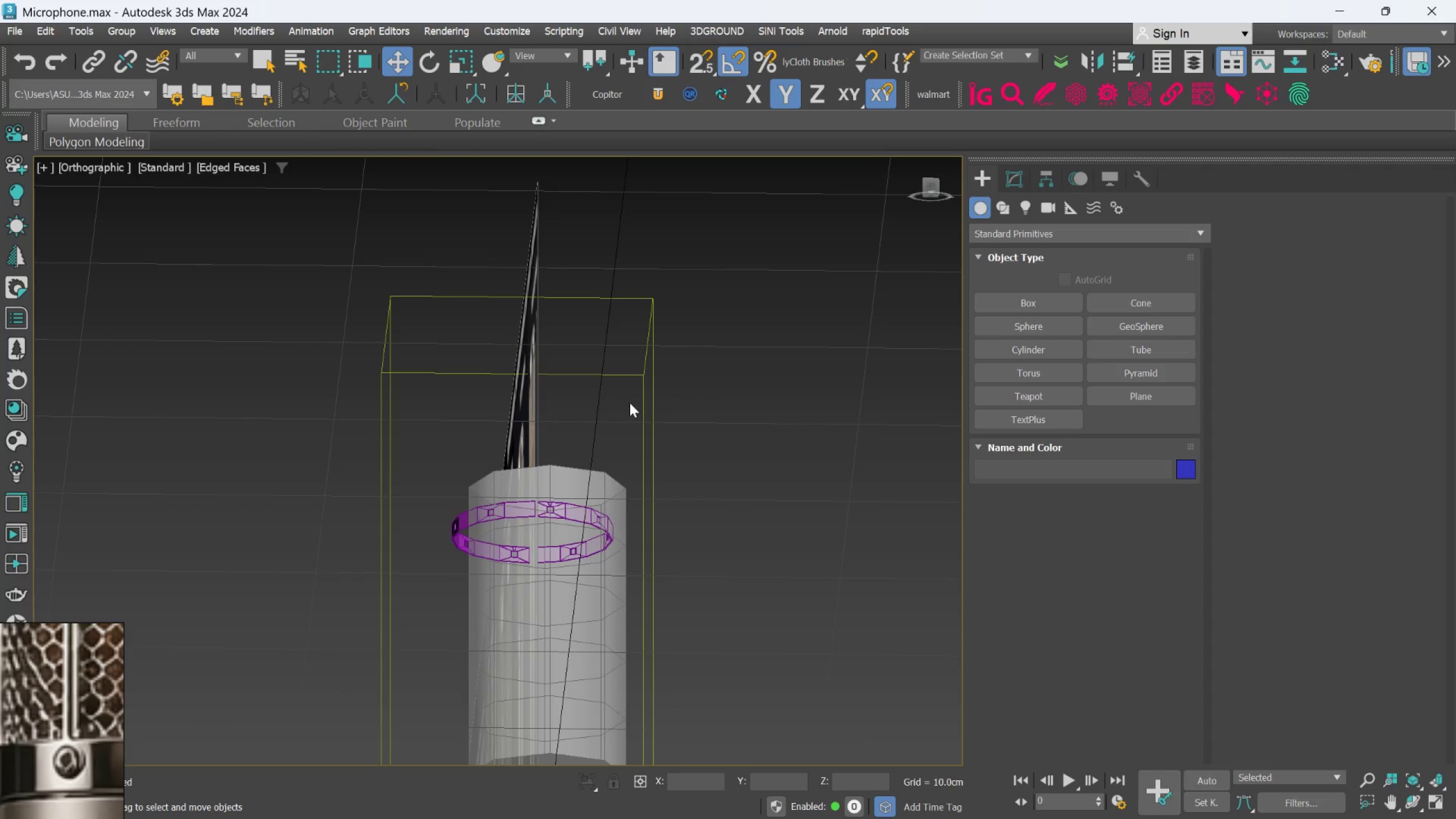 
hold_key(key=AltLeft, duration=0.43)
 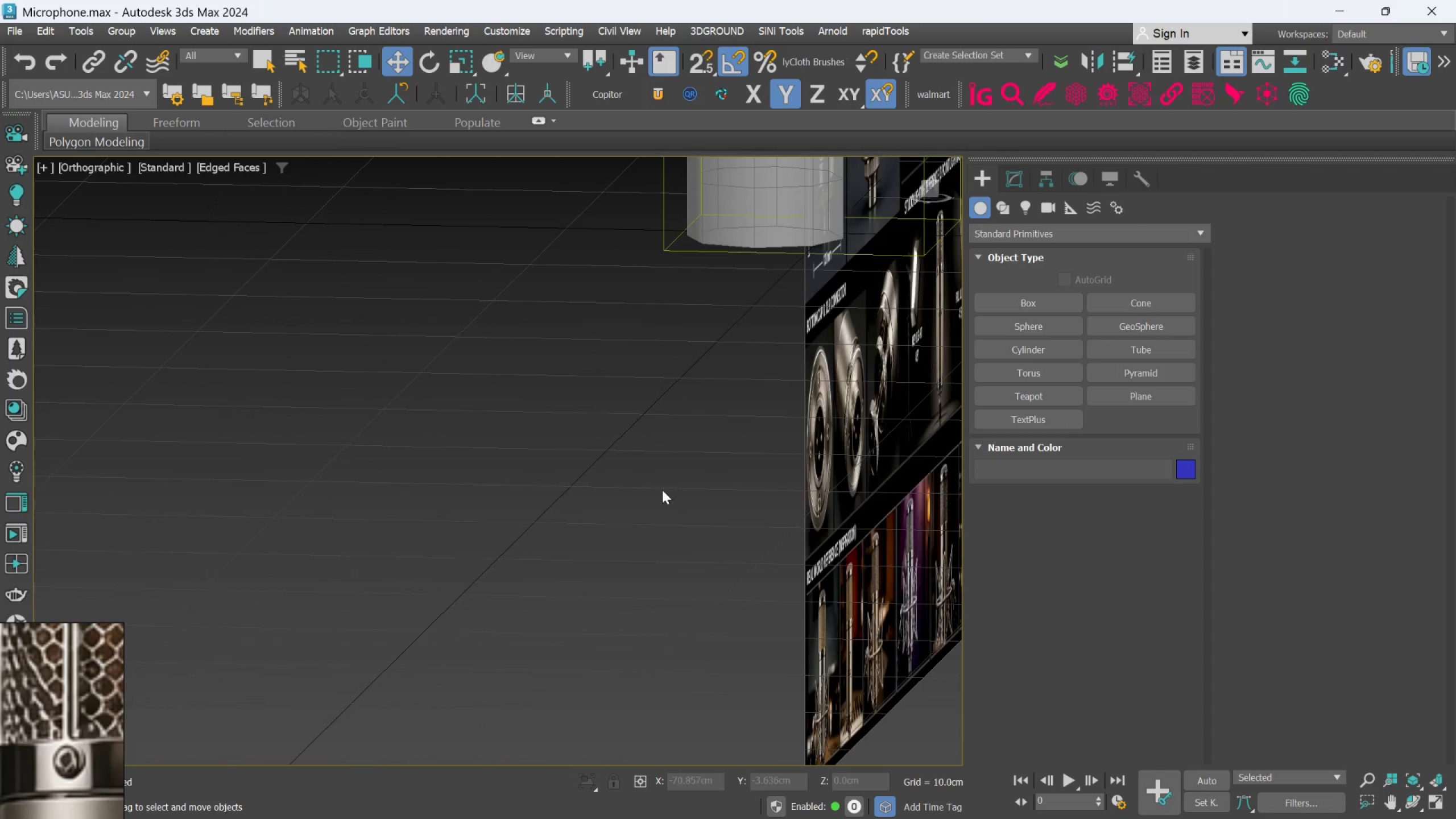 
scroll: coordinate [662, 486], scroll_direction: down, amount: 3.0
 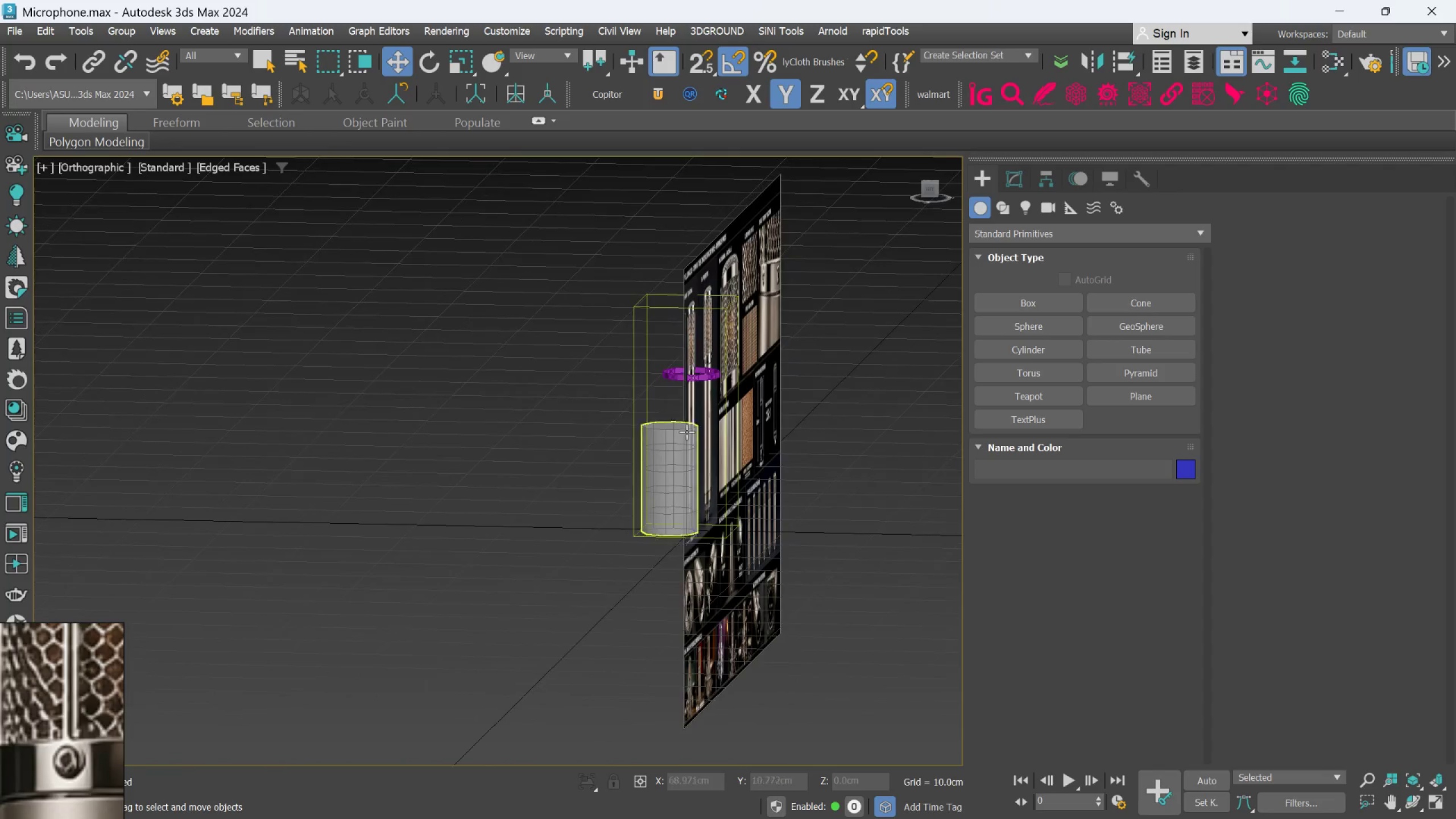 
scroll: coordinate [701, 363], scroll_direction: up, amount: 6.0
 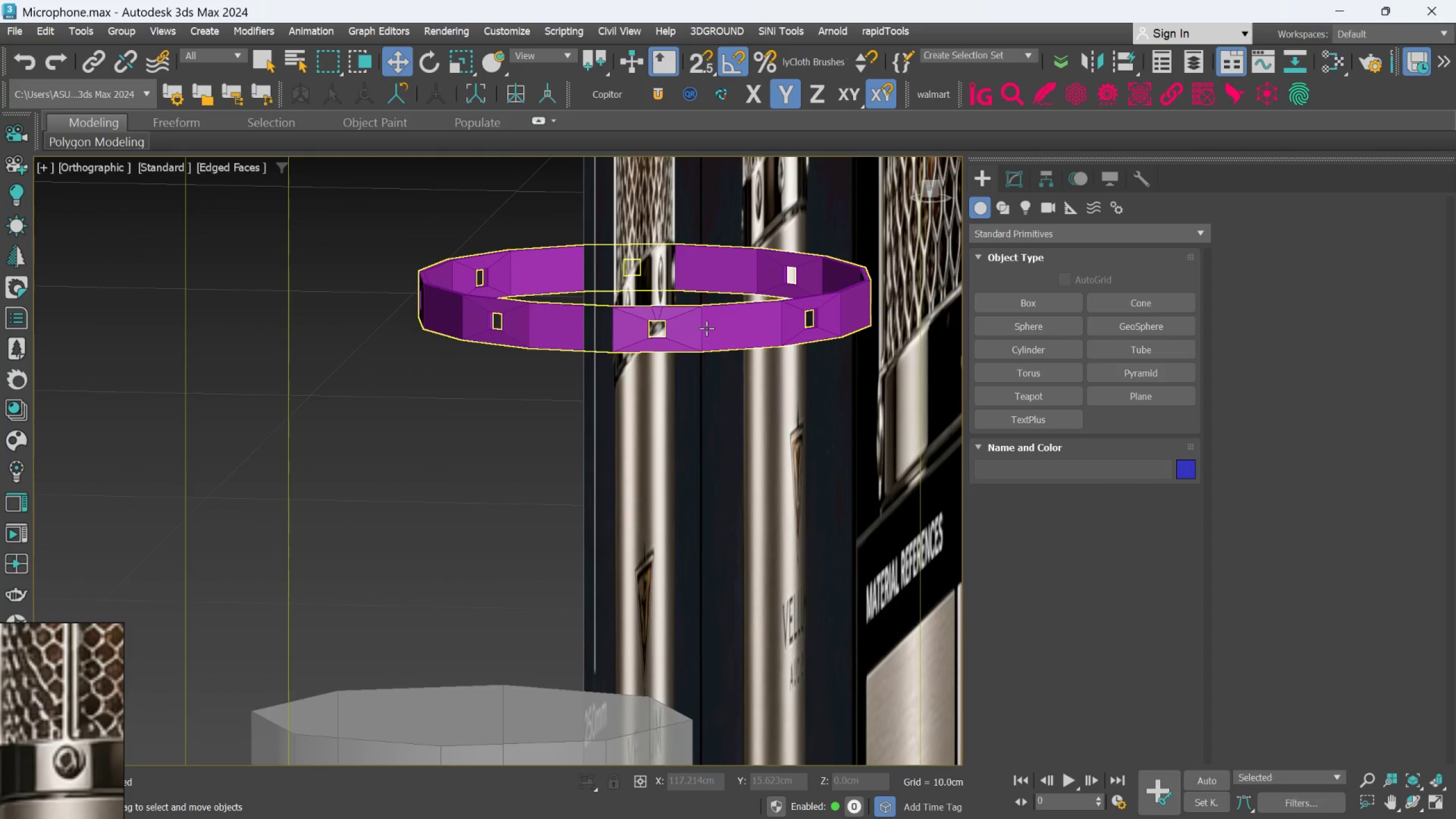 
left_click([706, 328])
 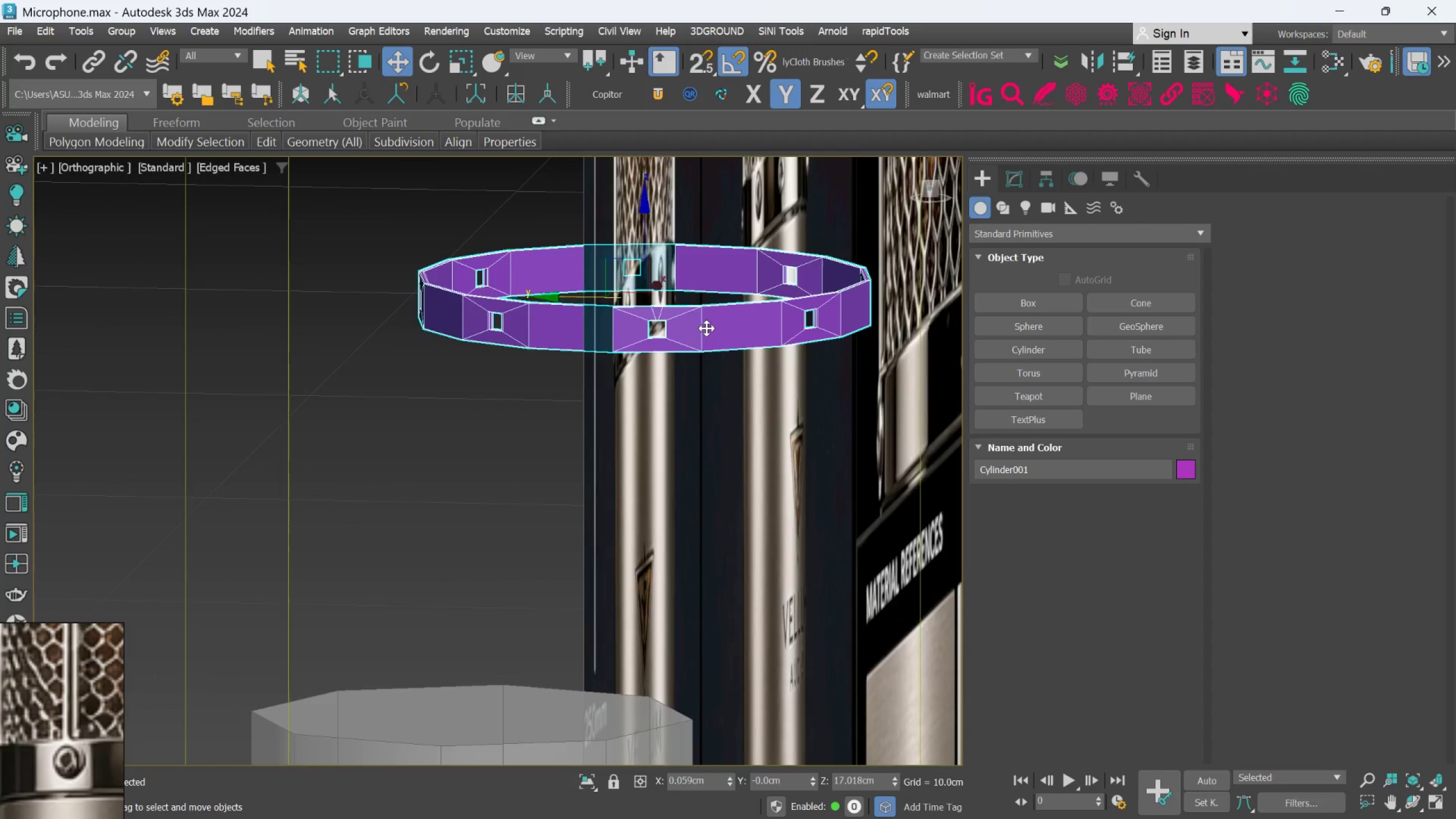 
hold_key(key=AltLeft, duration=2.34)
 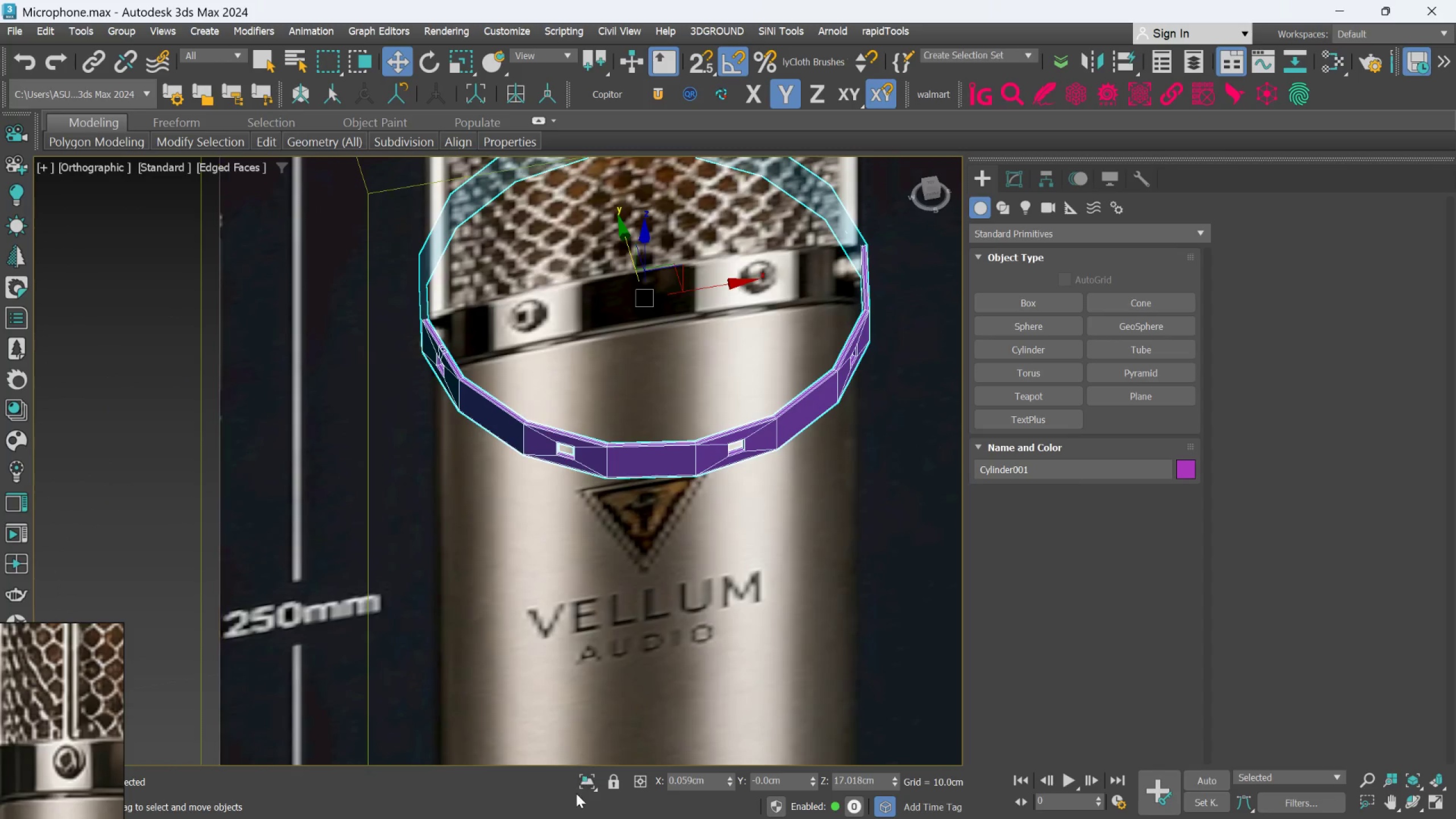 
left_click([584, 776])
 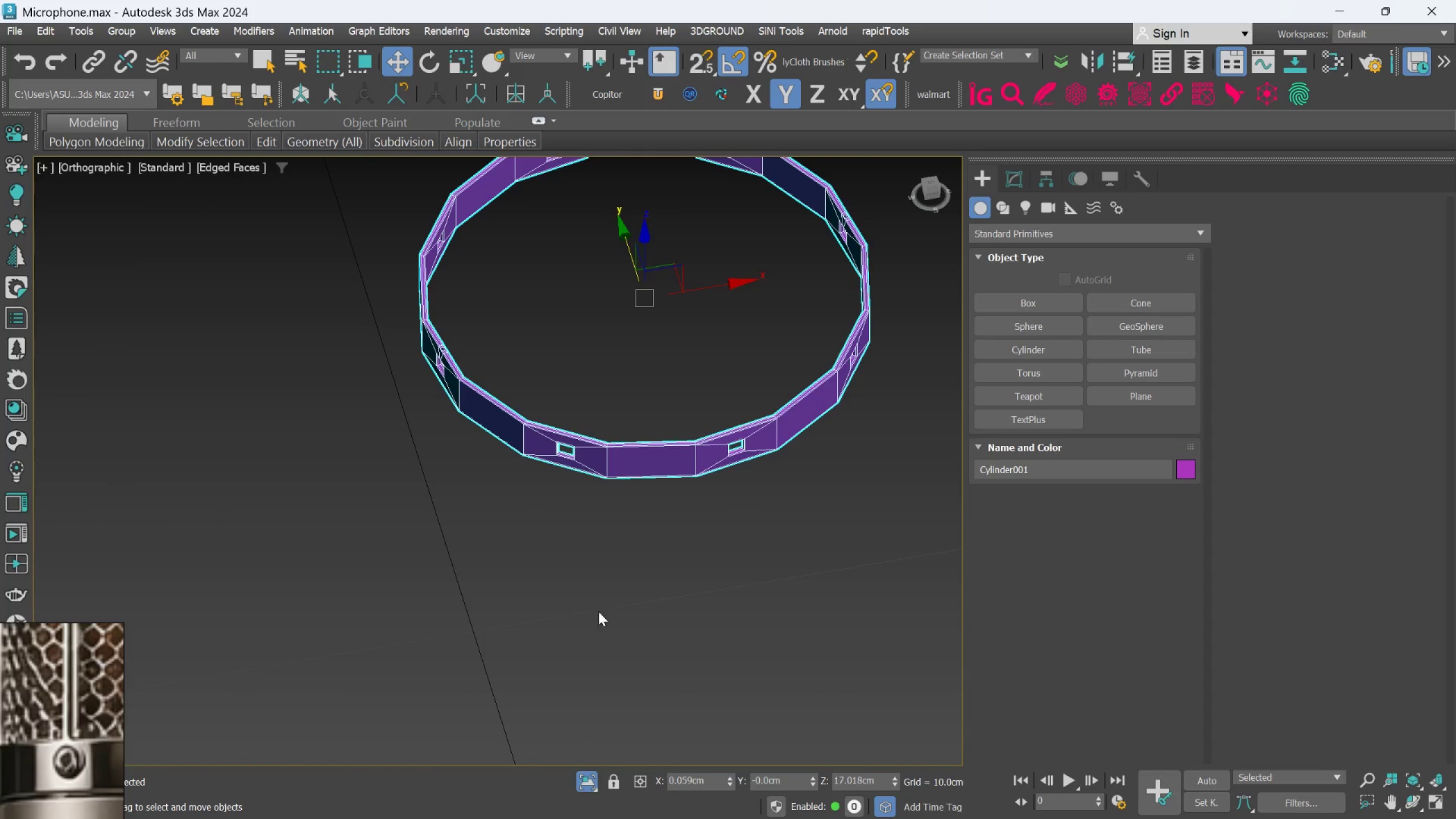 
hold_key(key=AltLeft, duration=2.43)
 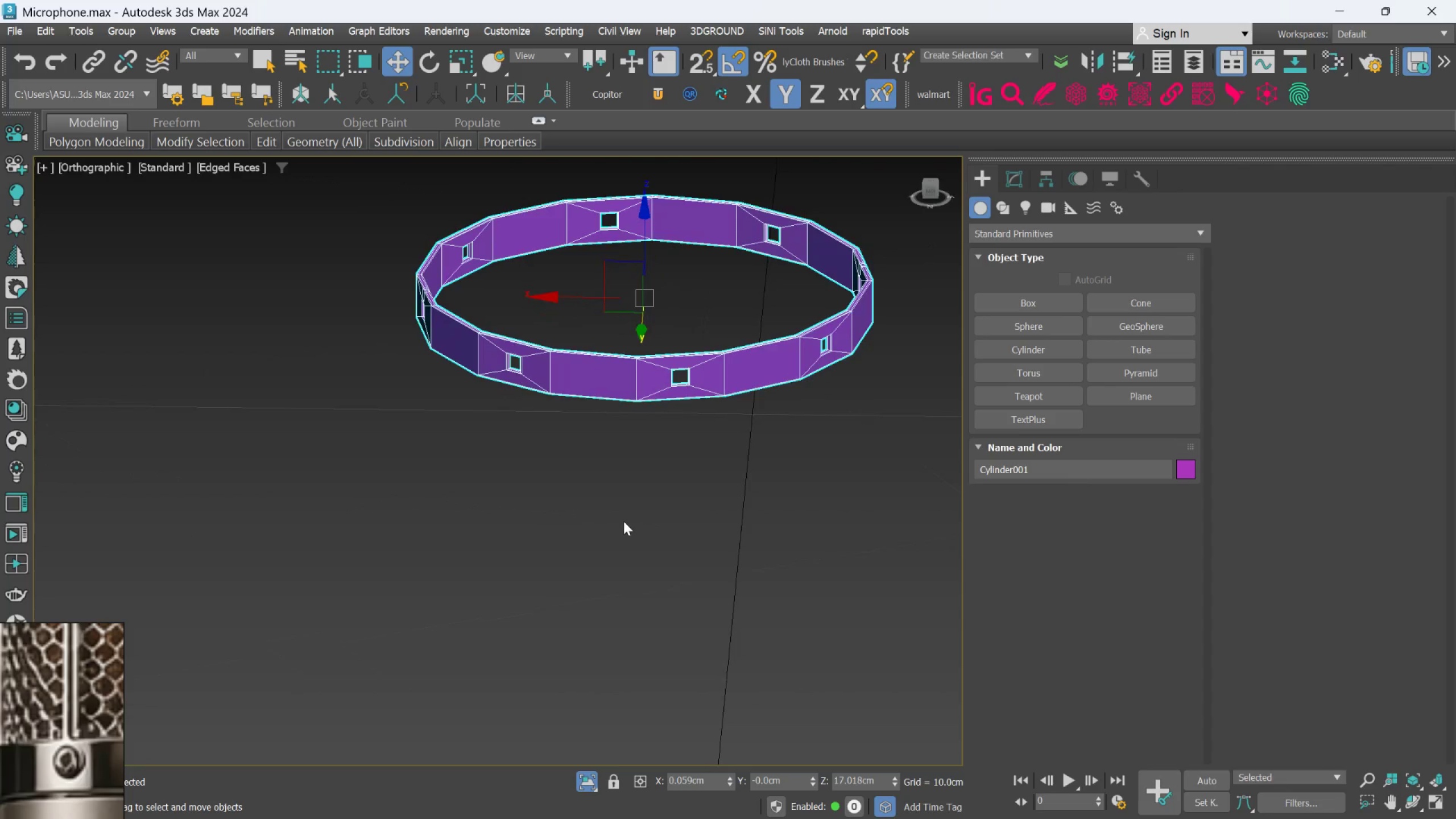 
hold_key(key=AltLeft, duration=1.01)
 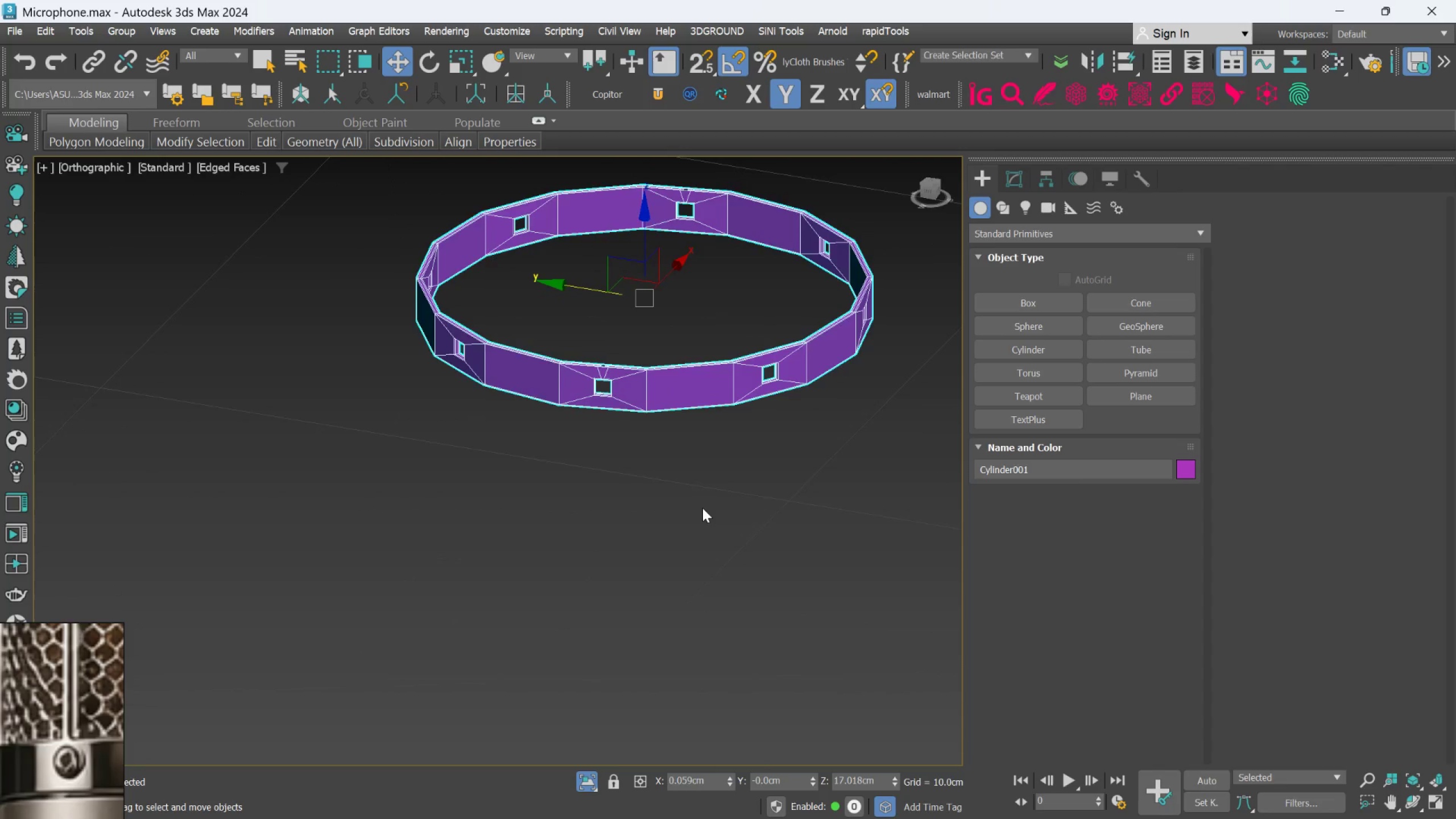 
hold_key(key=AltLeft, duration=0.85)
 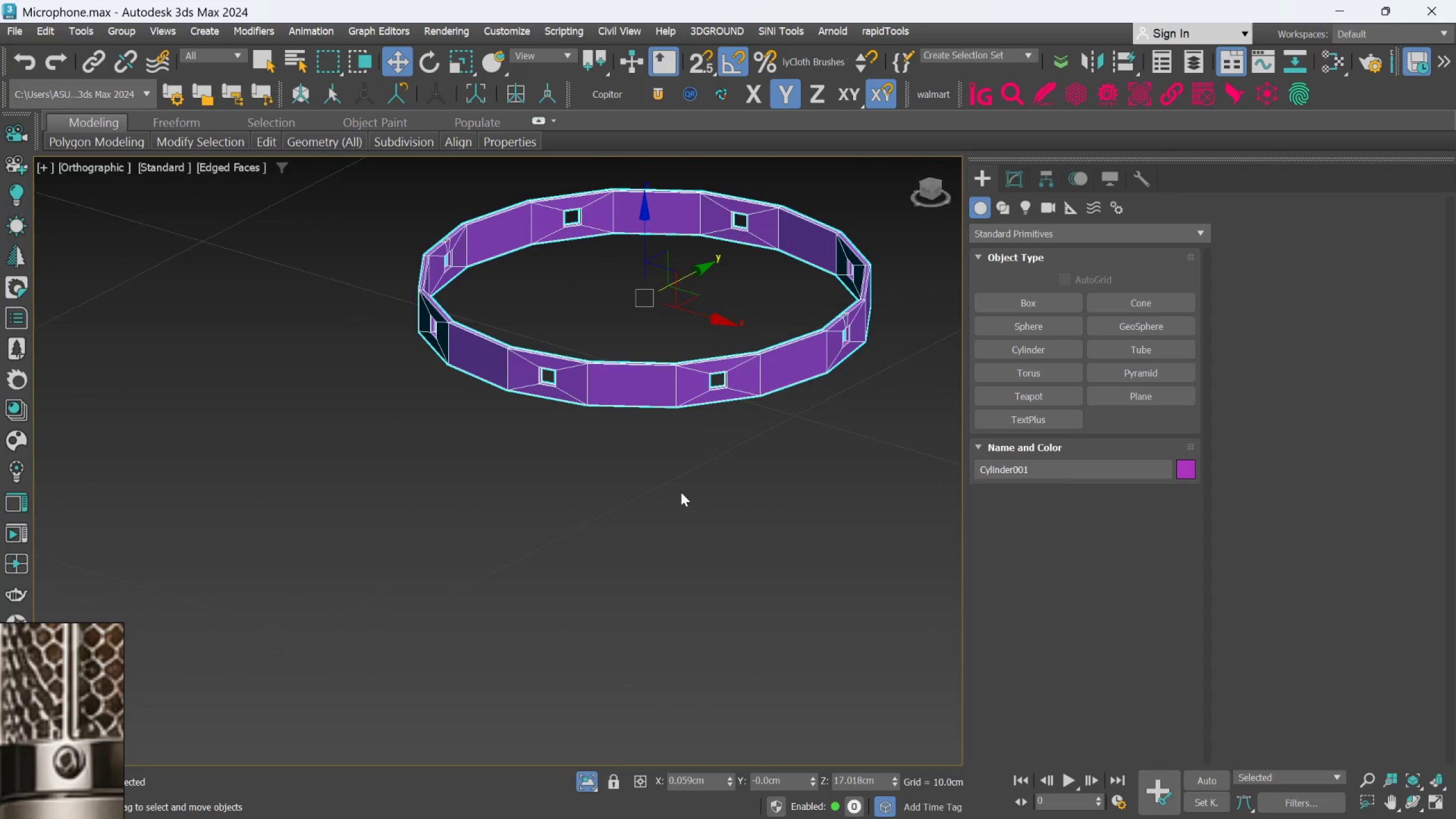 
hold_key(key=AltLeft, duration=0.84)
 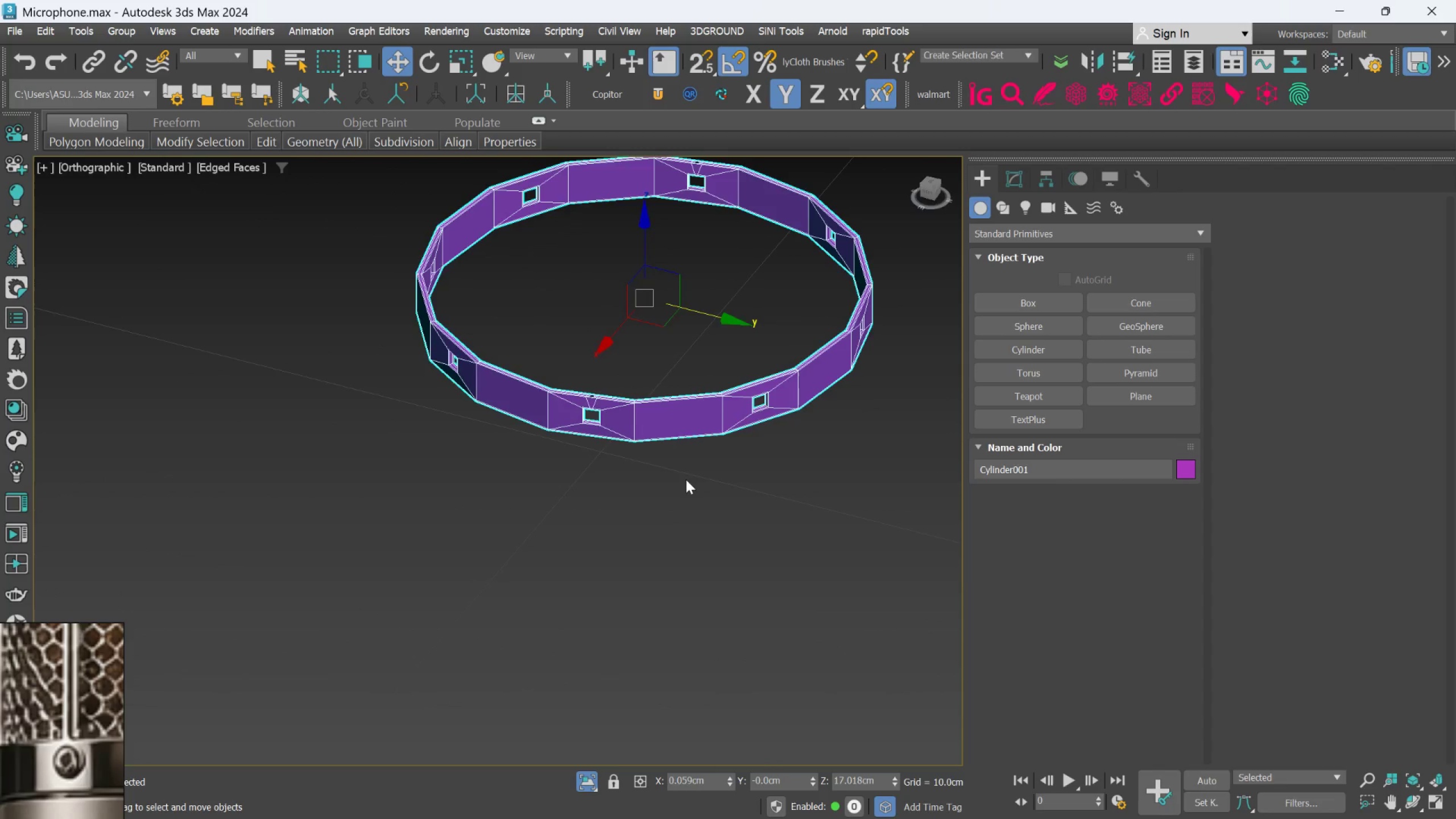 
hold_key(key=AltLeft, duration=1.83)
 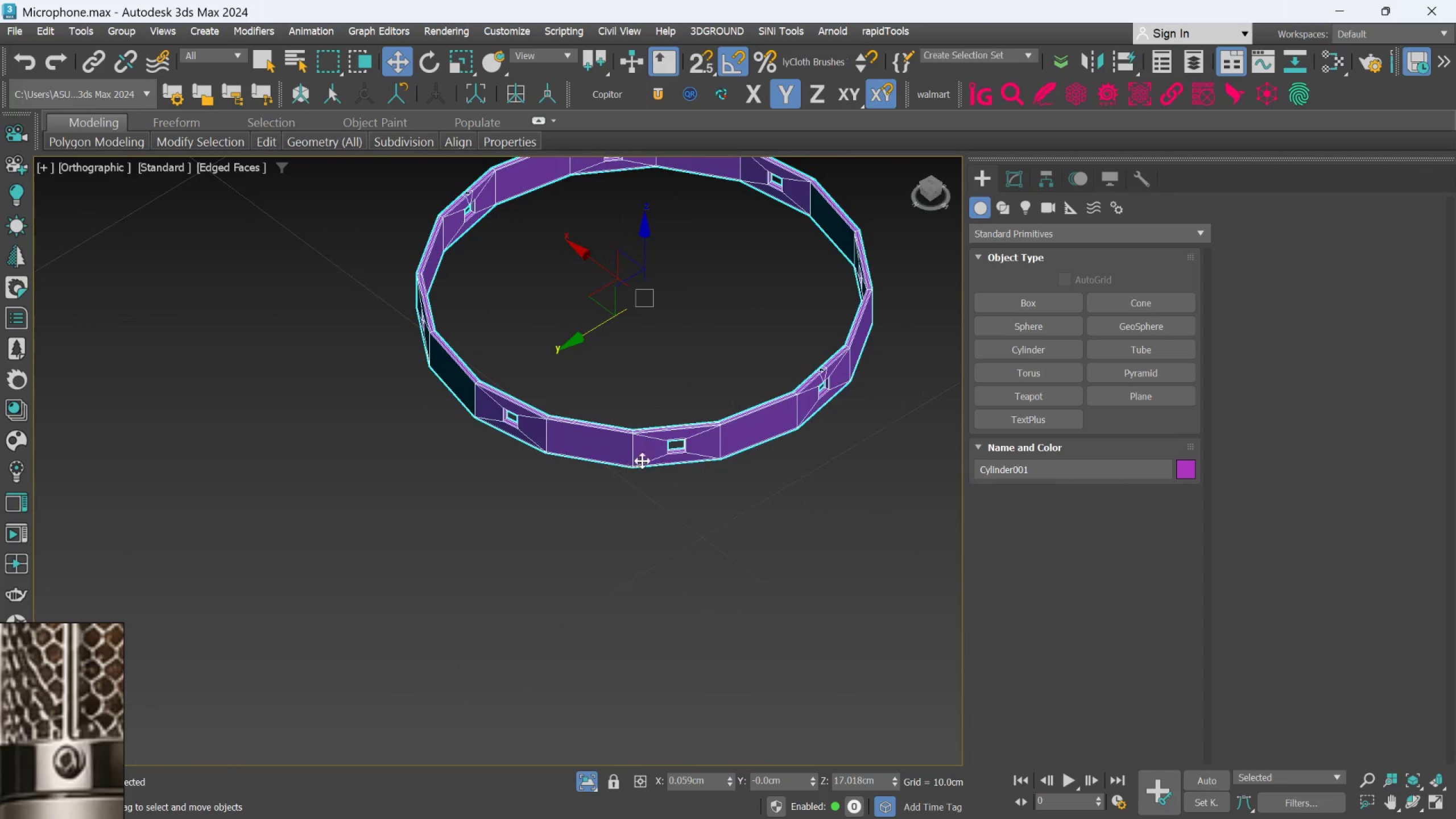 
hold_key(key=AltLeft, duration=0.88)
 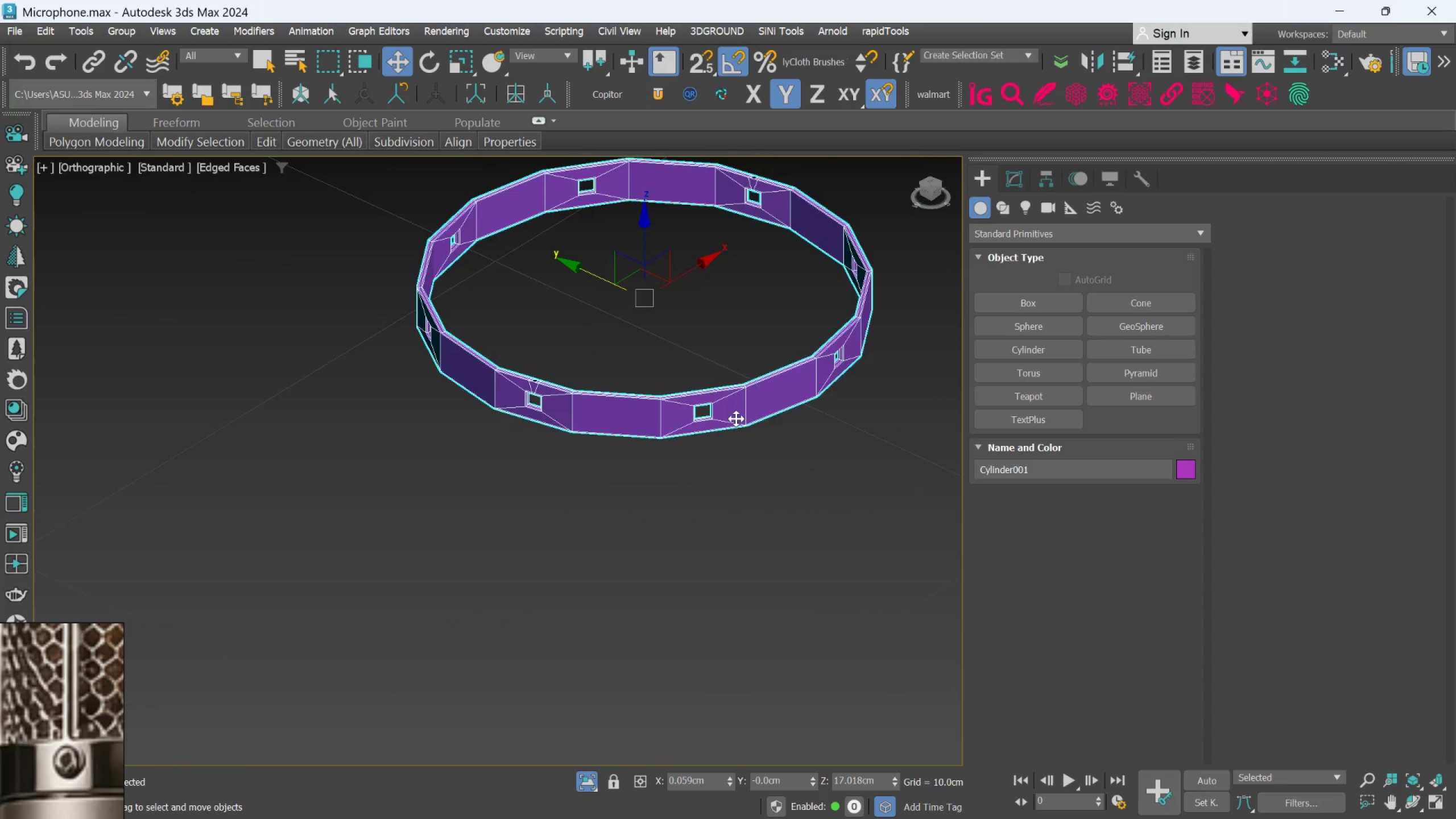 
hold_key(key=AltLeft, duration=2.85)
 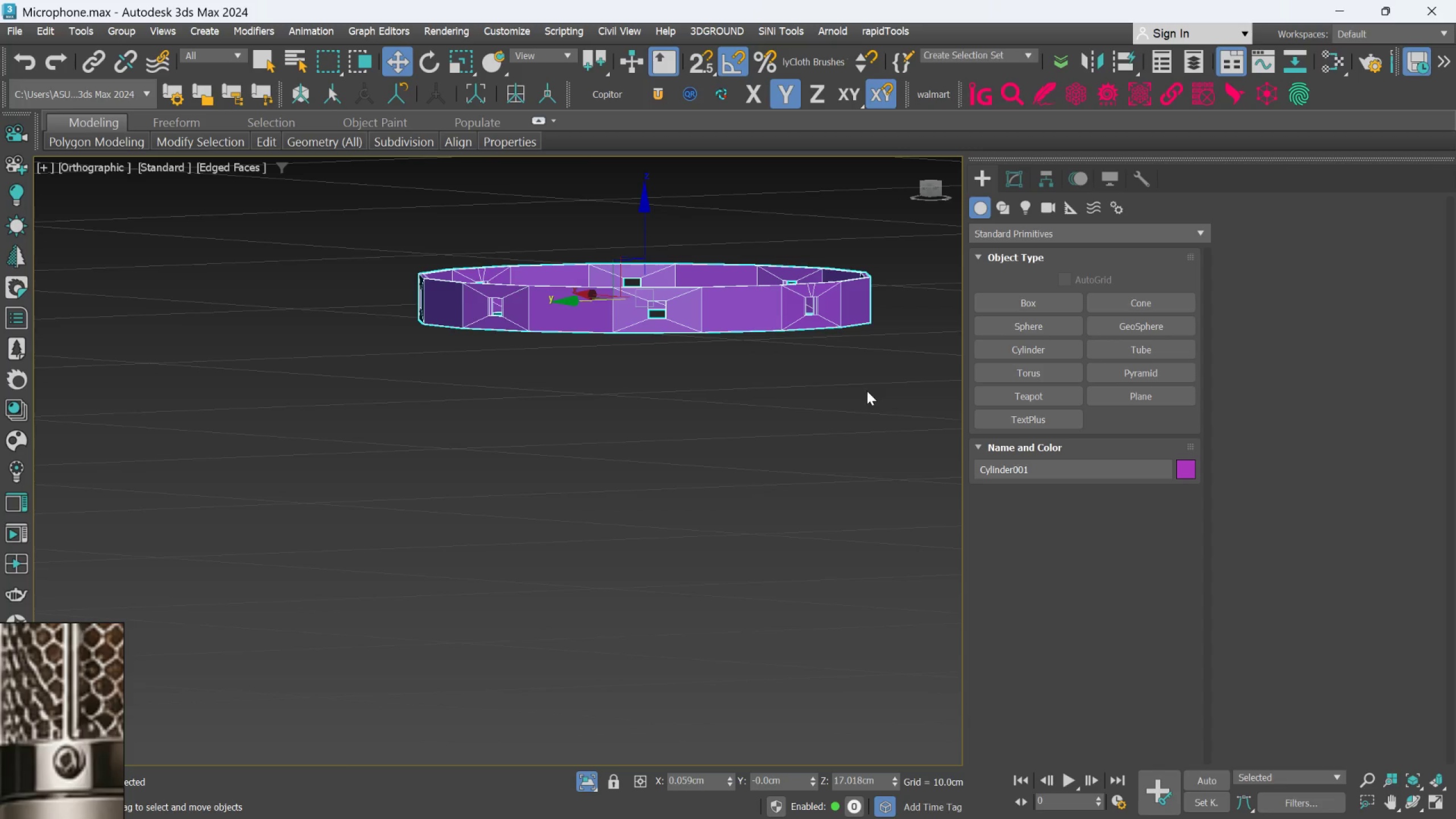 
scroll: coordinate [775, 230], scroll_direction: down, amount: 1.0
 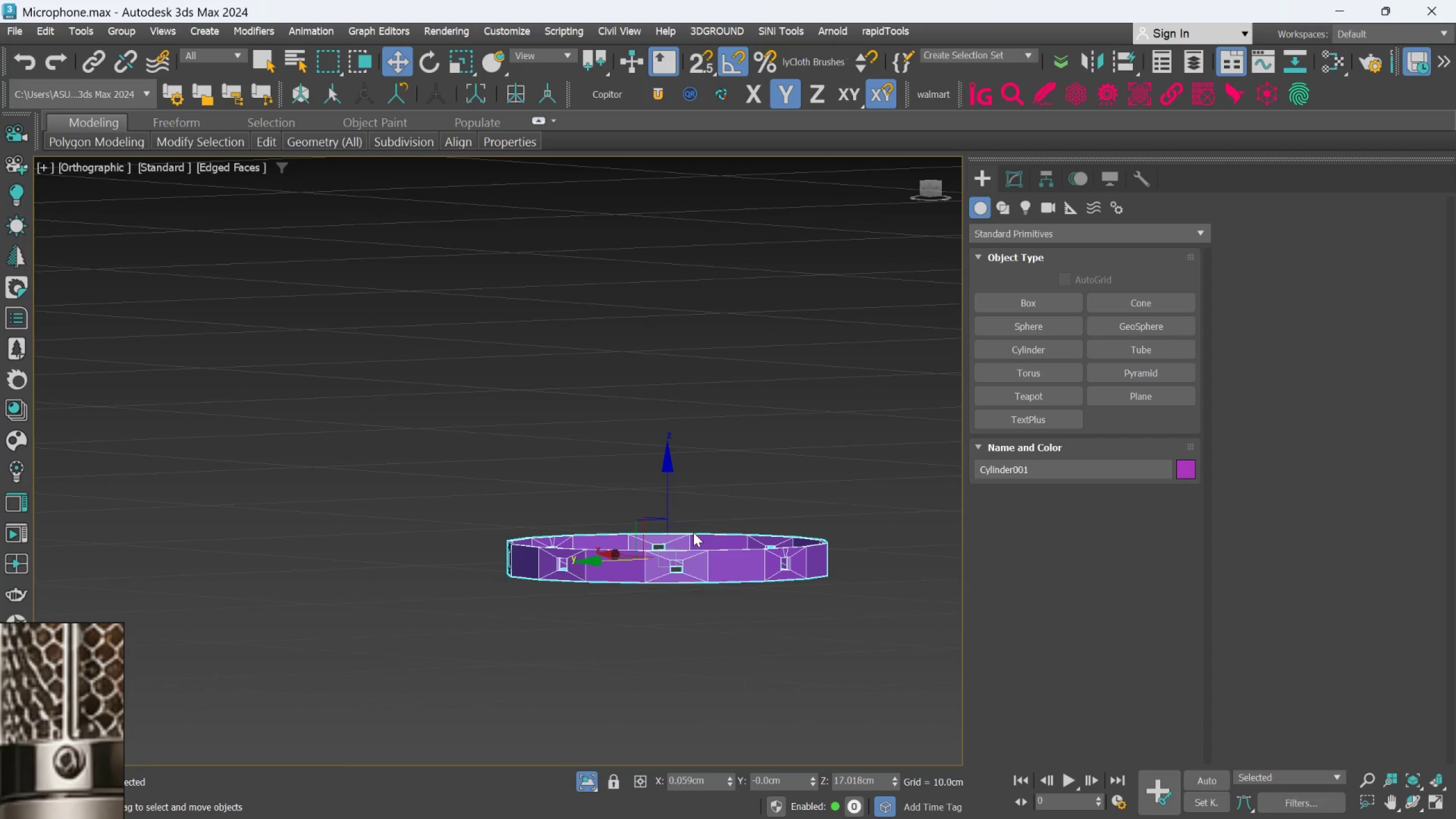 
hold_key(key=ShiftLeft, duration=1.52)
left_click_drag(start_coordinate=[668, 483], to_coordinate=[712, 198])
 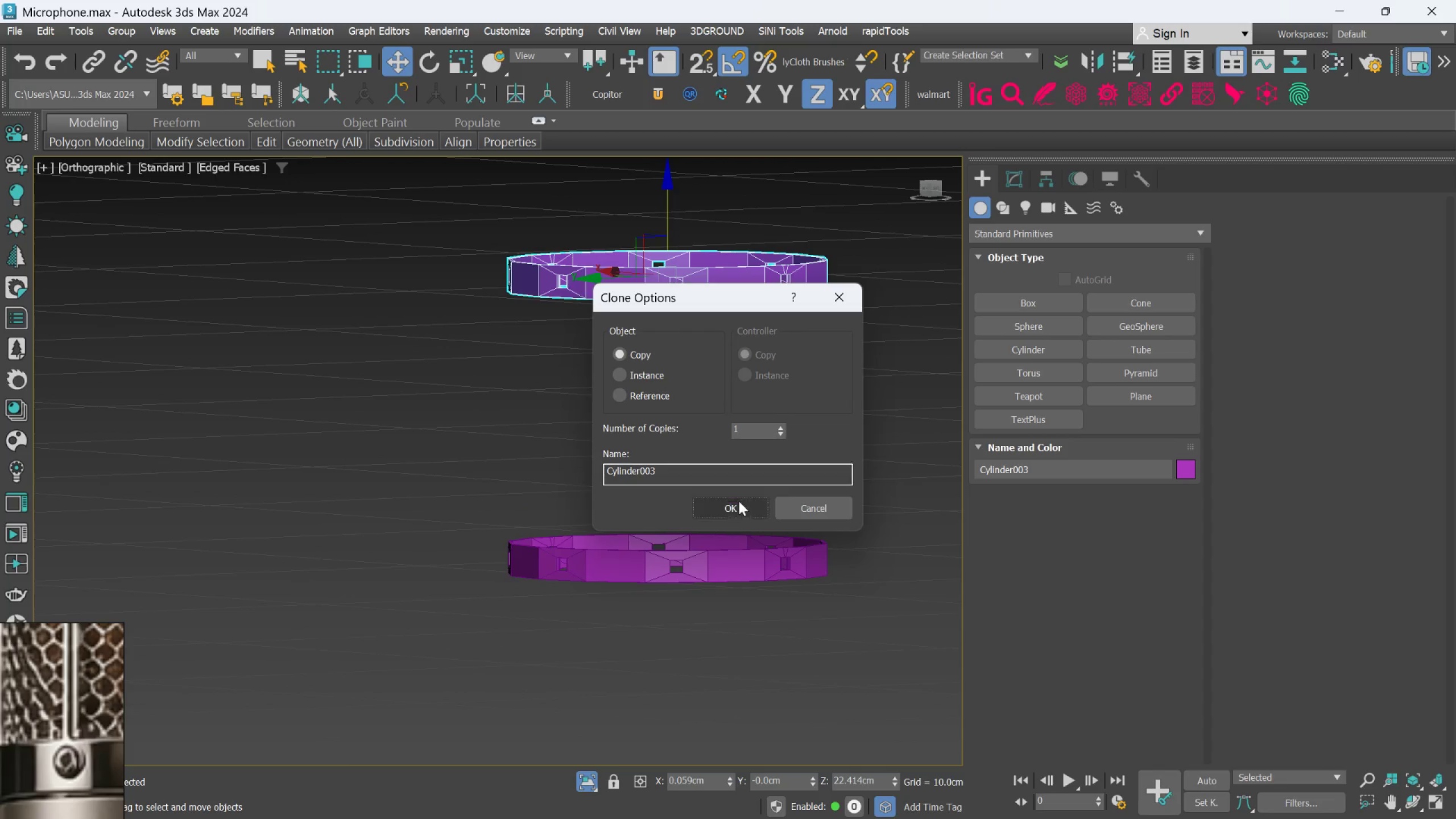 
left_click_drag(start_coordinate=[737, 509], to_coordinate=[737, 505])
 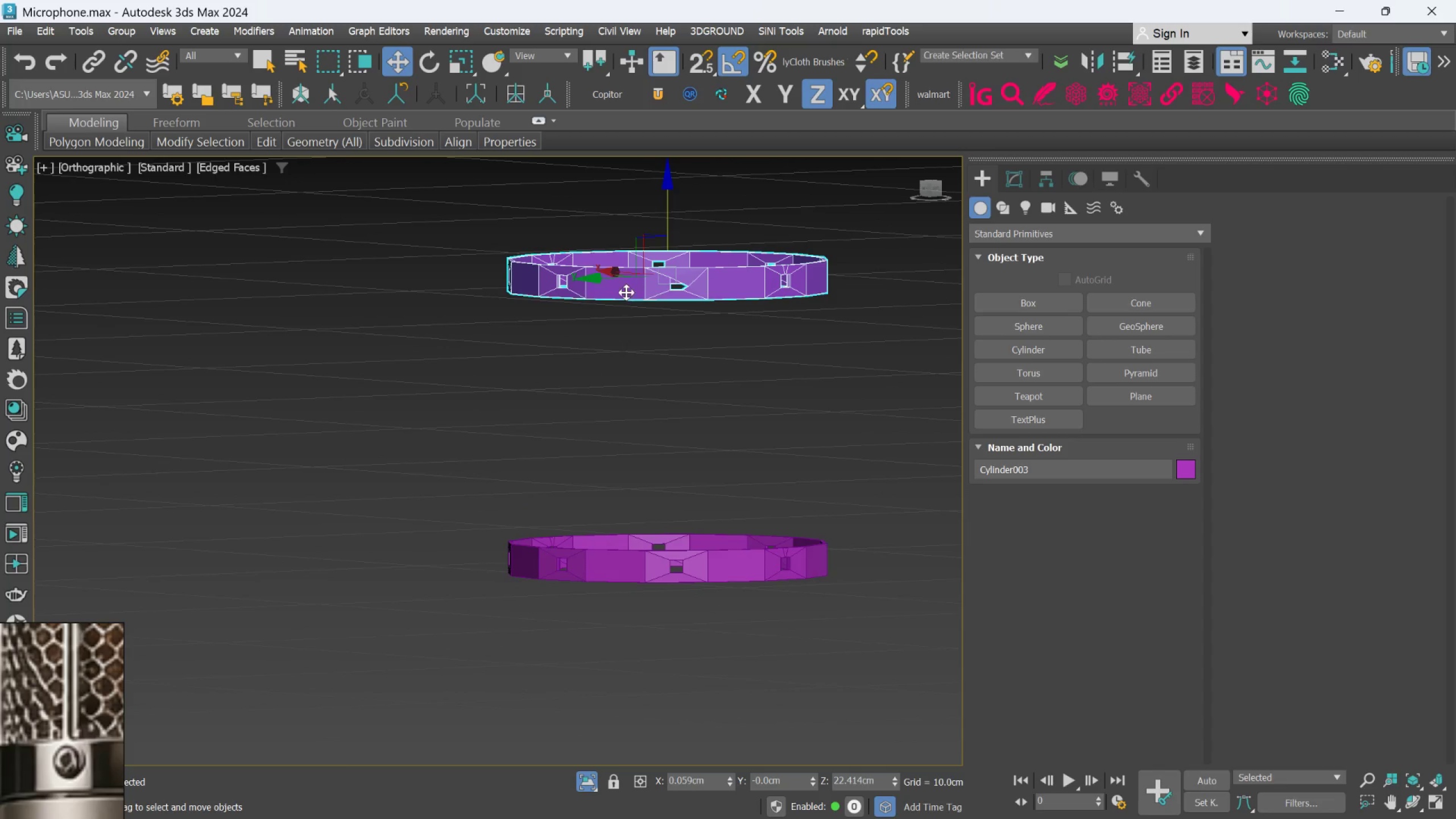 
hold_key(key=AltLeft, duration=2.64)
 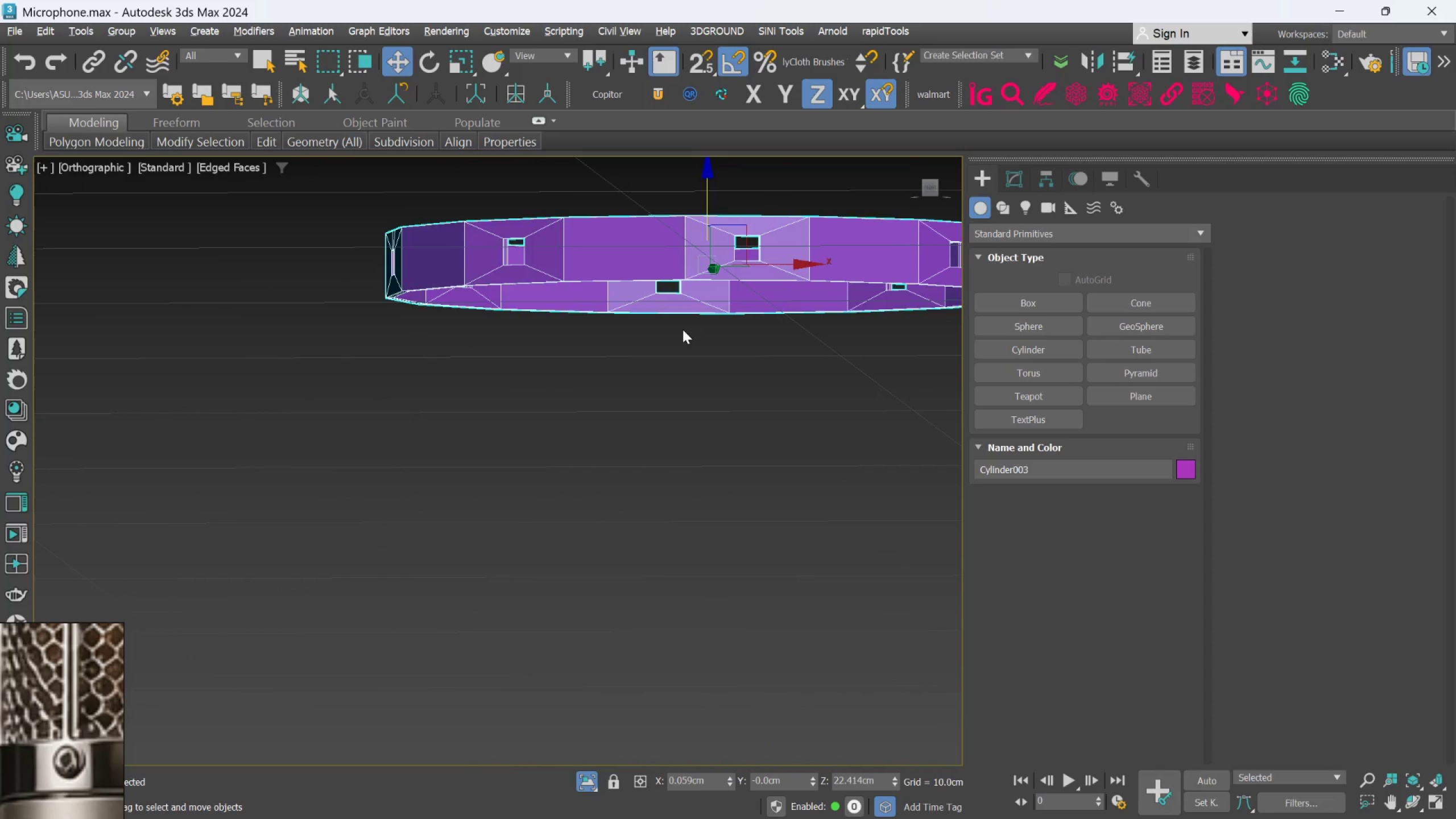 
scroll: coordinate [627, 286], scroll_direction: up, amount: 2.0
 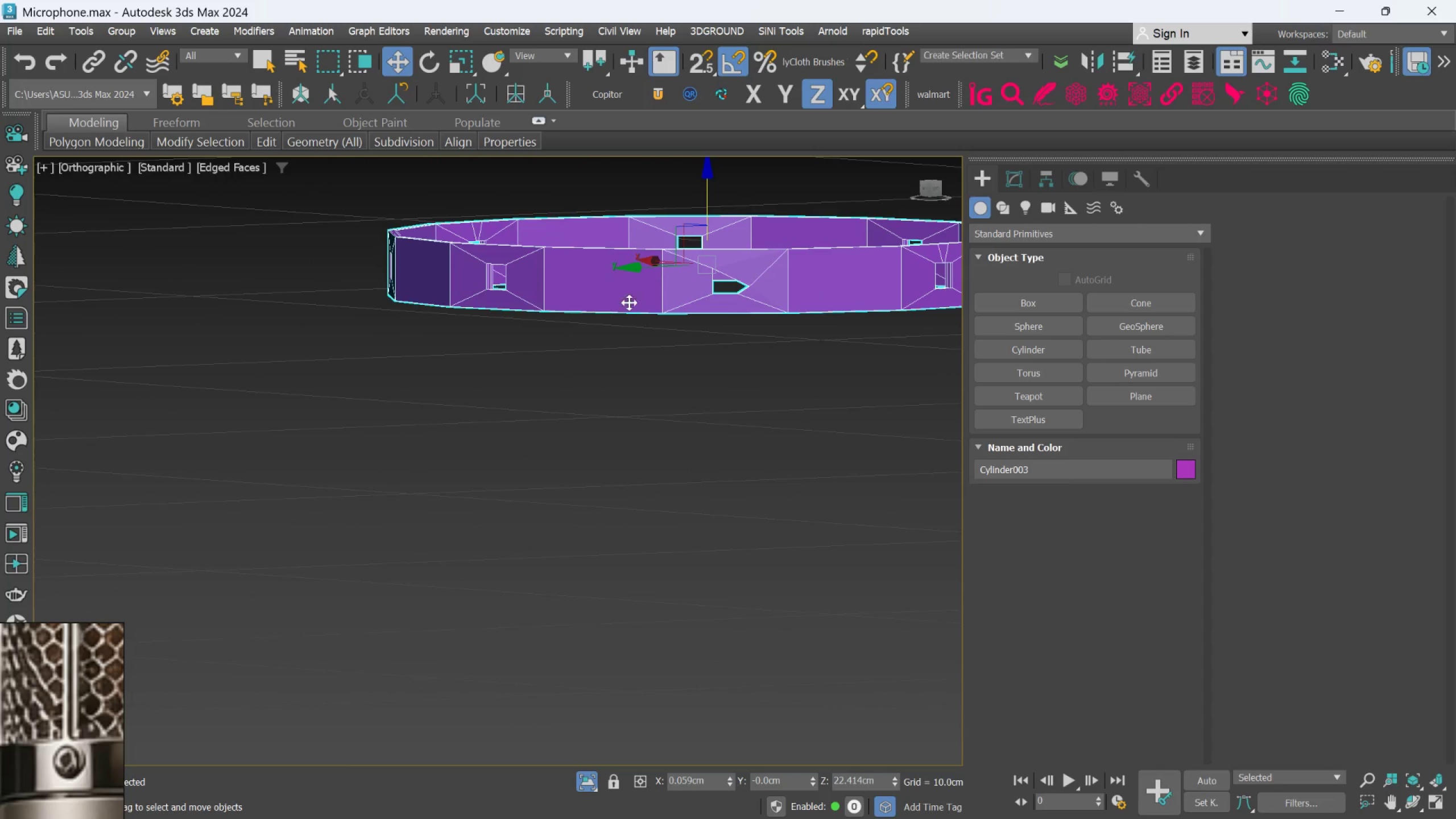 
hold_key(key=AltLeft, duration=1.81)
 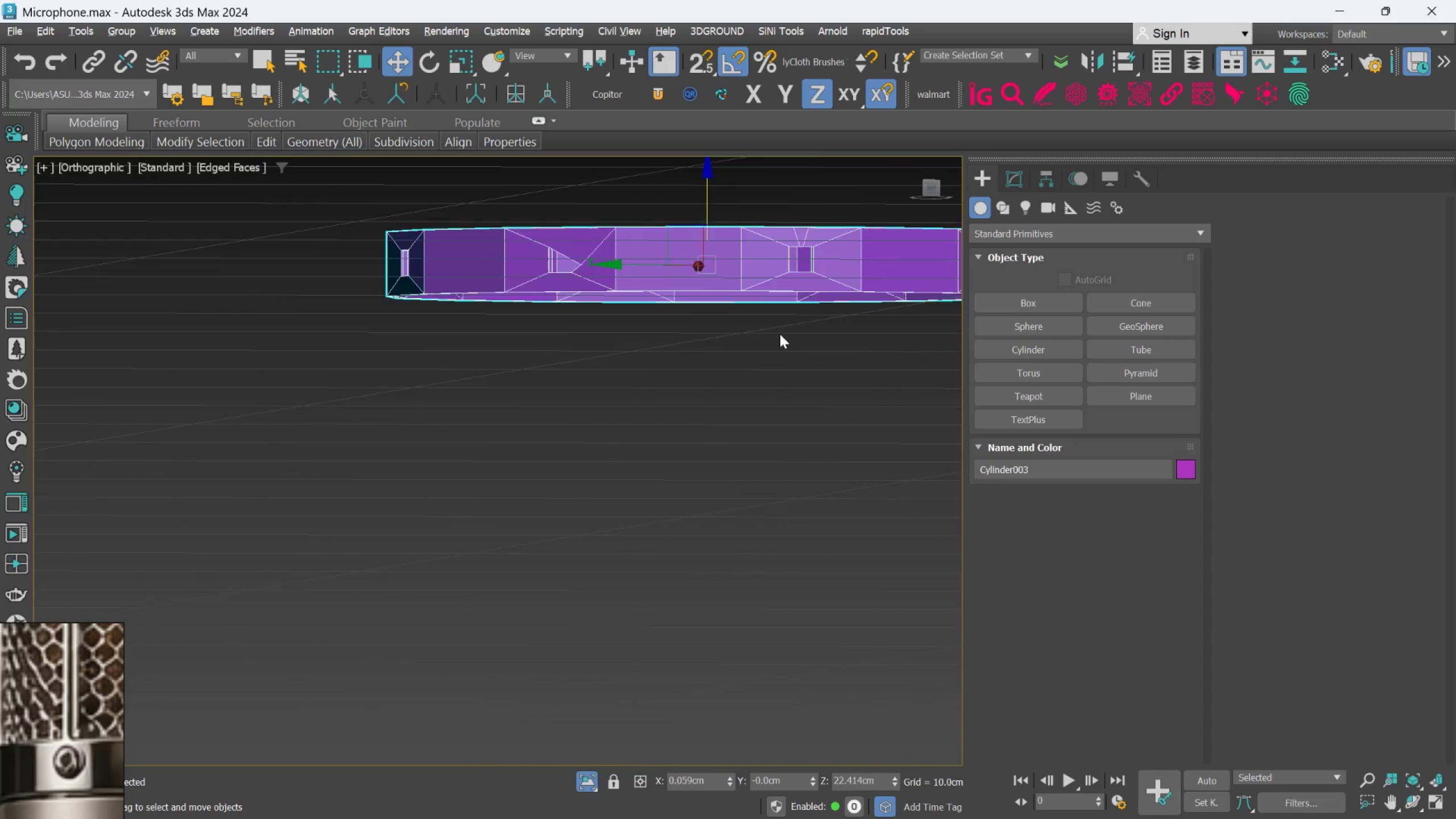 
scroll: coordinate [785, 386], scroll_direction: down, amount: 3.0
 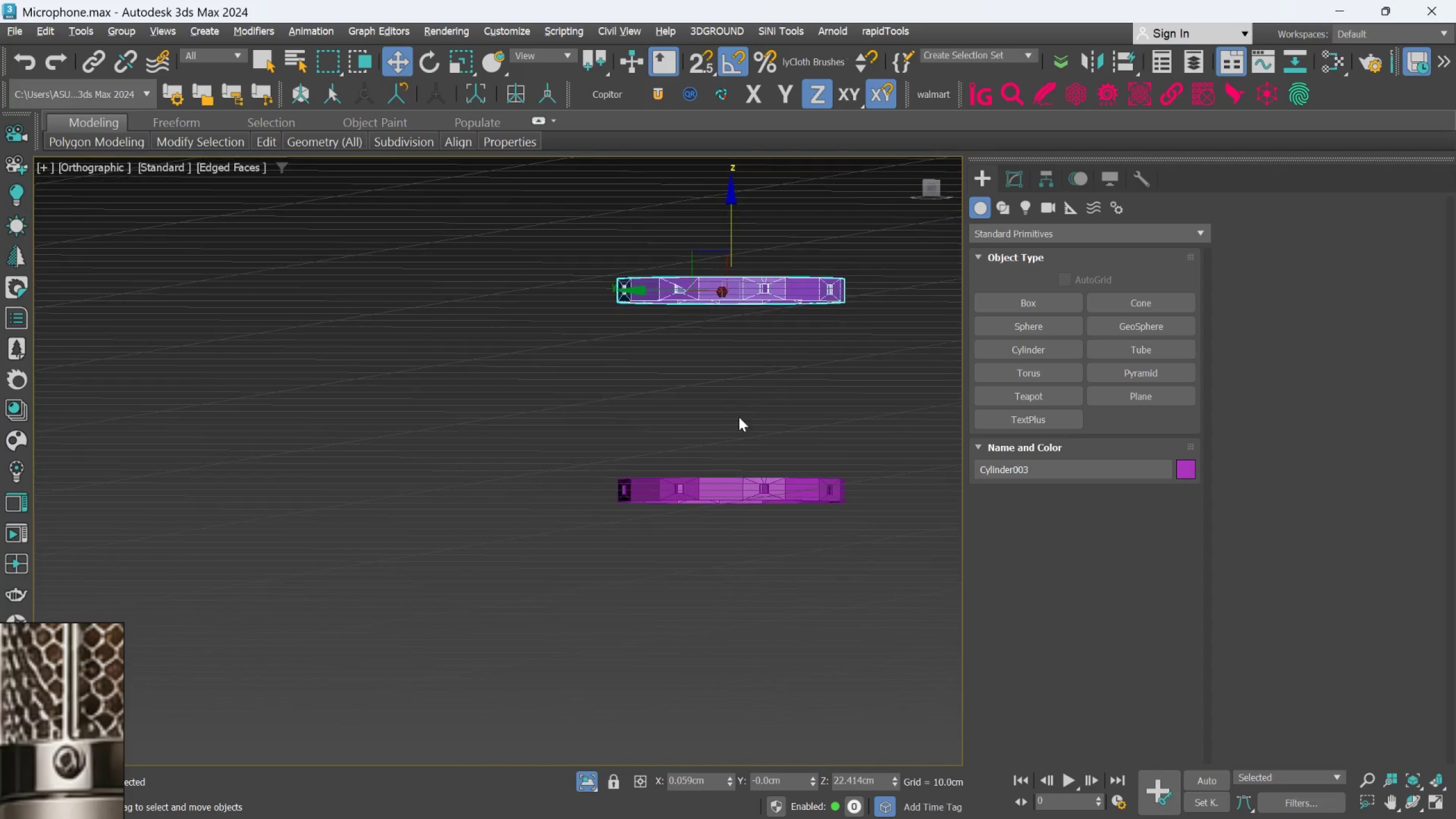 
hold_key(key=AltLeft, duration=0.75)
 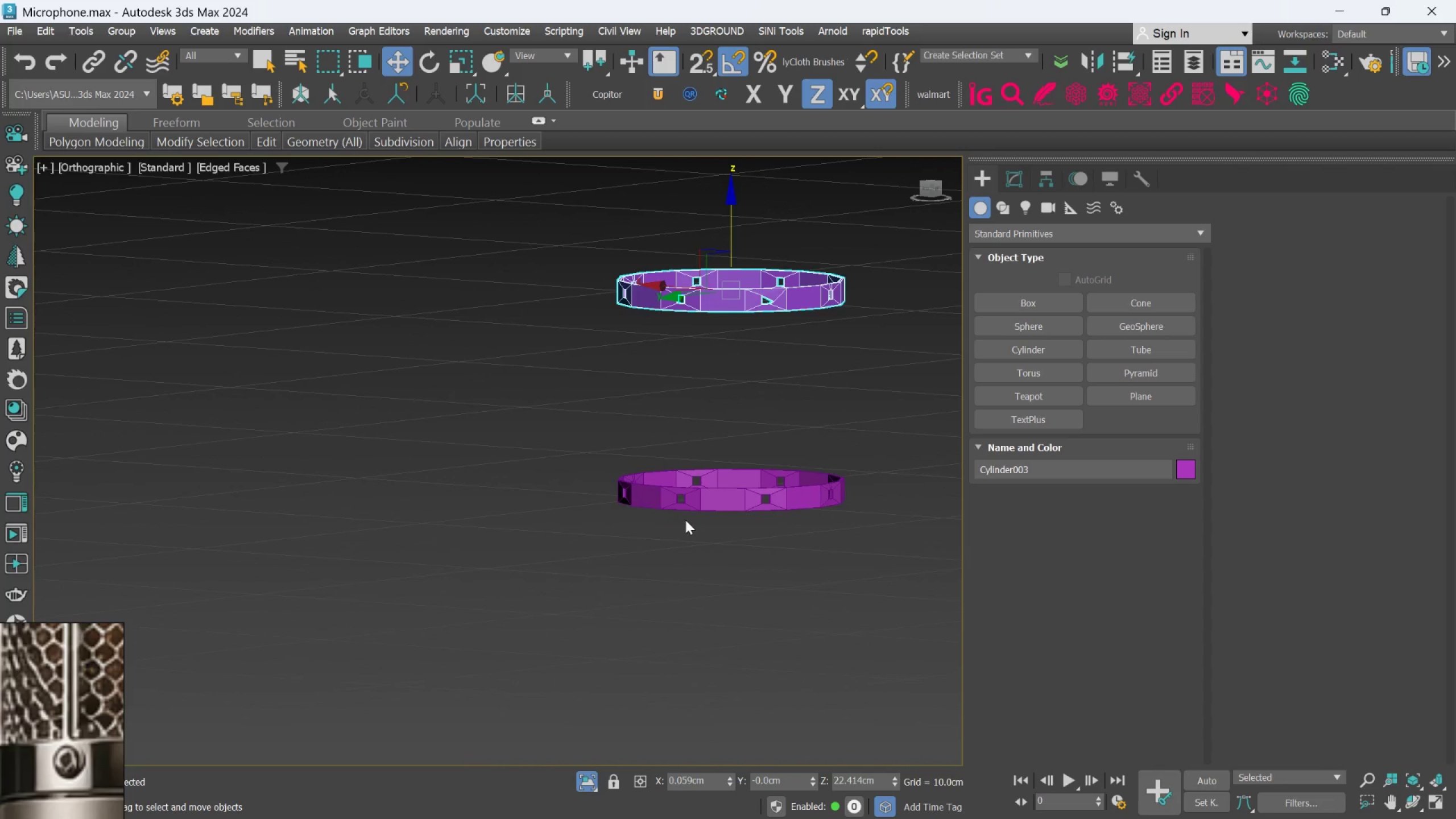 
hold_key(key=AltLeft, duration=6.07)
 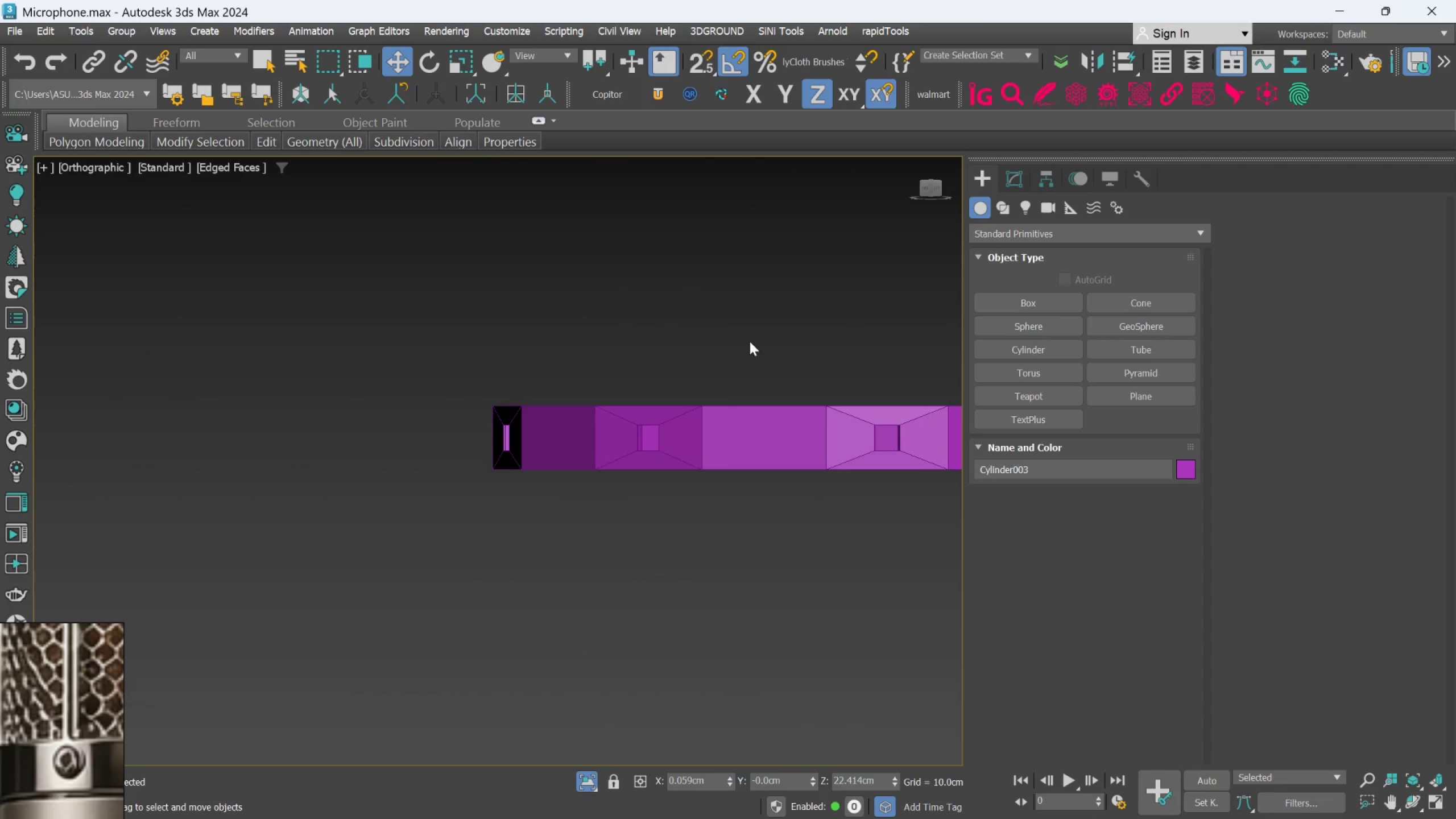 
scroll: coordinate [685, 518], scroll_direction: up, amount: 3.0
 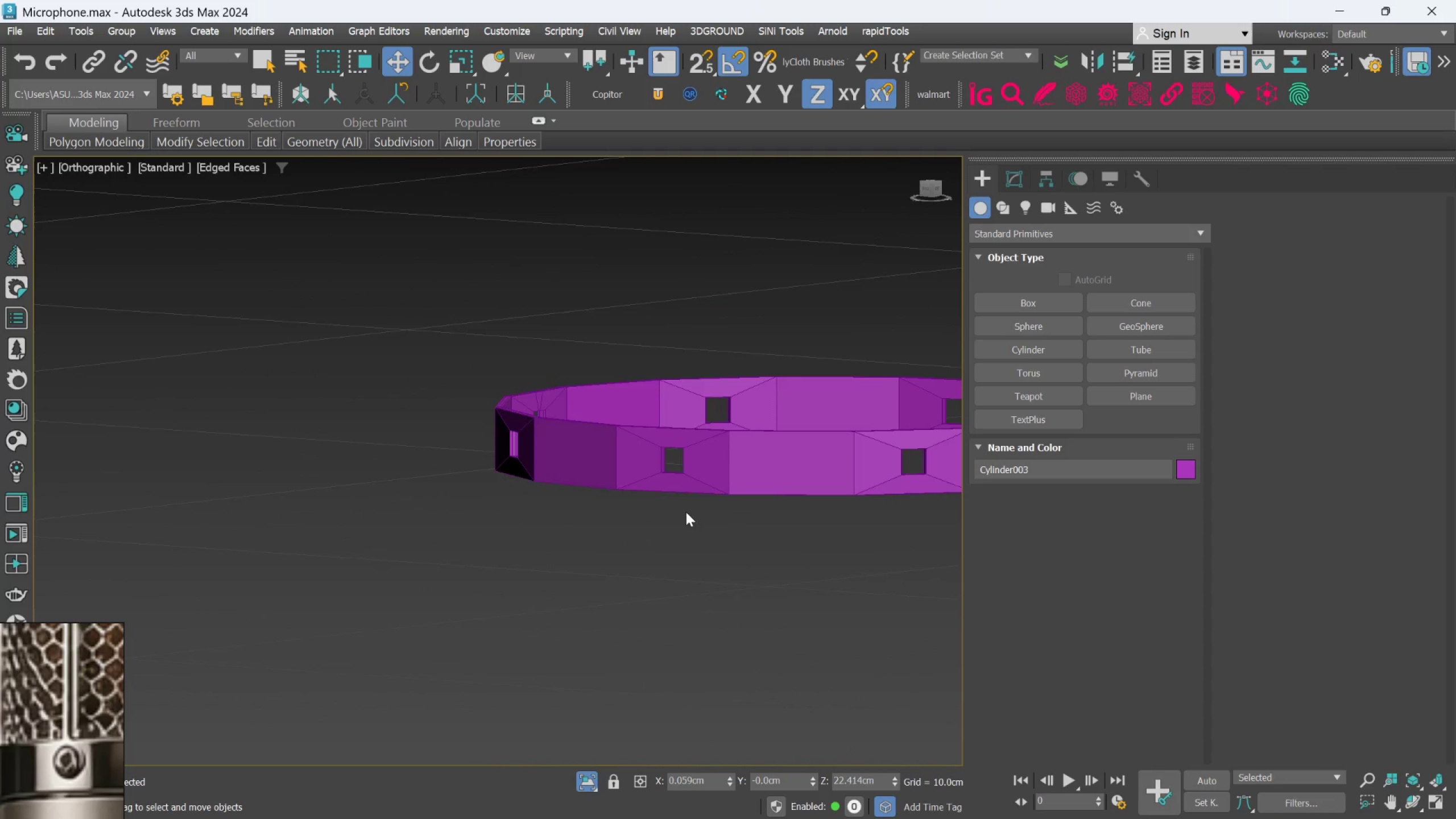 
scroll: coordinate [750, 341], scroll_direction: down, amount: 2.0
 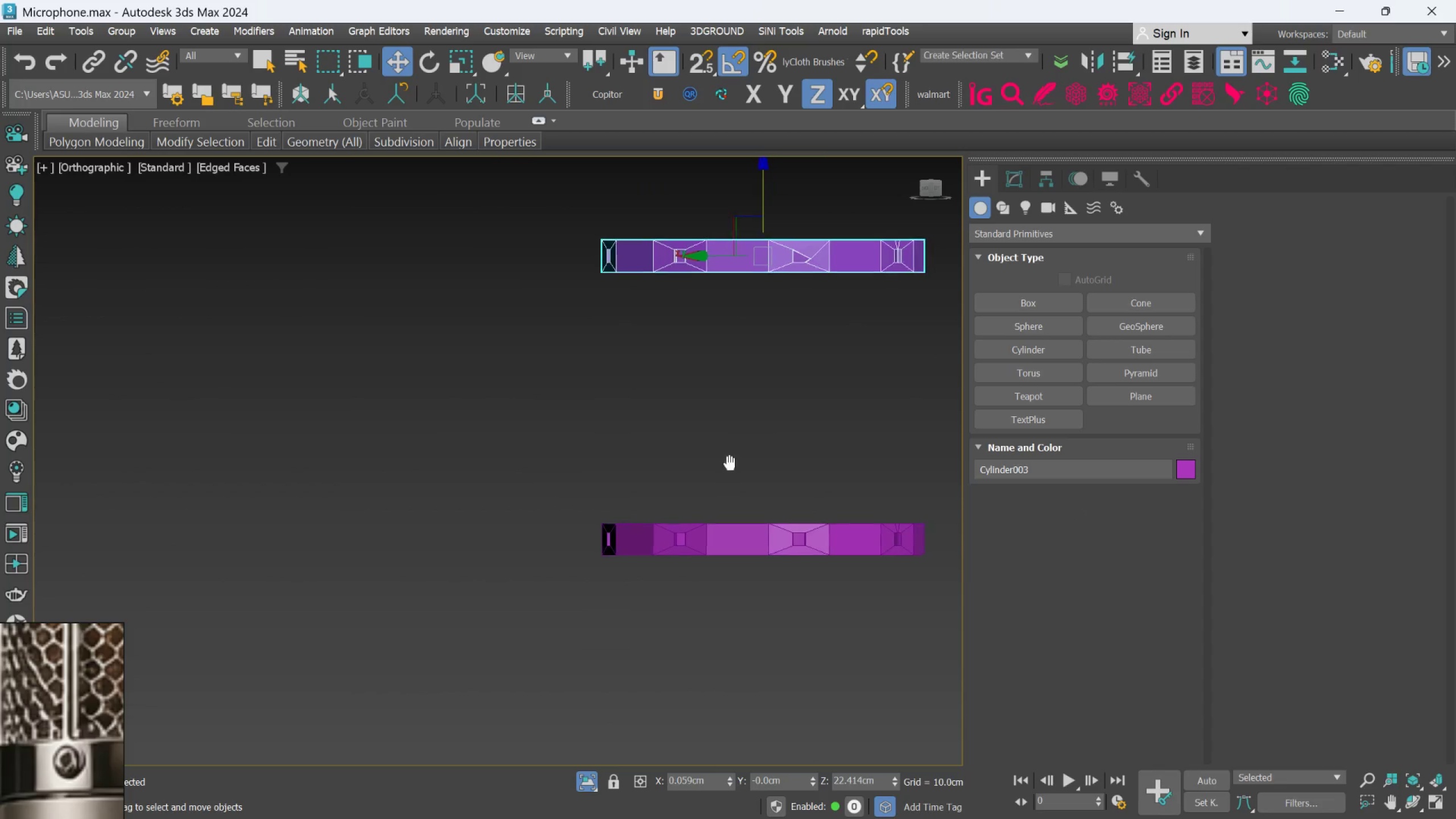 
scroll: coordinate [752, 364], scroll_direction: up, amount: 3.0
 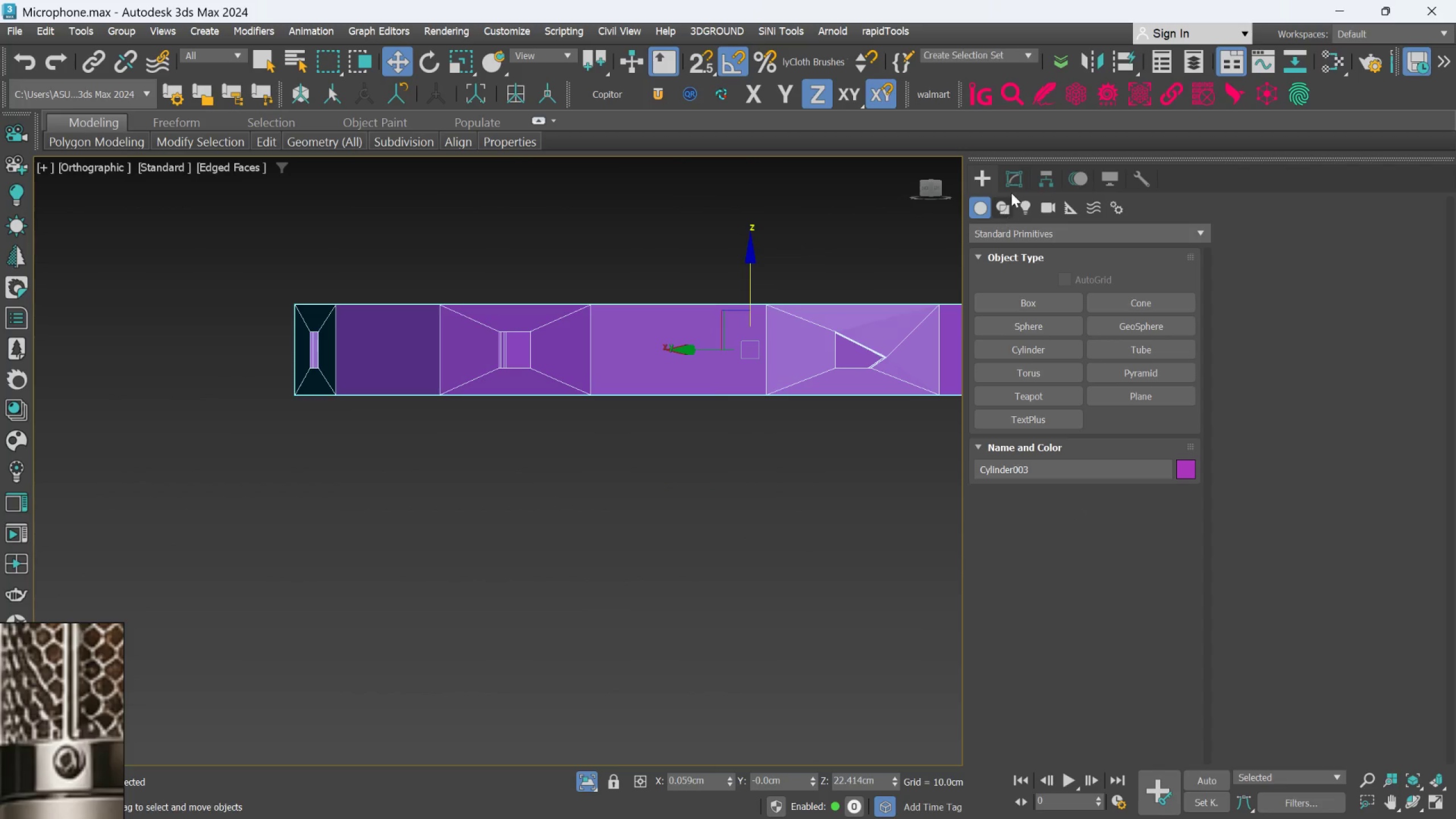 
left_click([1020, 176])
 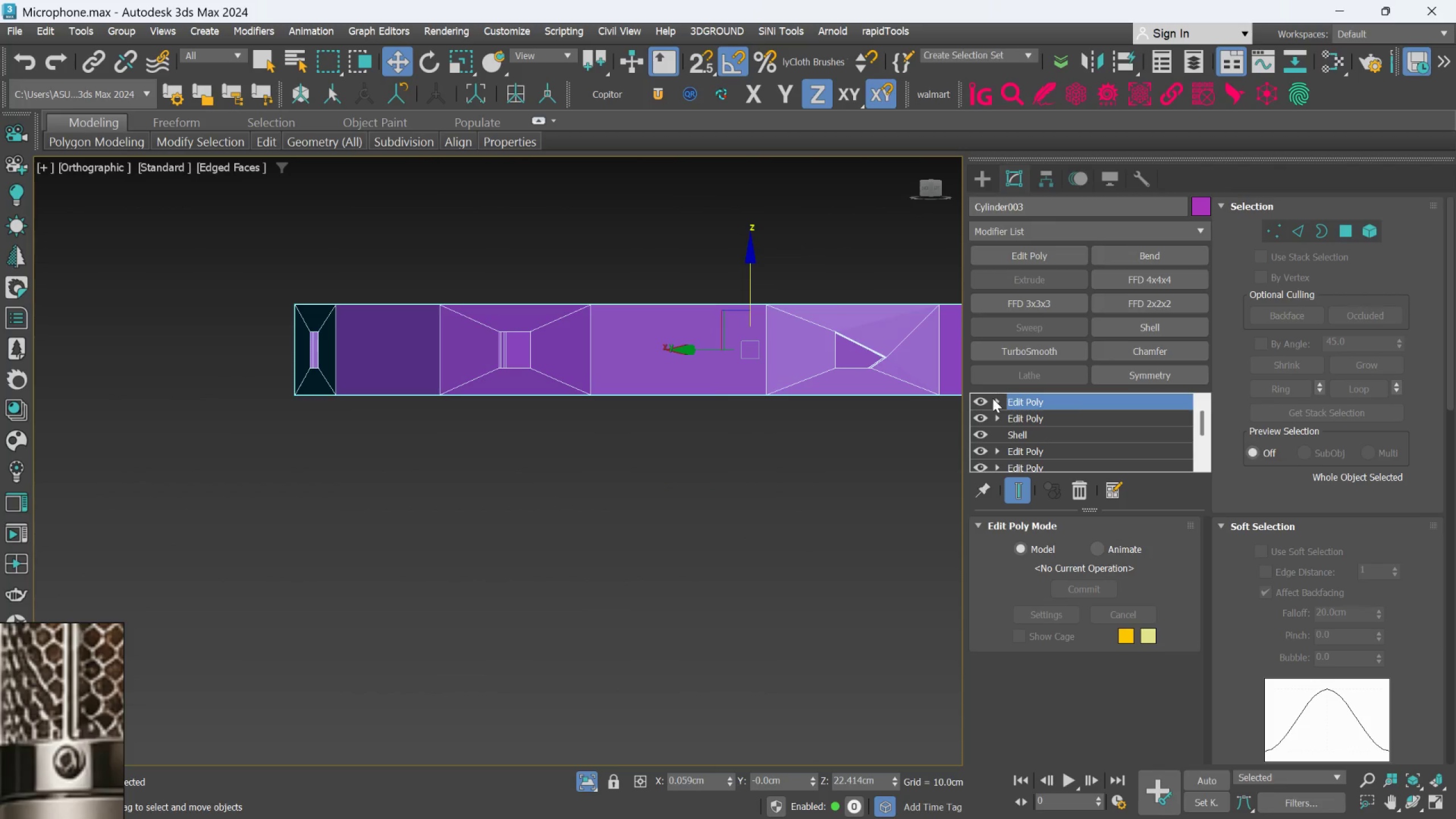 
left_click([991, 399])
 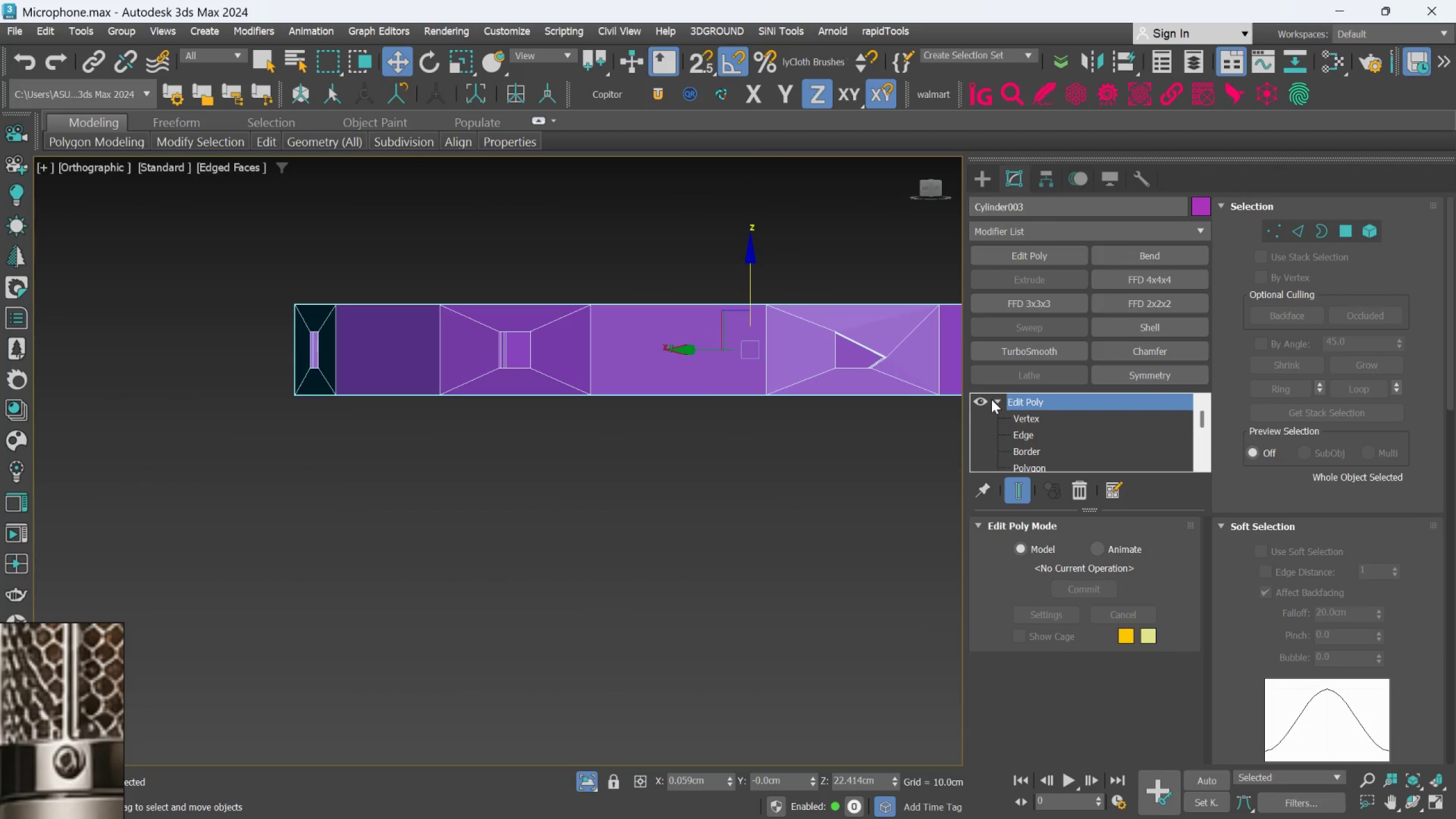 
left_click([978, 399])
 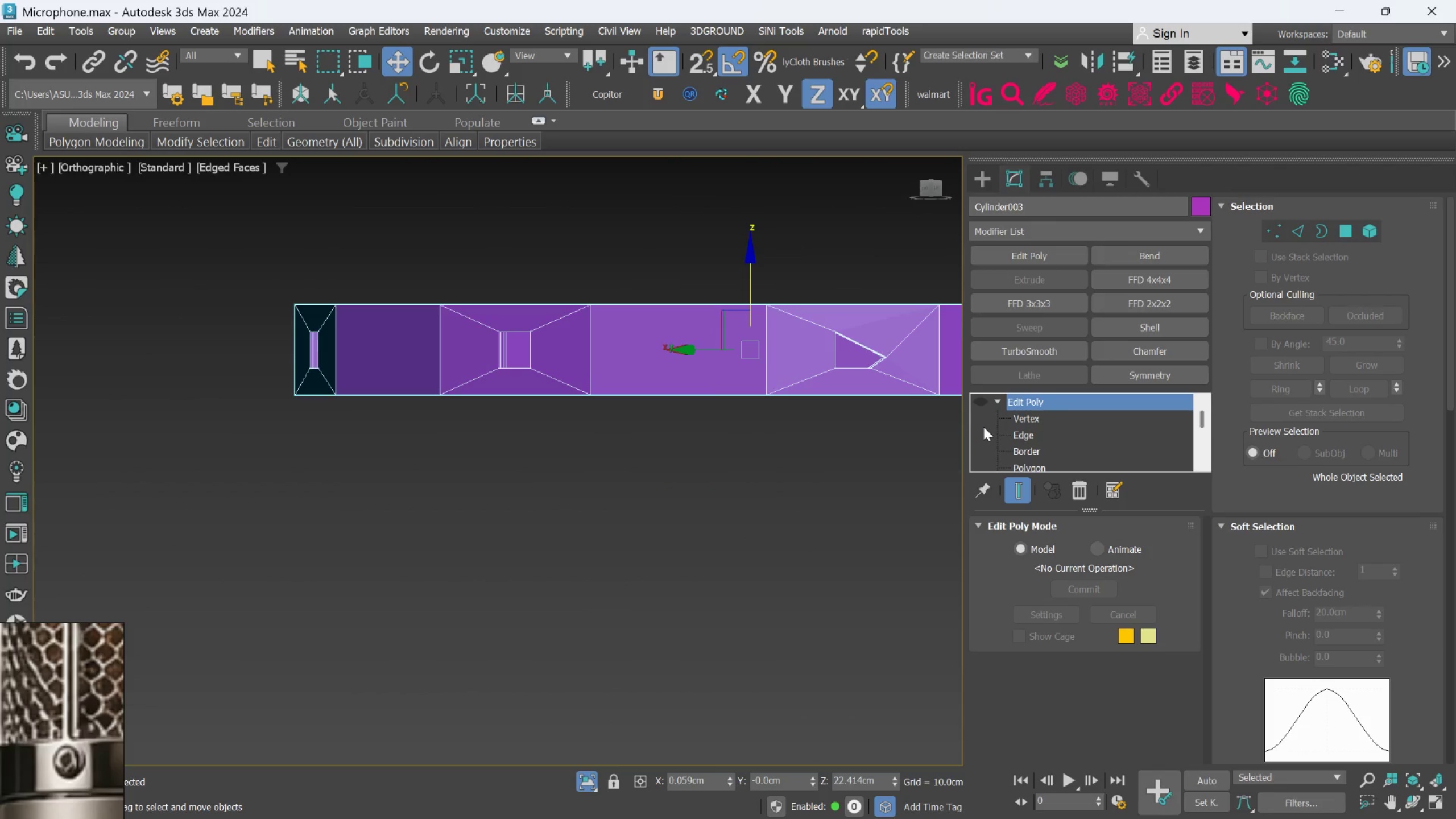 
scroll: coordinate [984, 429], scroll_direction: down, amount: 2.0
 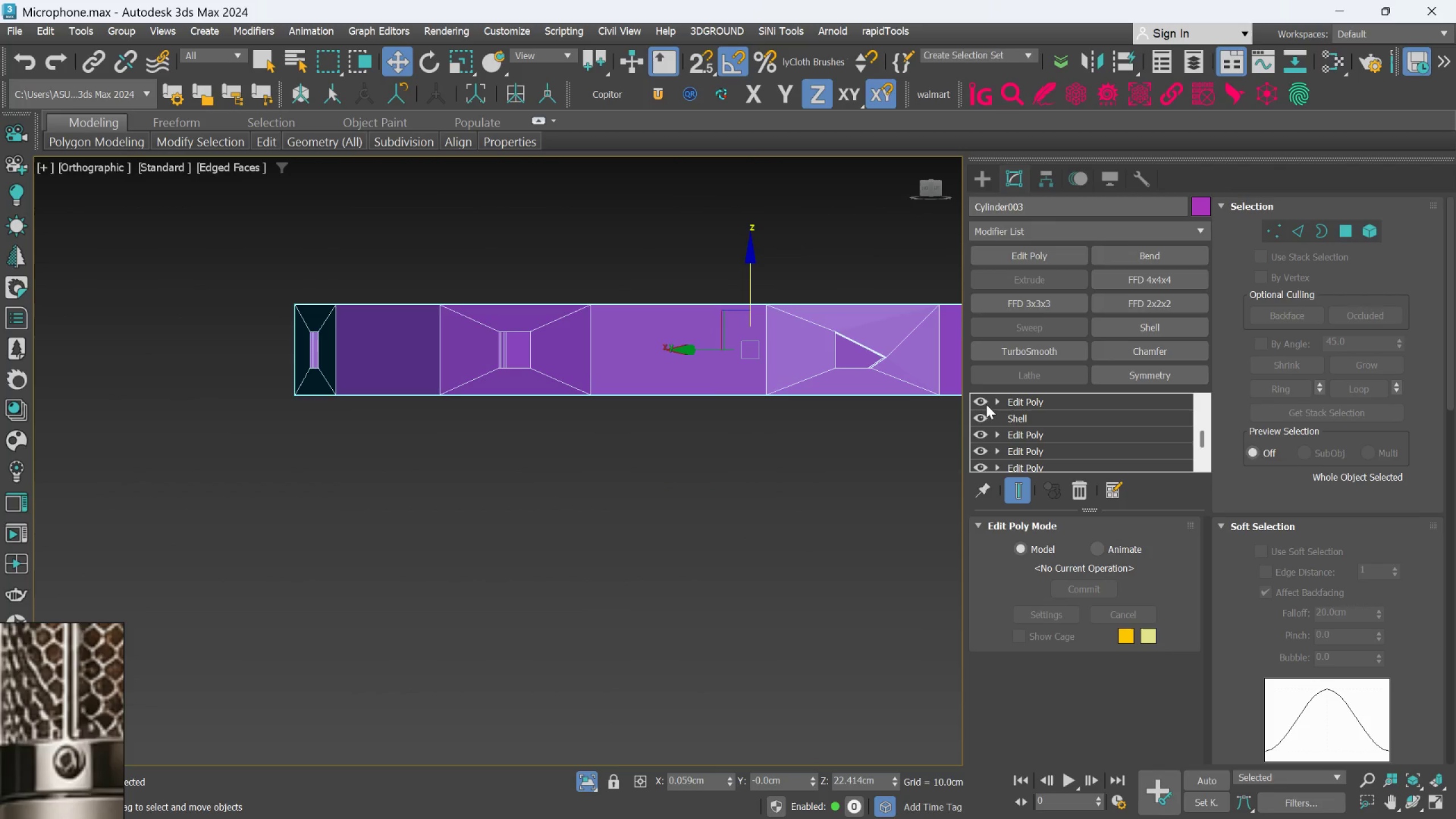 
left_click([986, 403])
 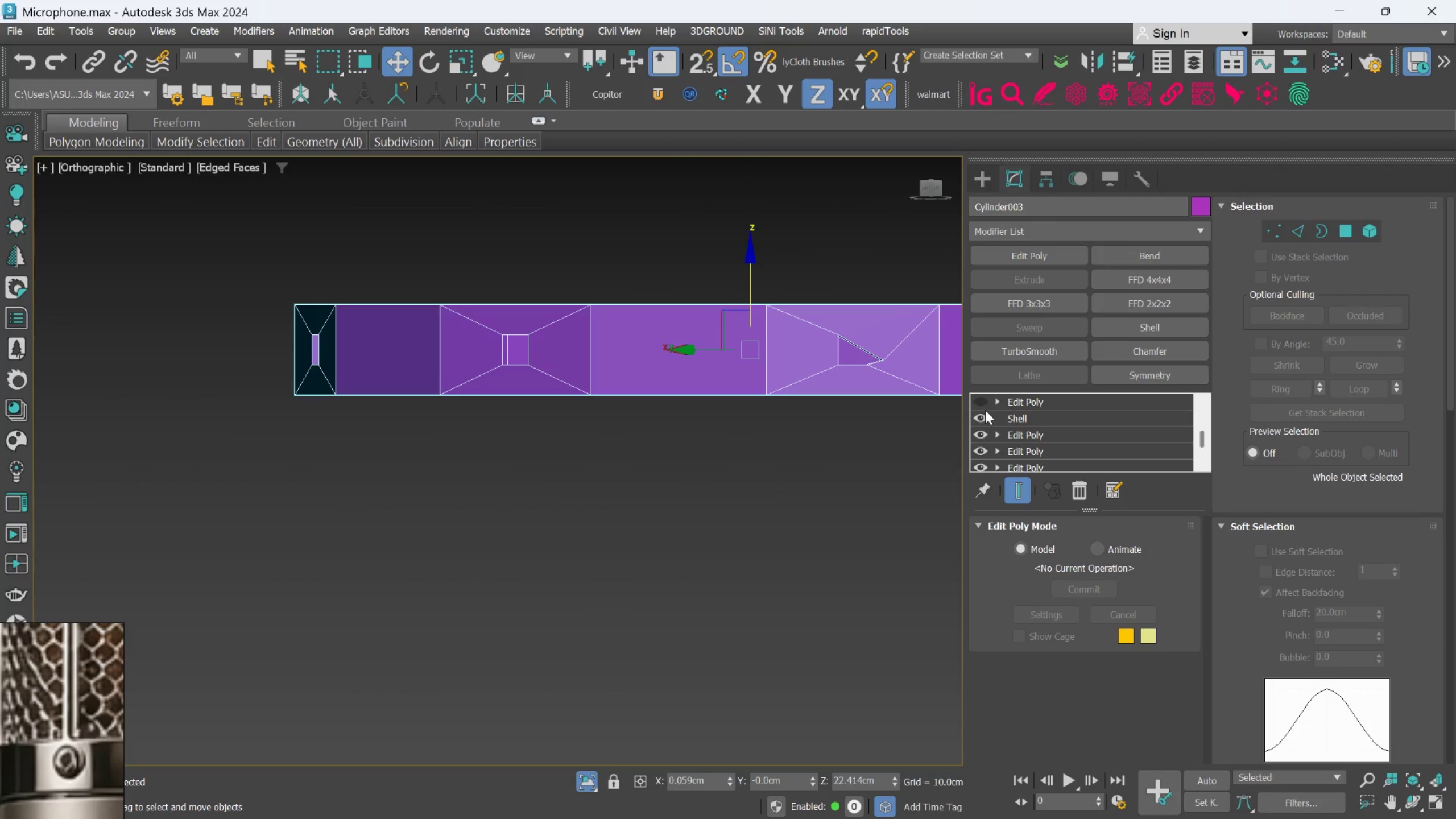 
left_click([981, 417])
 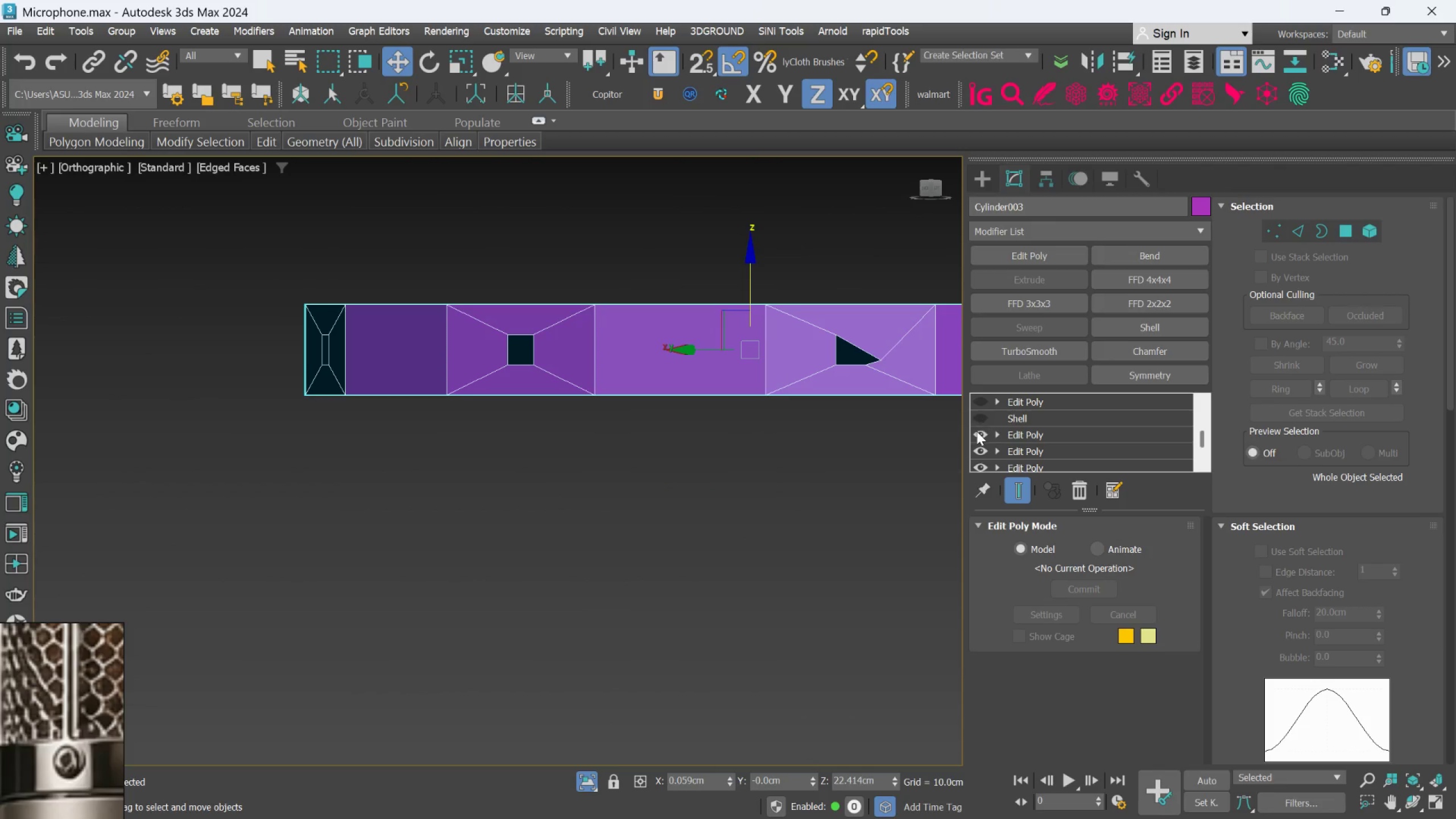 
left_click([977, 431])
 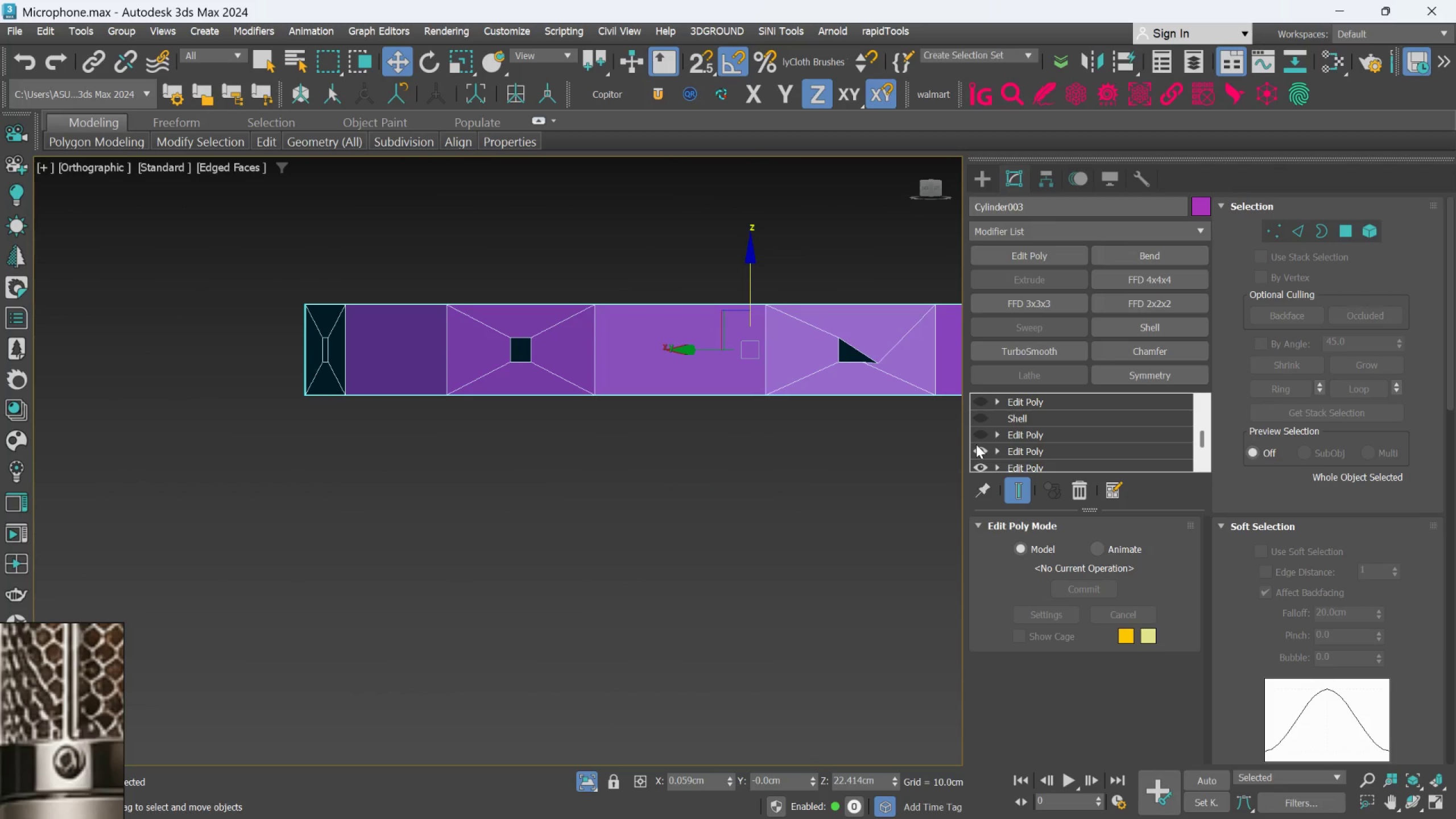 
left_click([977, 450])
 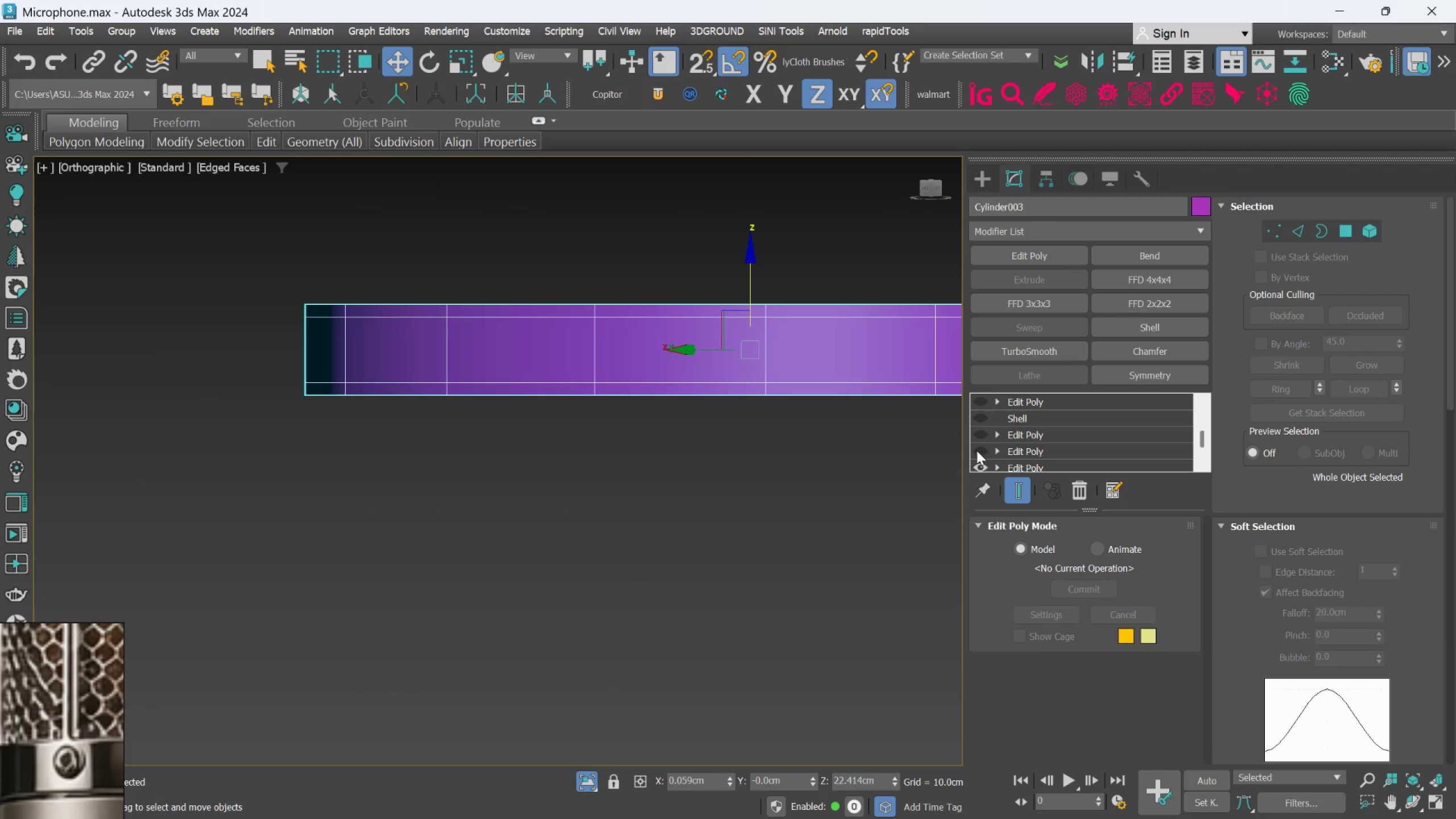 
scroll: coordinate [730, 427], scroll_direction: down, amount: 3.0
 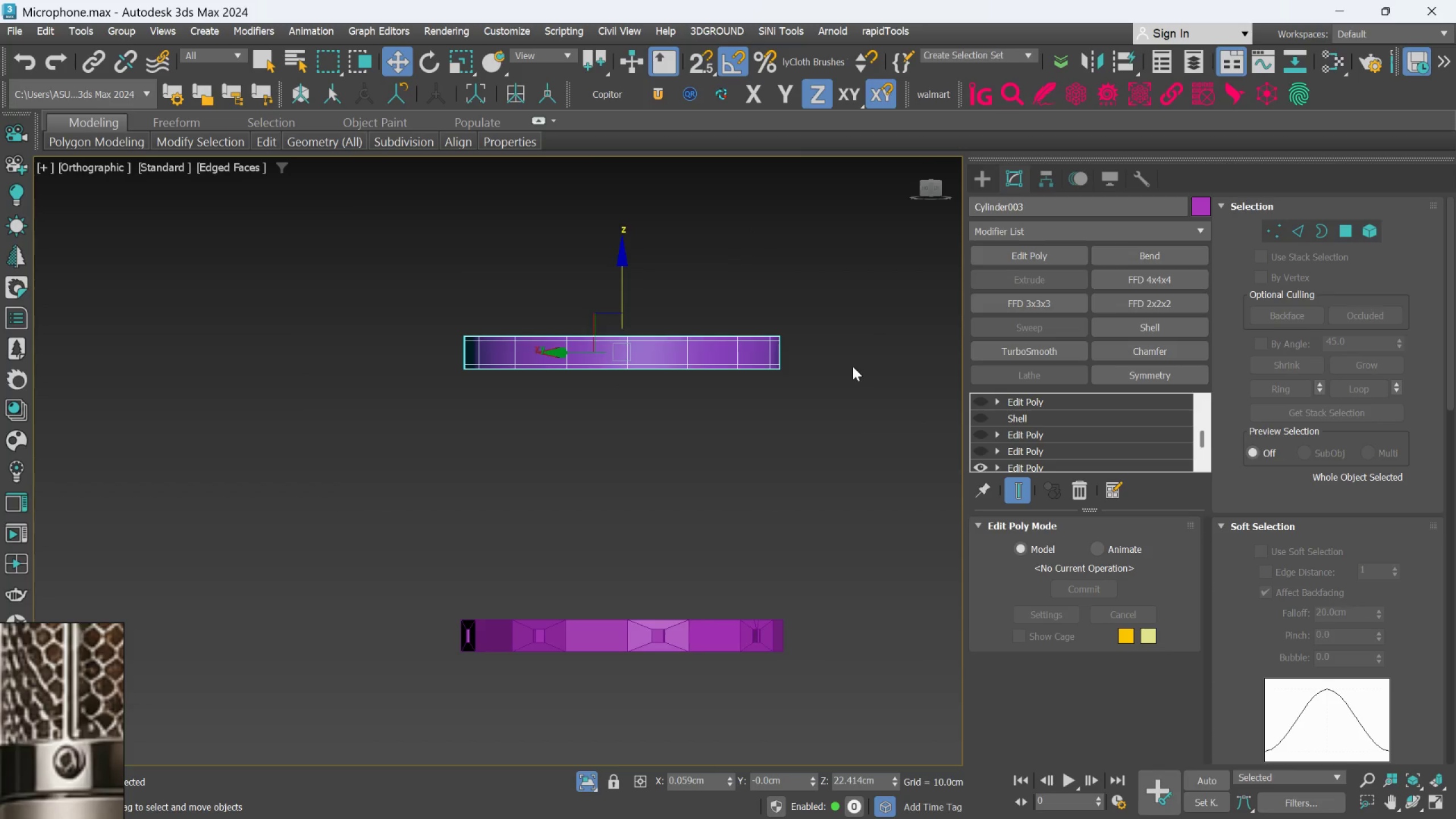 
left_click([756, 354])
 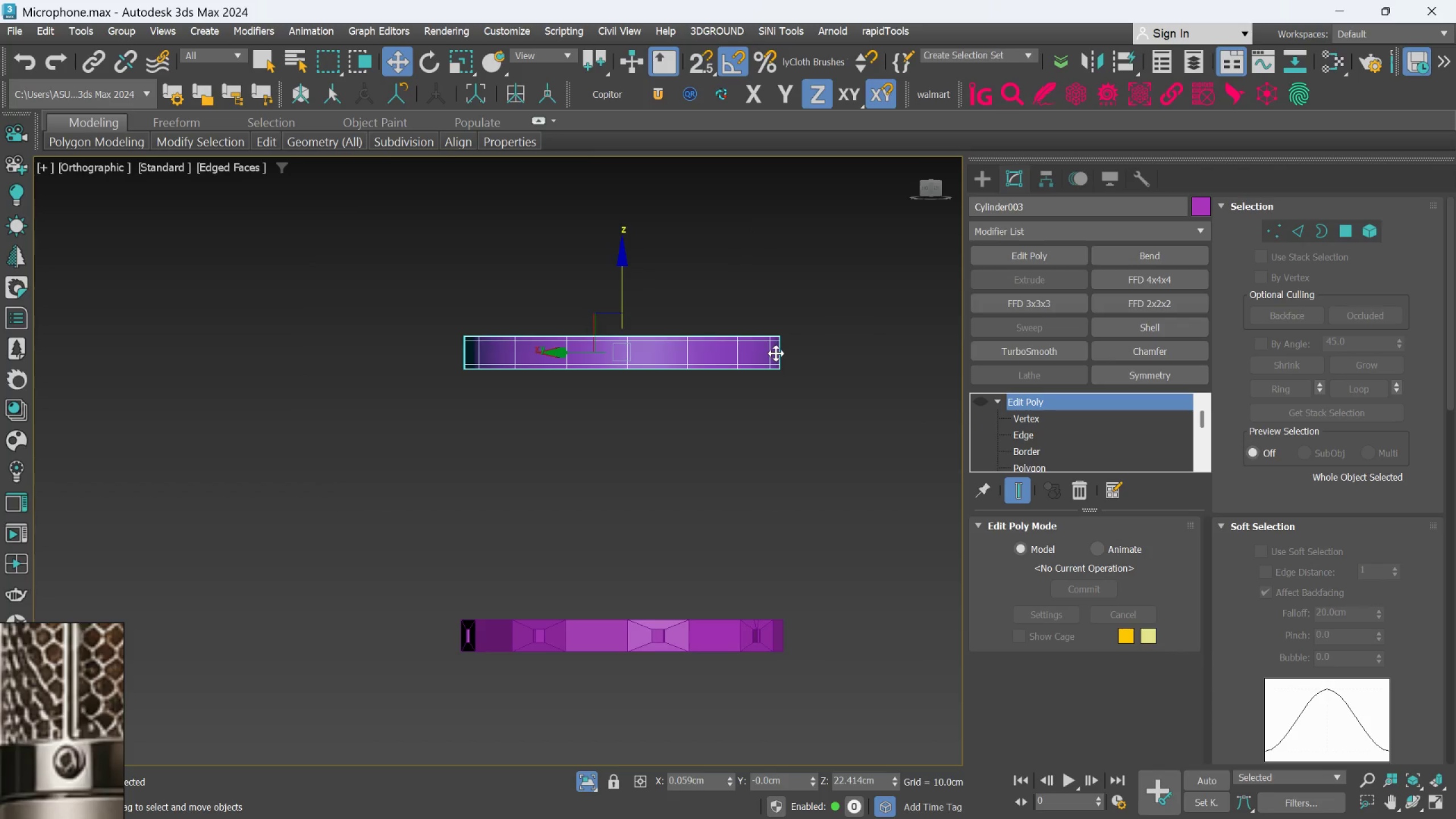 
key(Delete)
 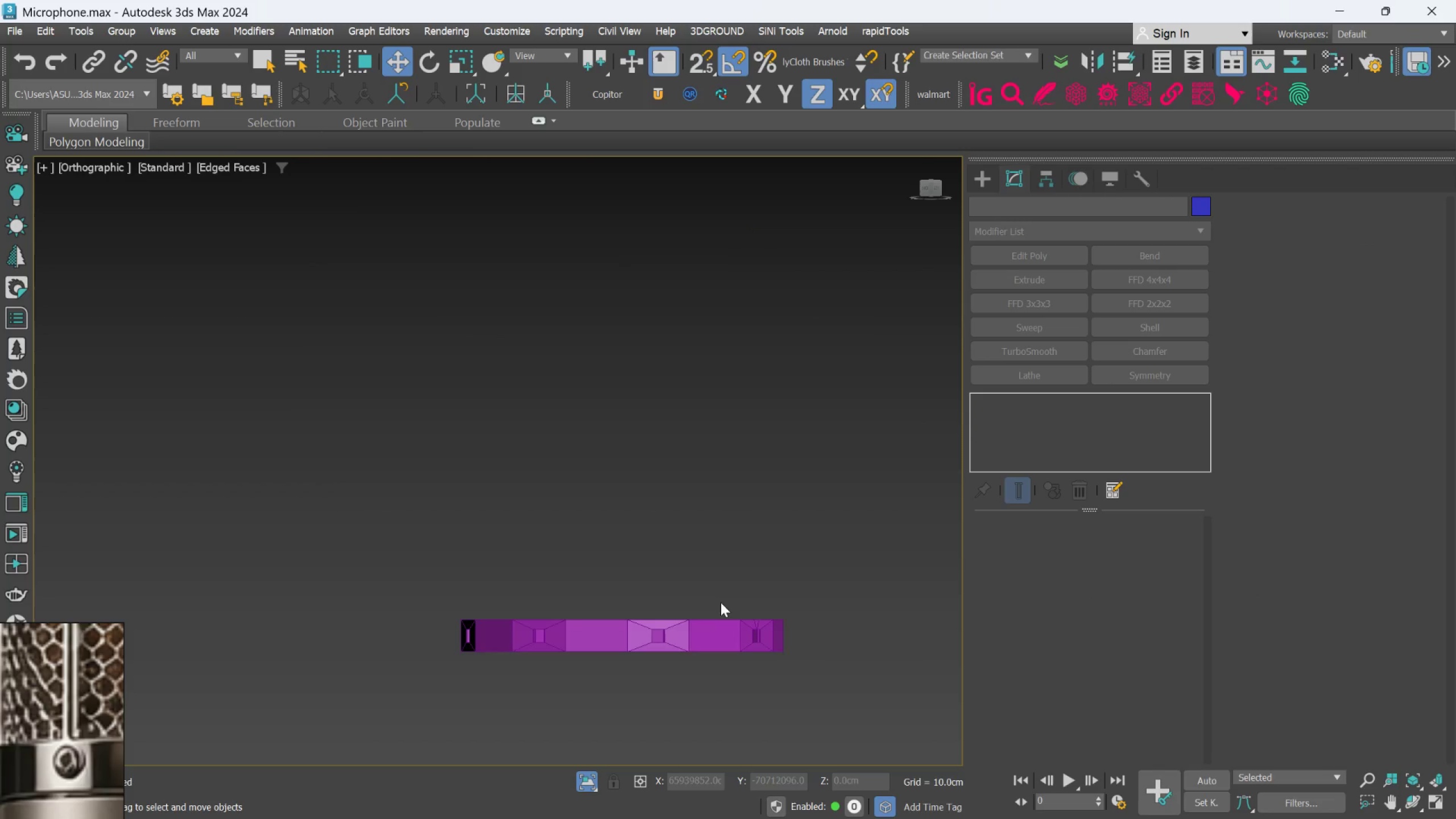 
left_click([700, 630])
 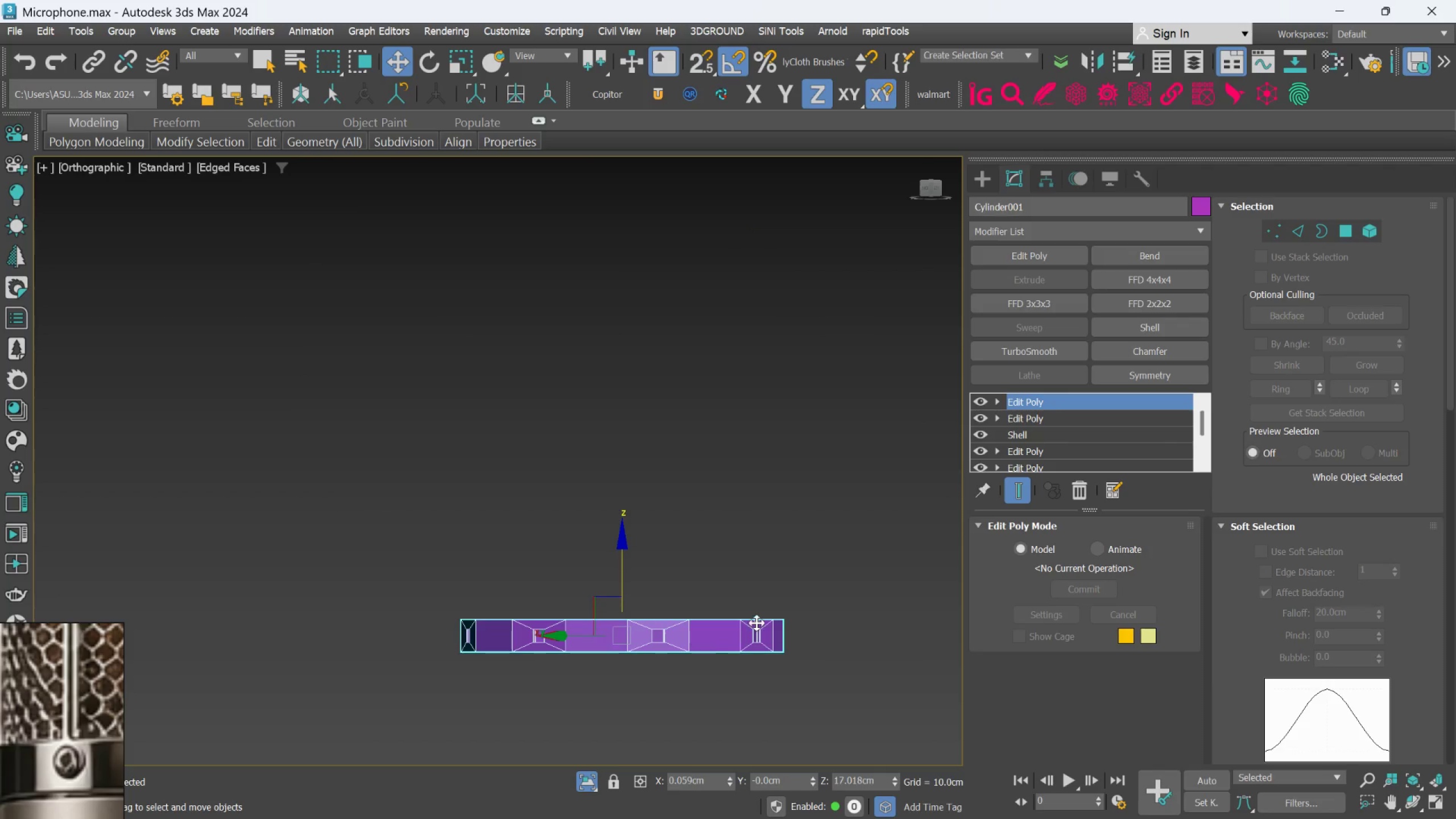 
scroll: coordinate [705, 644], scroll_direction: up, amount: 3.0
 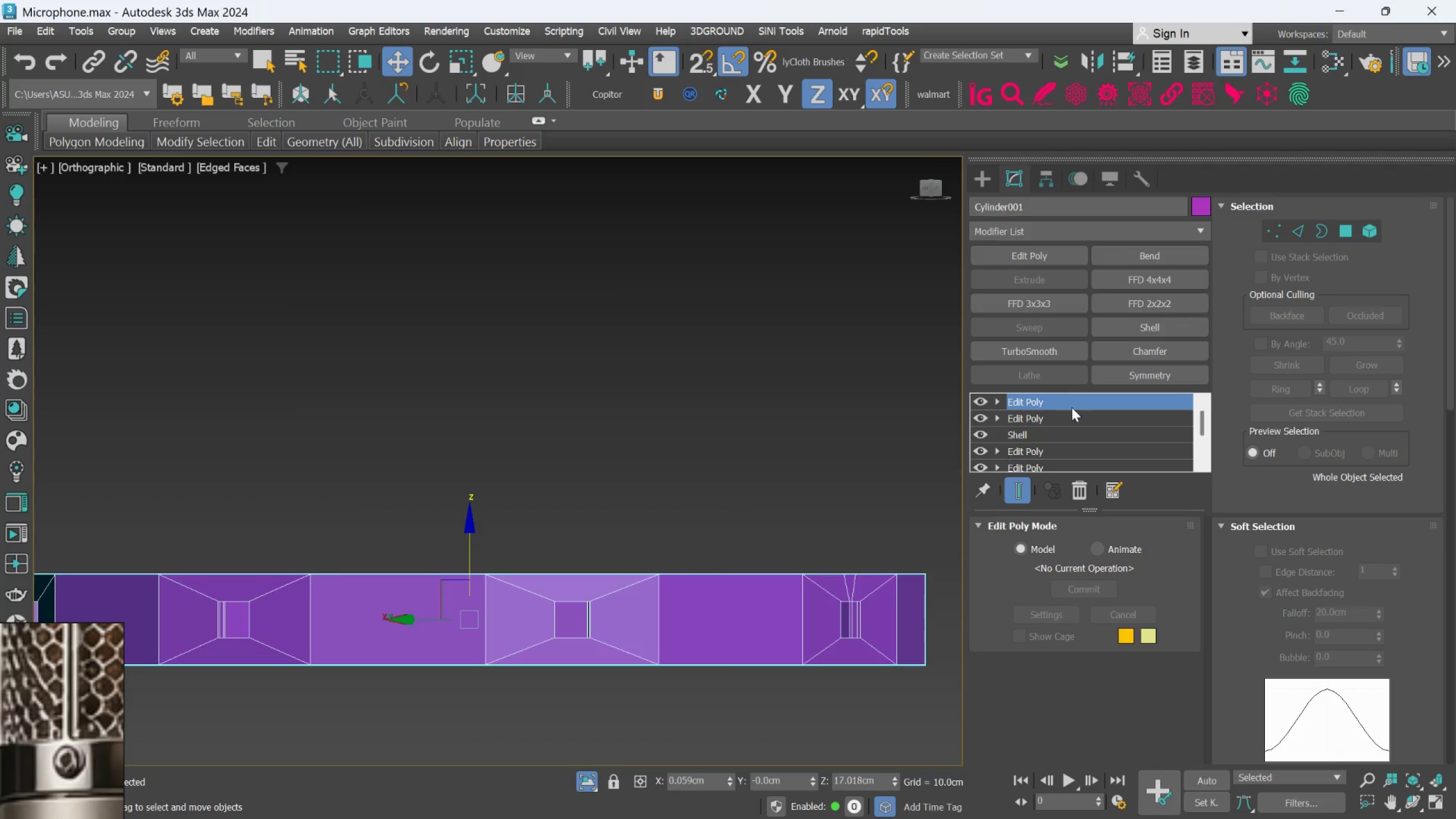 
right_click([1075, 405])
 